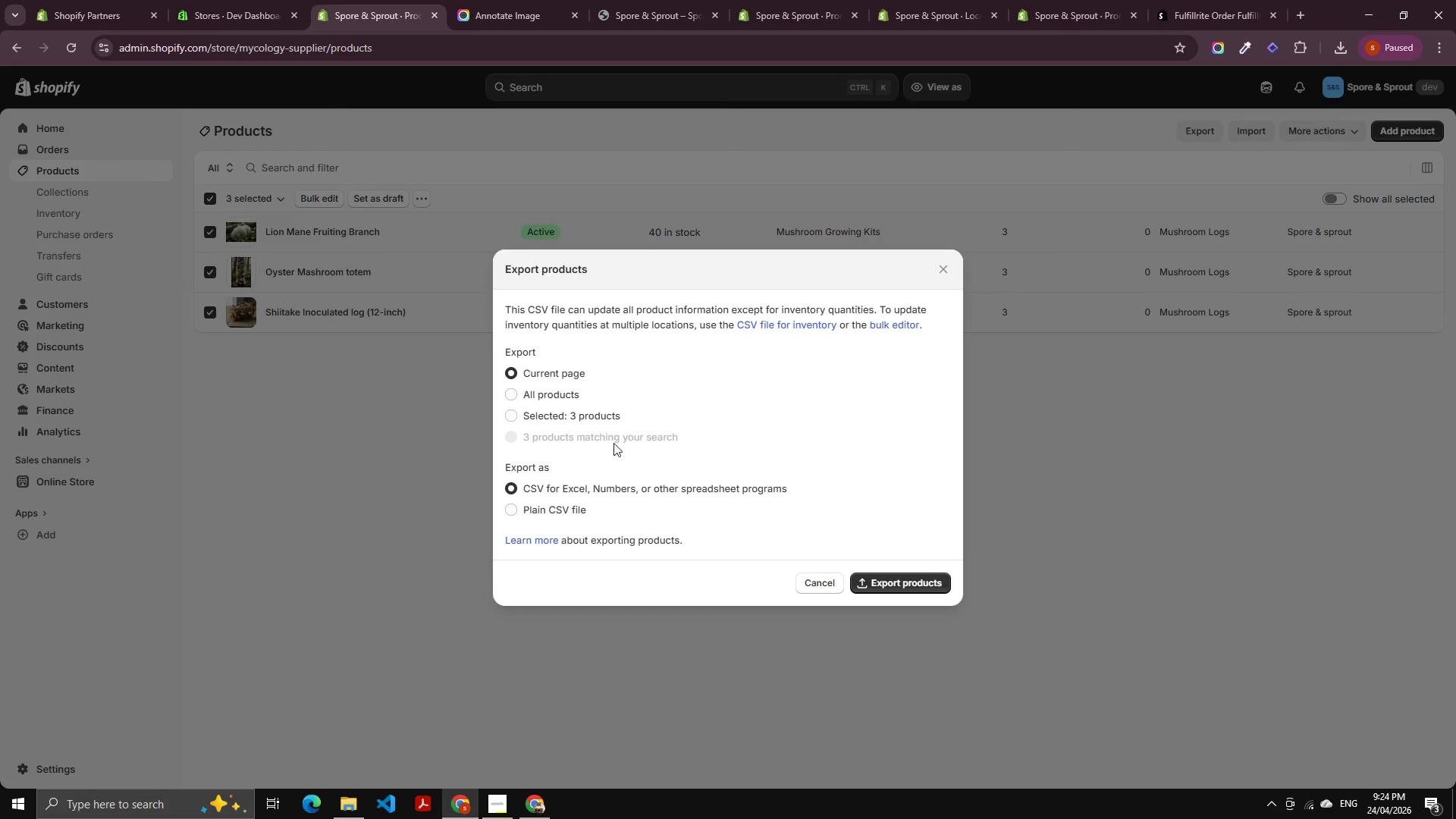 
left_click([601, 418])
 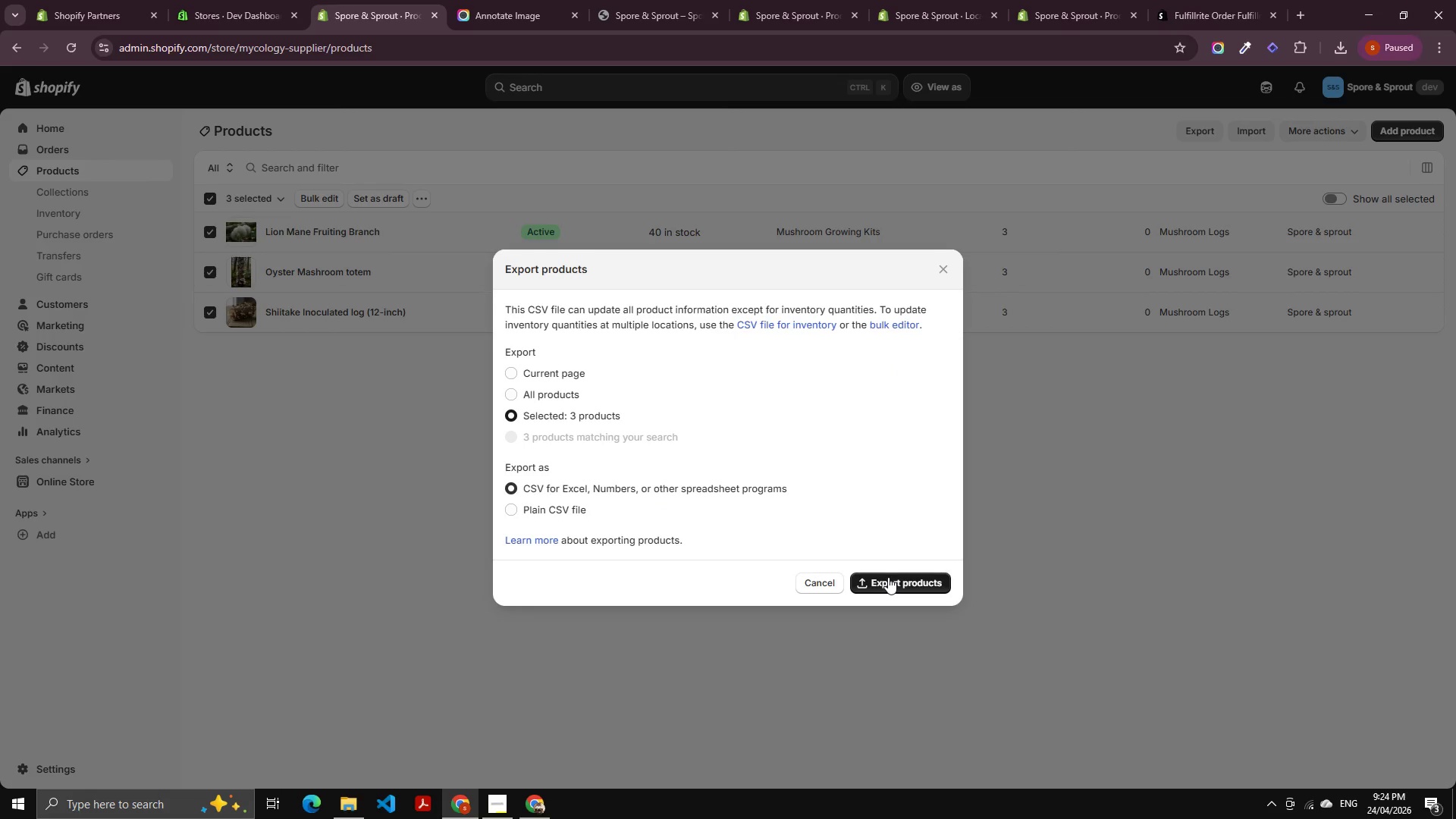 
left_click([888, 577])
 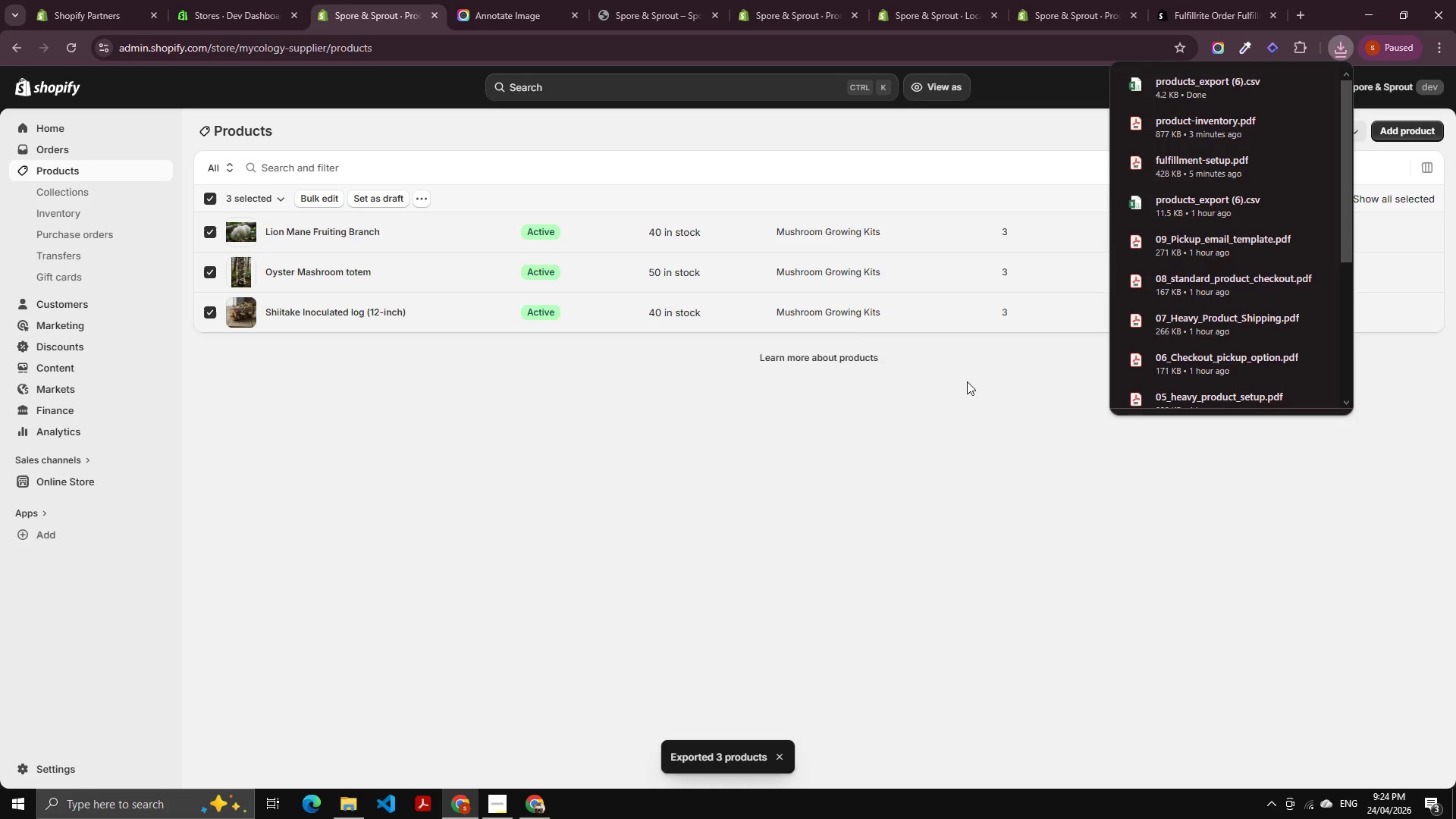 
wait(5.92)
 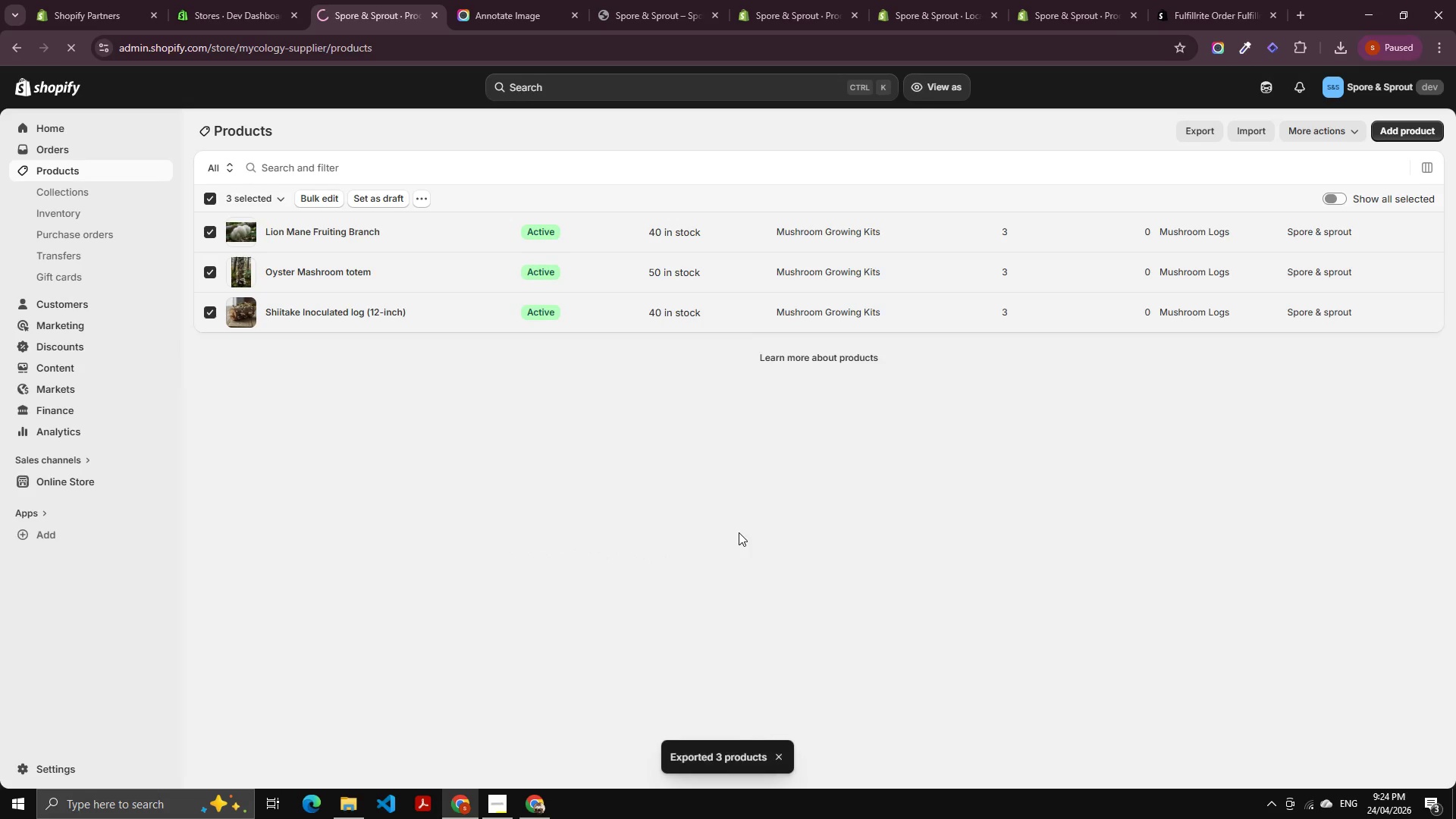 
left_click([347, 817])
 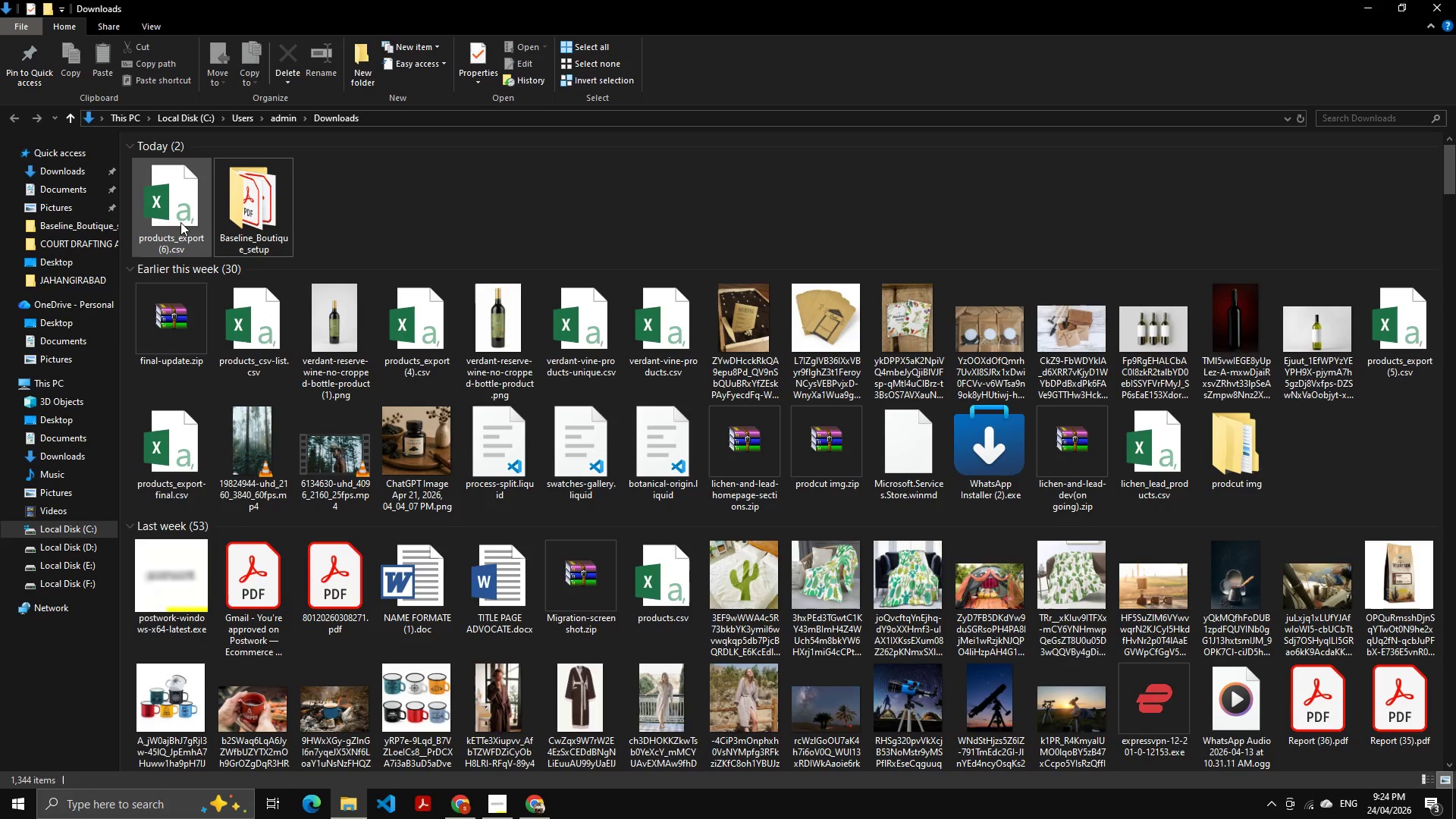 
left_click([180, 222])
 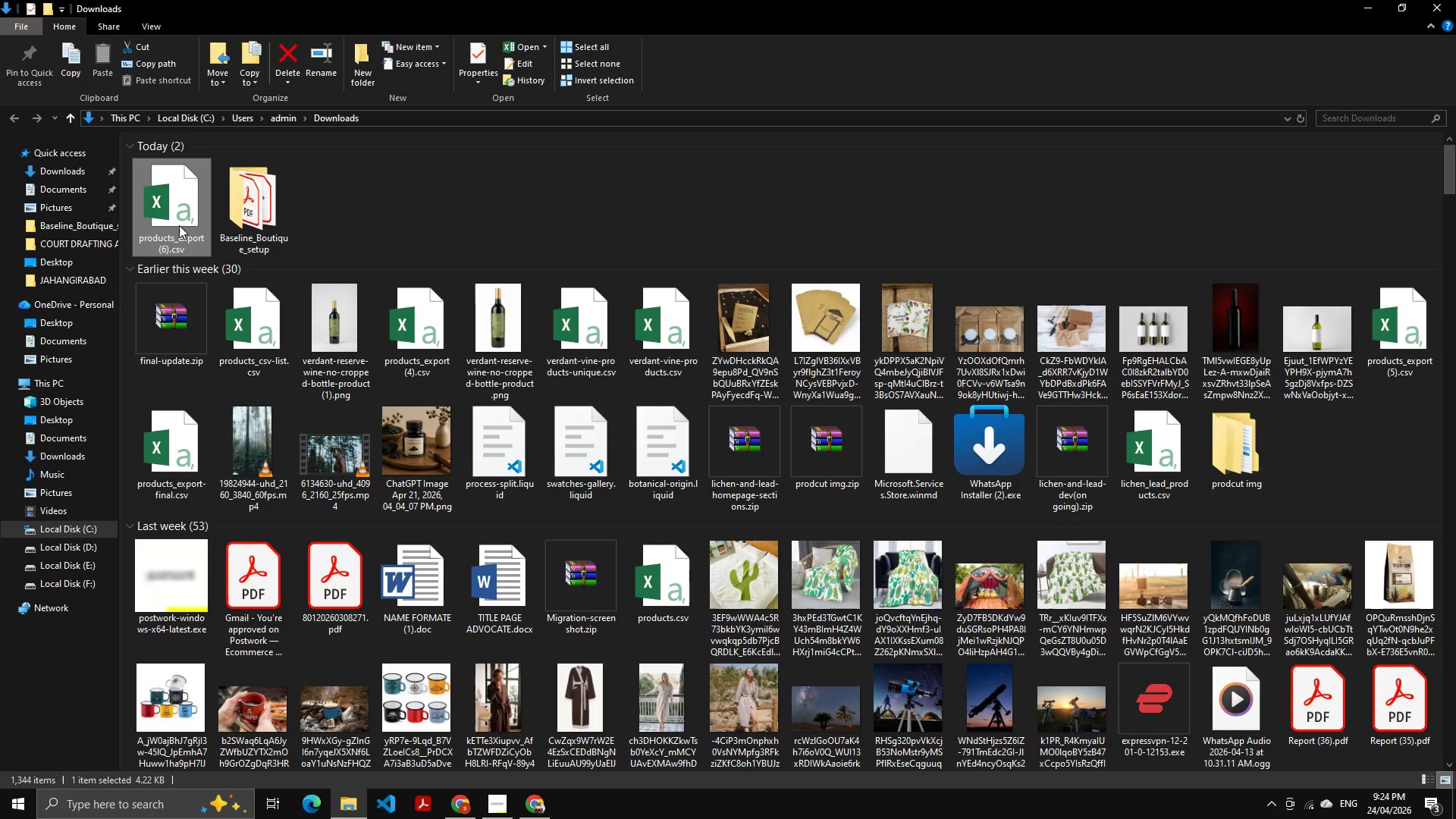 
key(F2)
 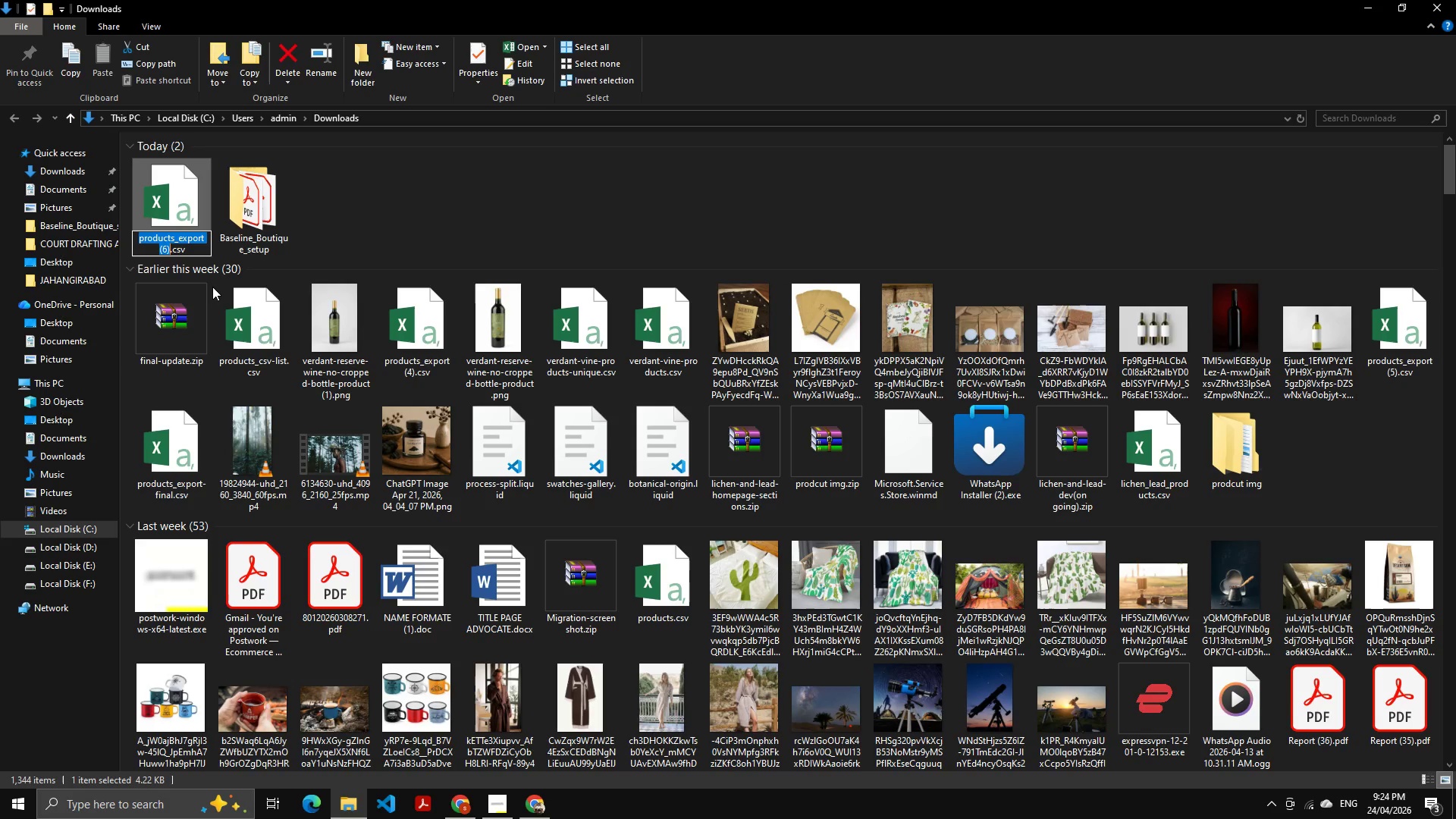 
type(Product )
key(Backspace)
type(s )
key(Backspace)
type(-)
 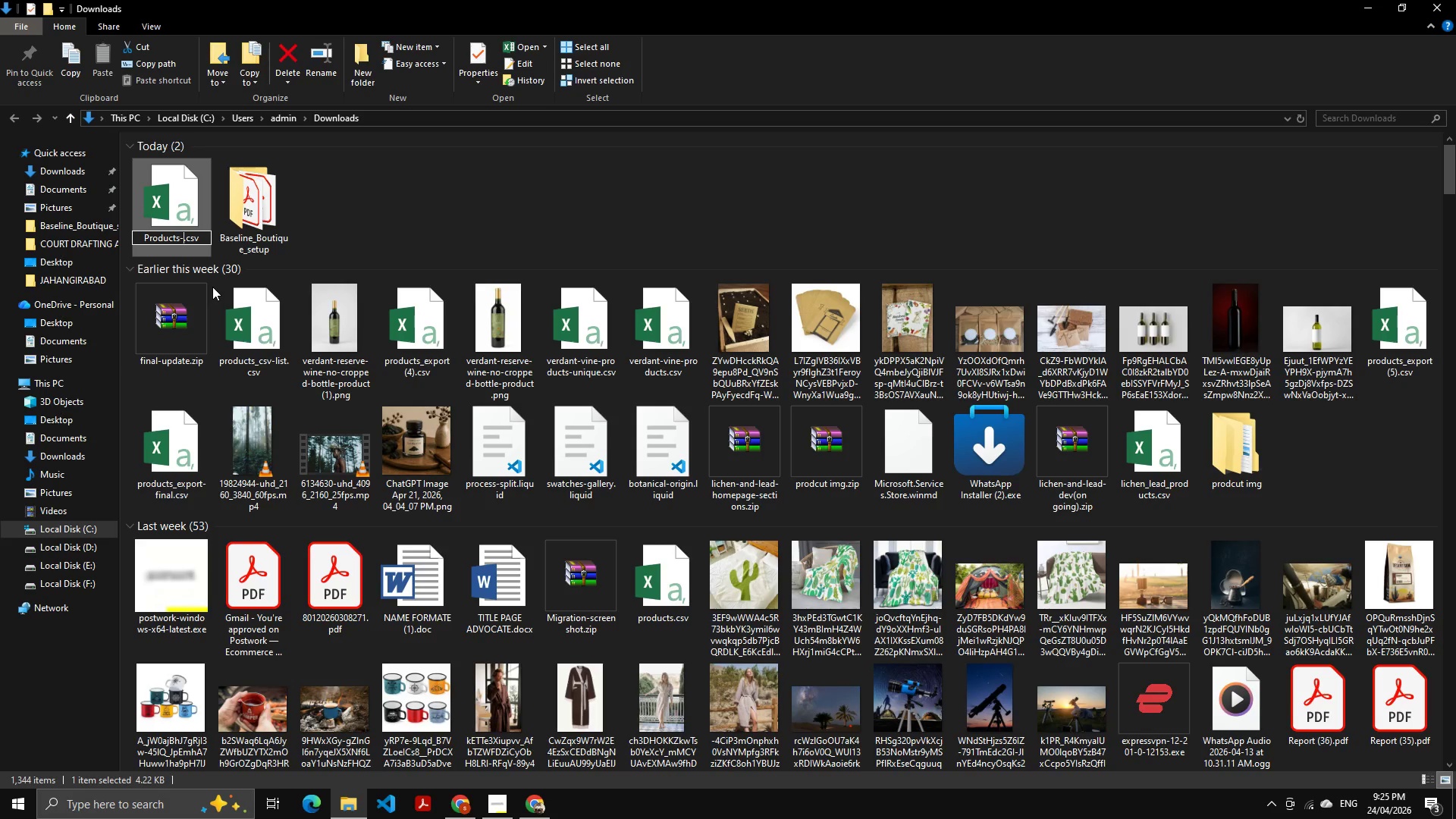 
wait(8.47)
 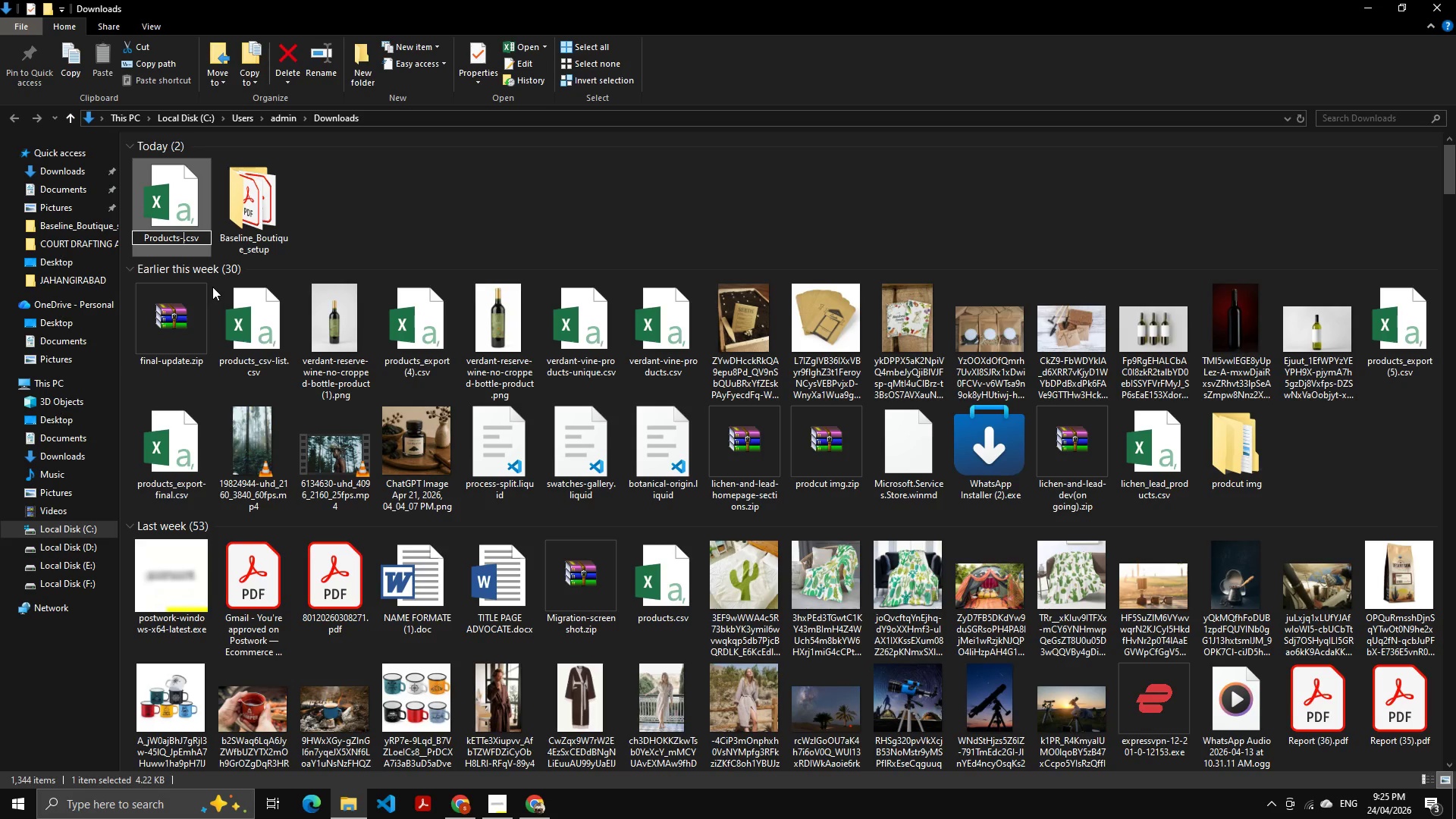 
key(Backspace)
 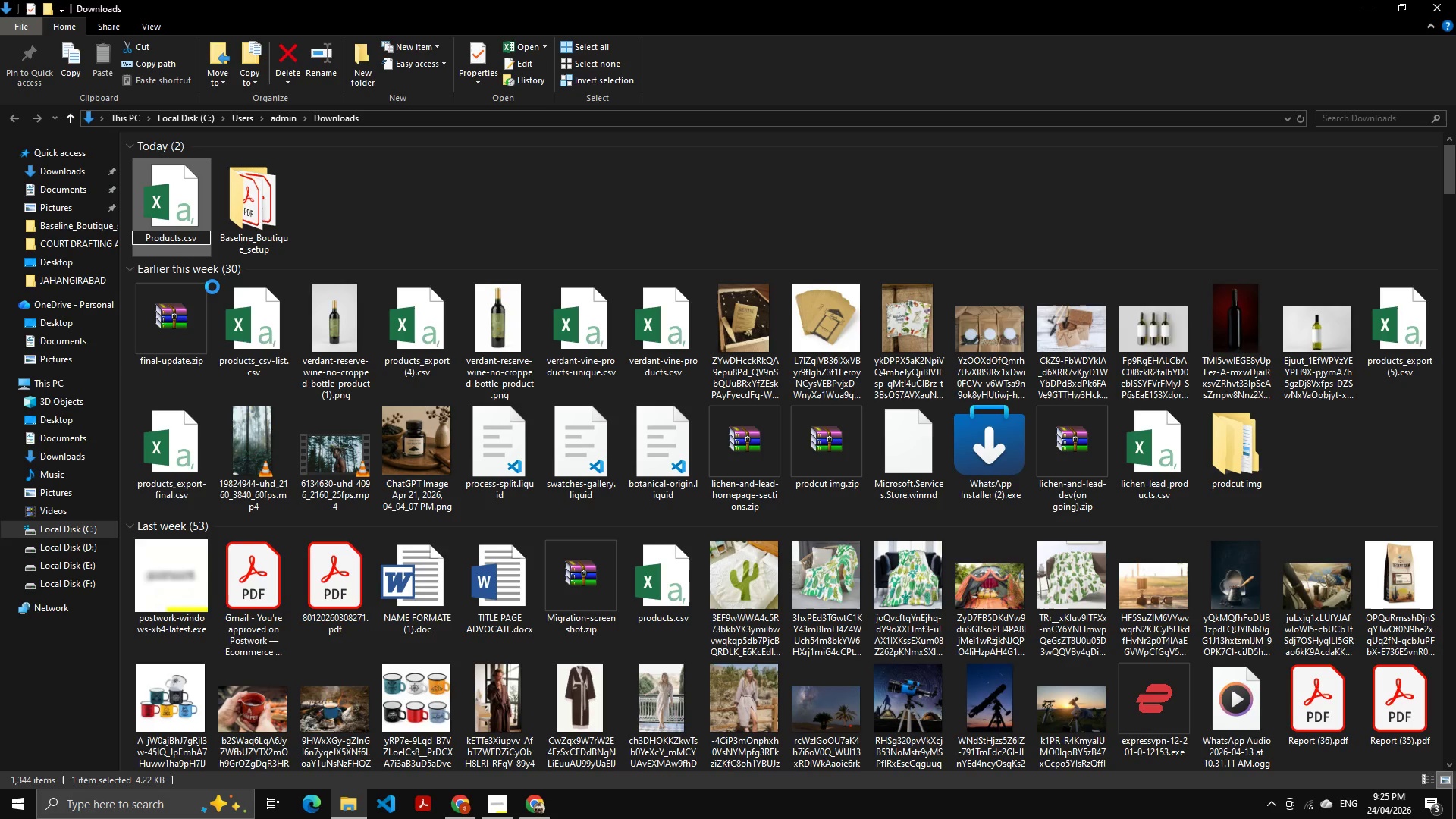 
key(Enter)
 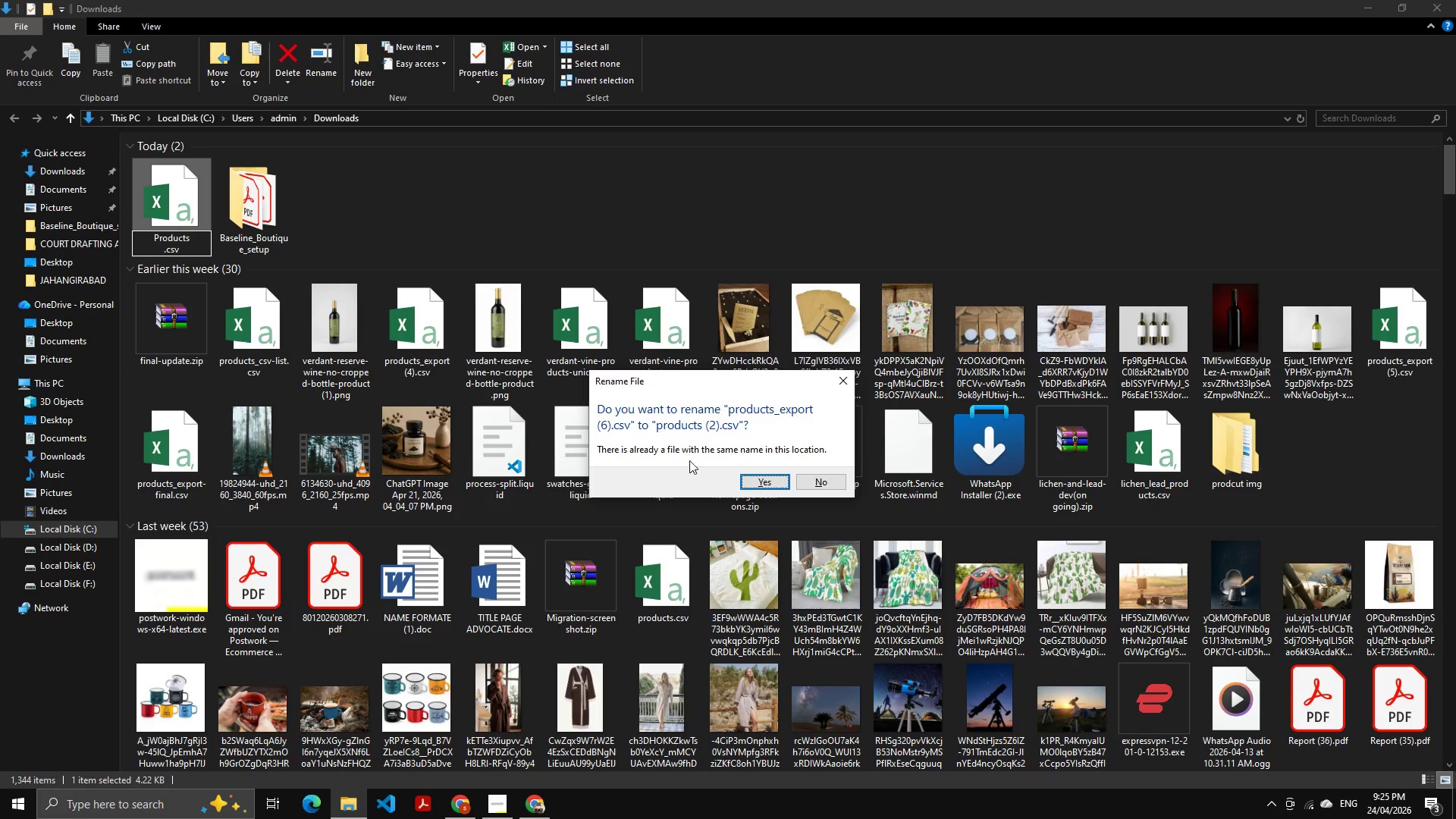 
left_click([757, 475])
 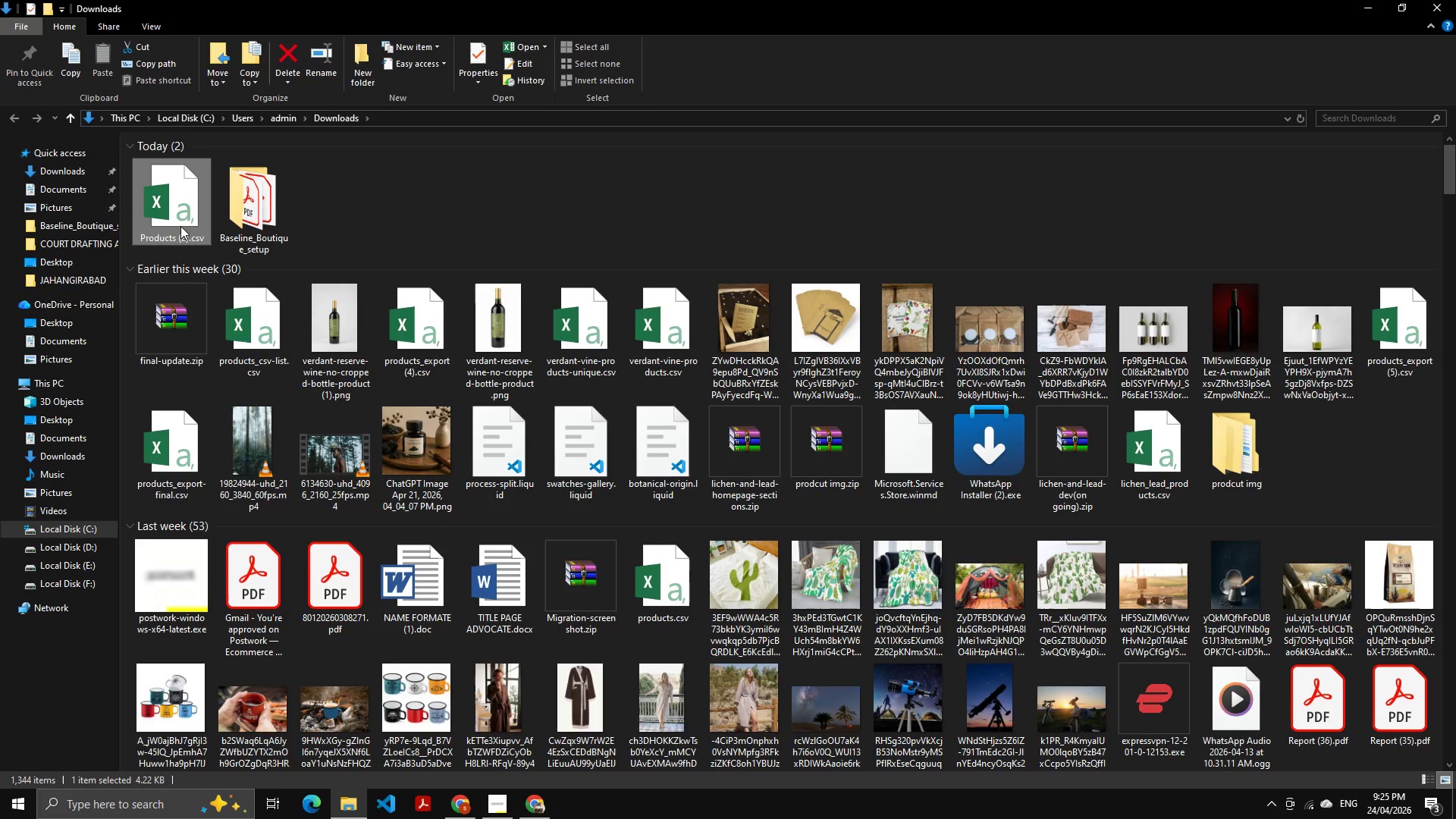 
left_click([167, 233])
 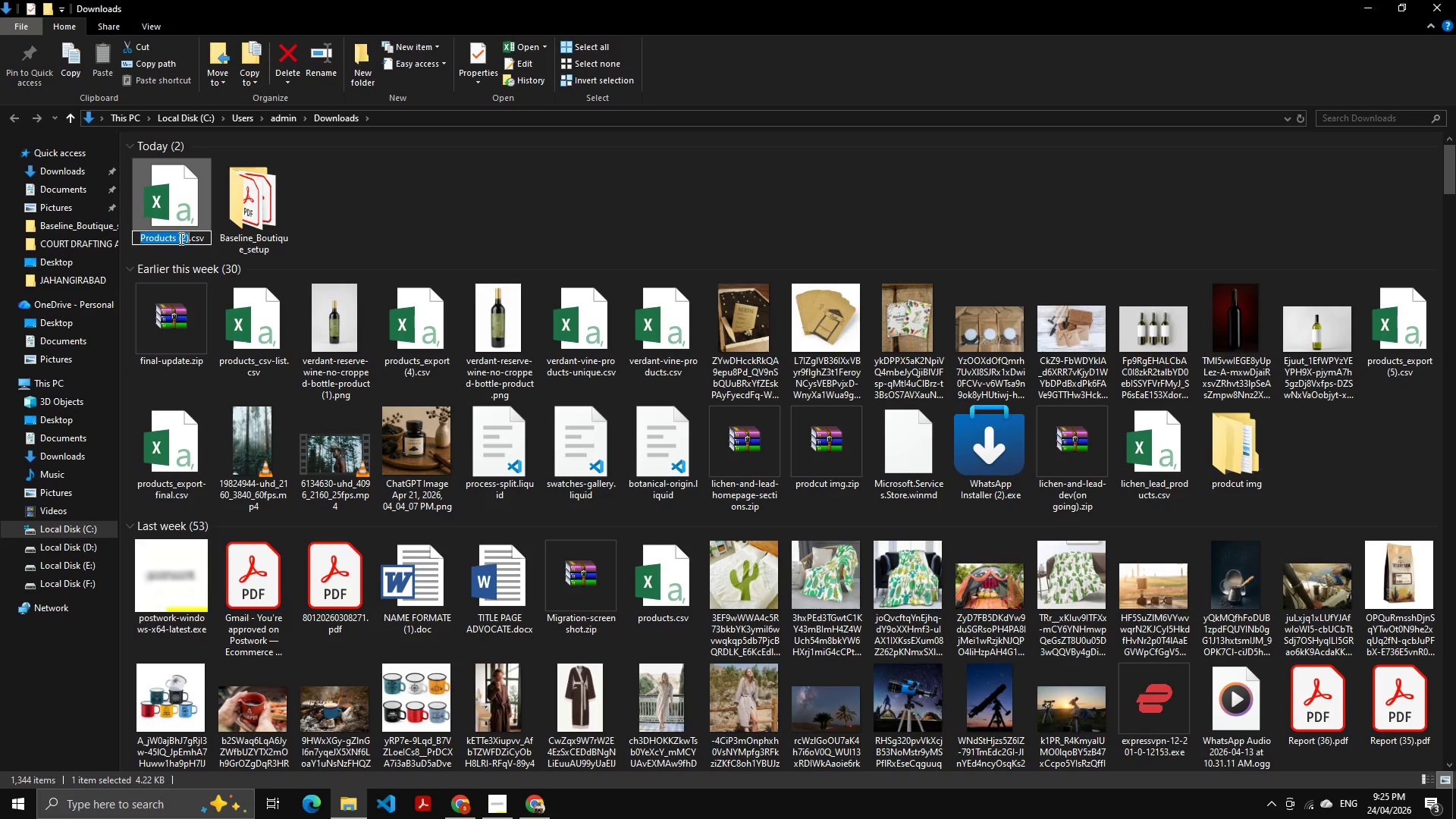 
key(ArrowRight)
 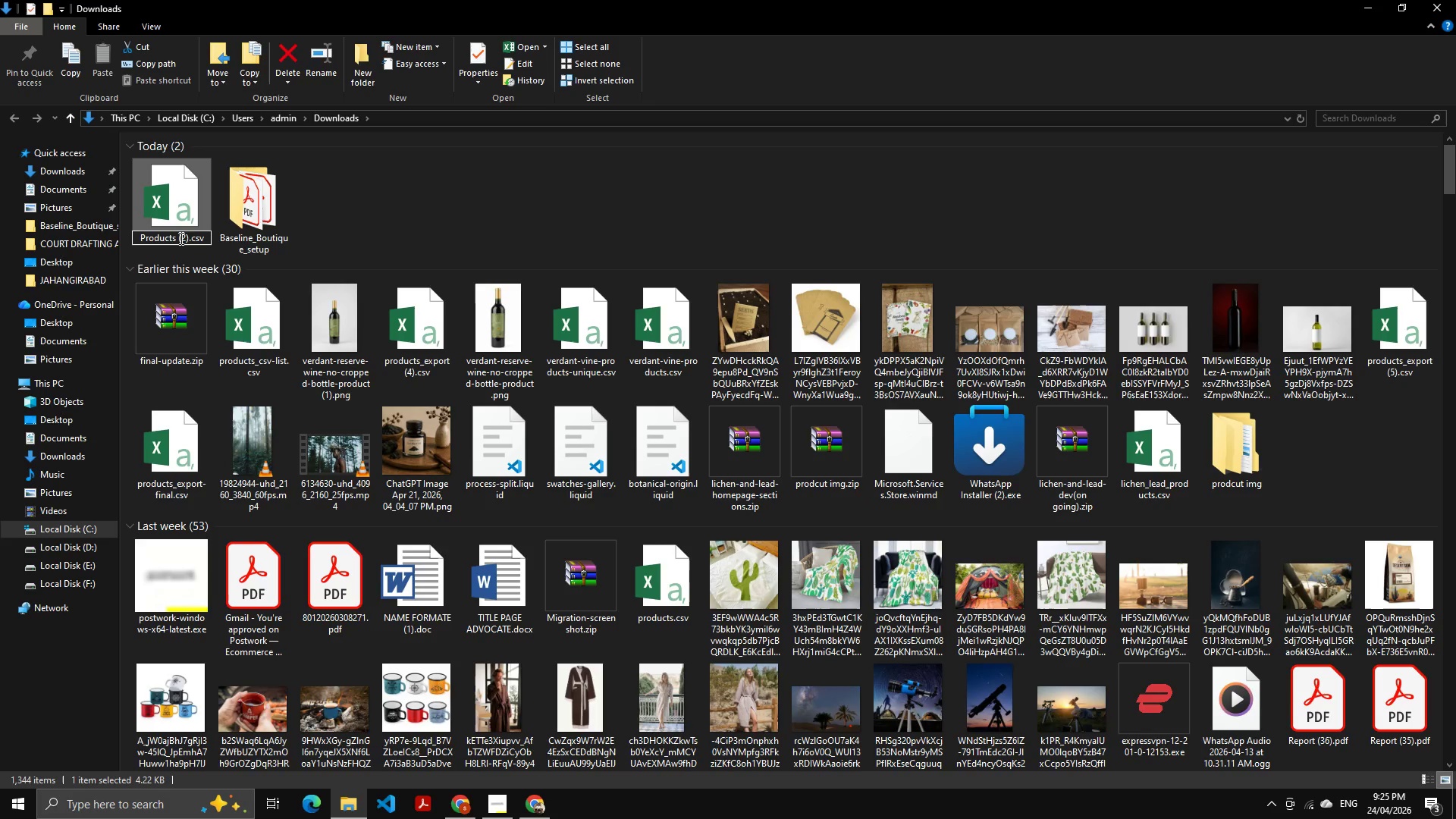 
key(Backspace)
 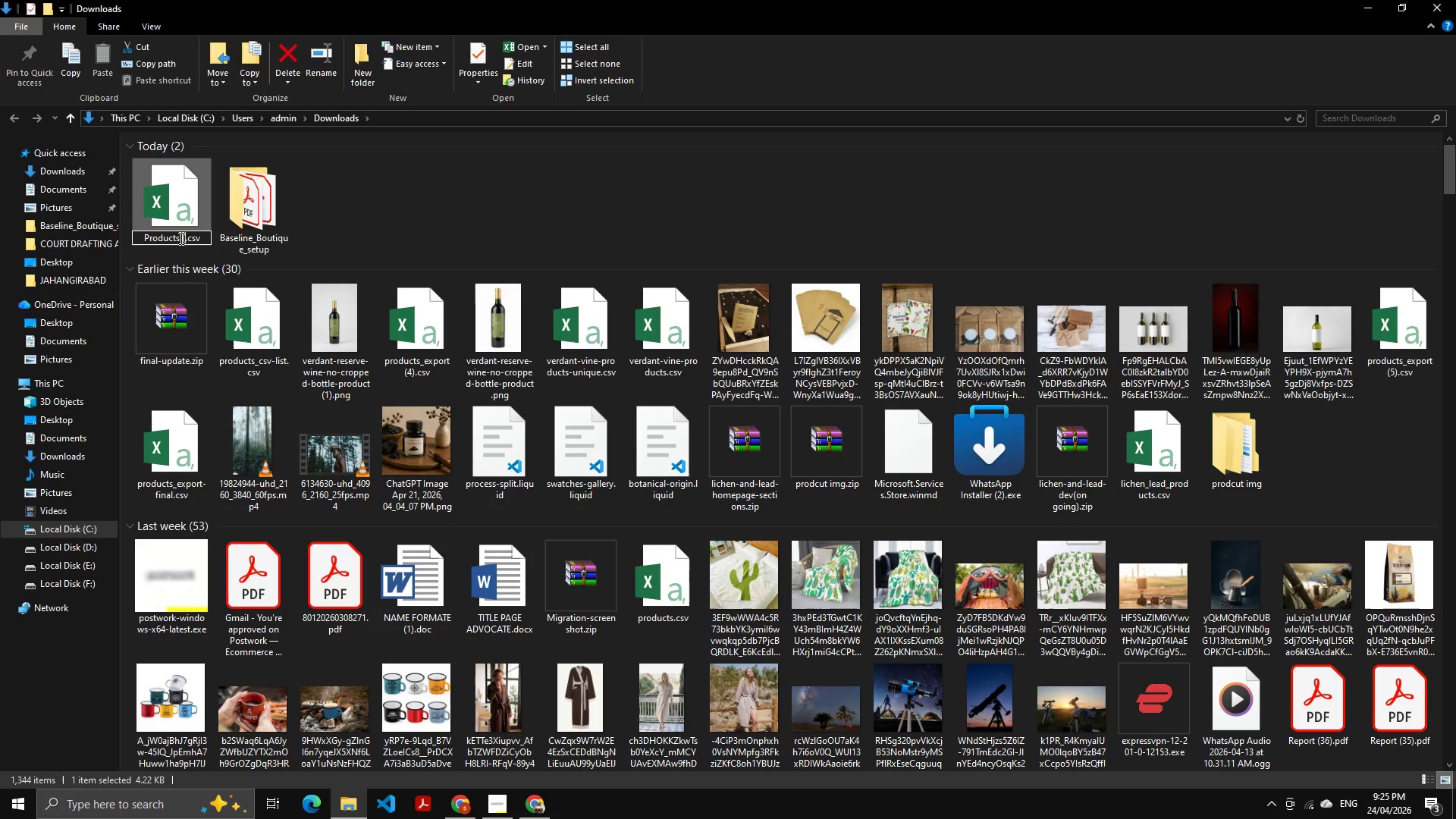 
key(Backspace)
 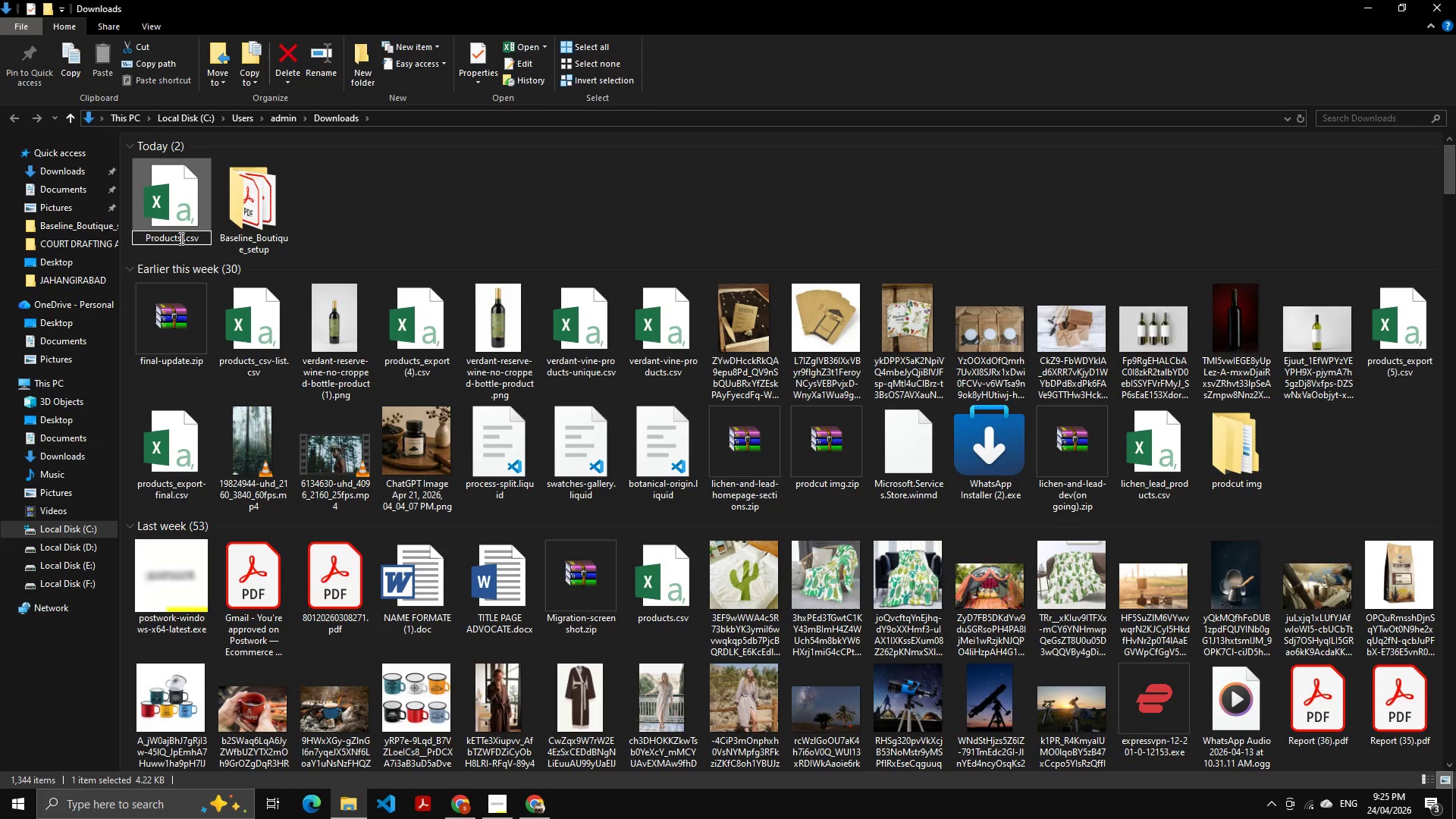 
key(Backspace)
 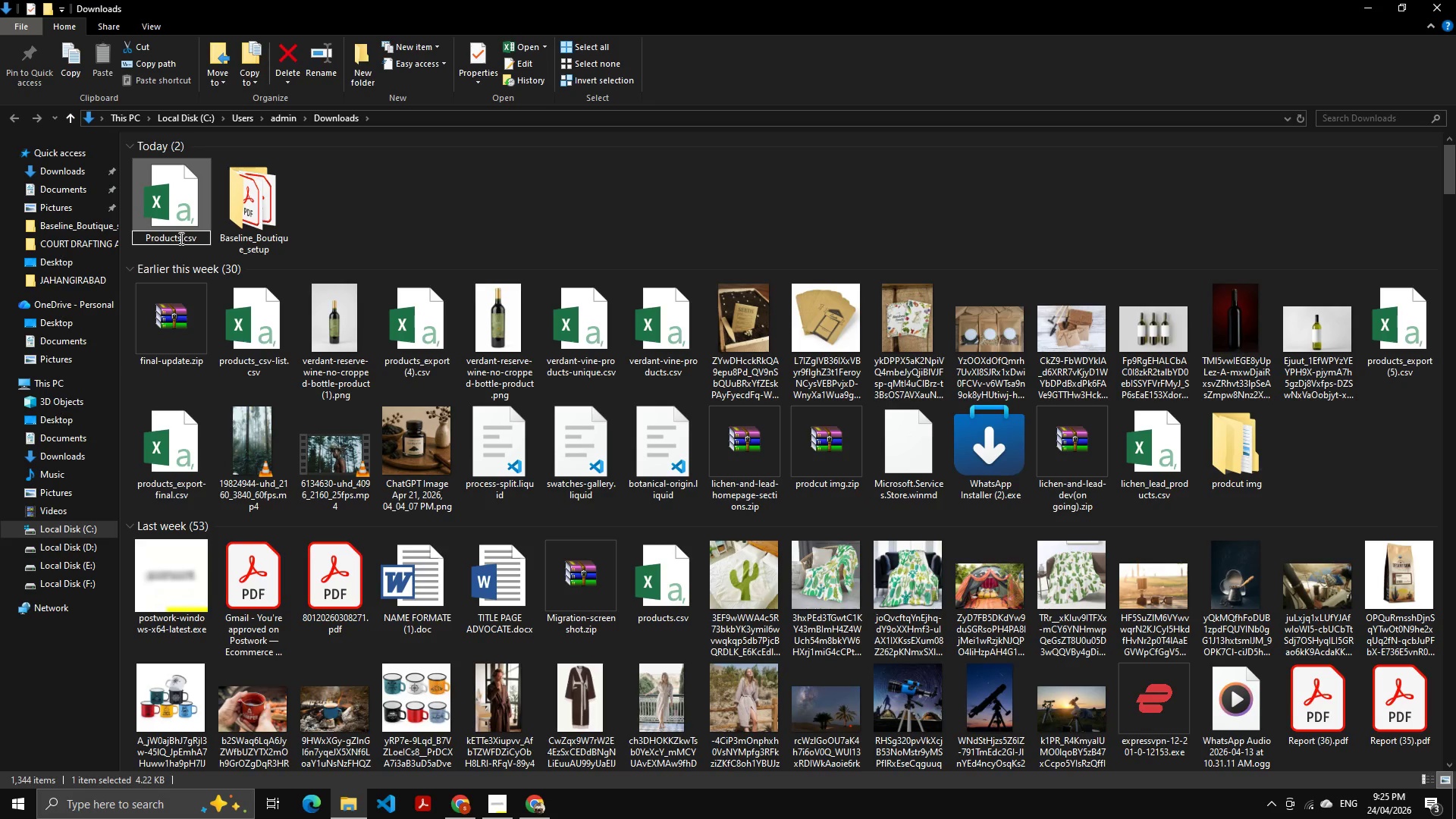 
key(Backspace)
 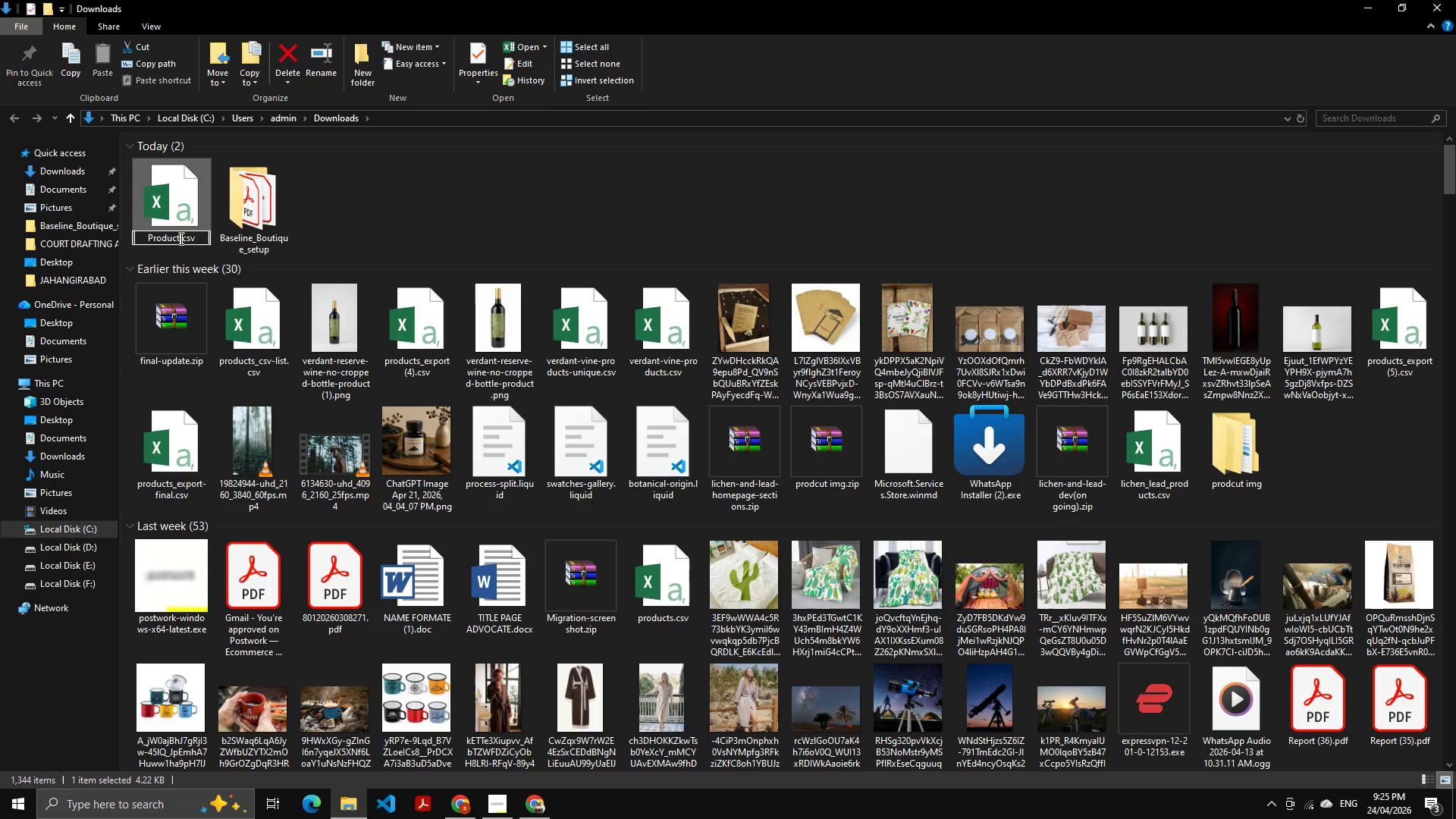 
key(Backspace)
 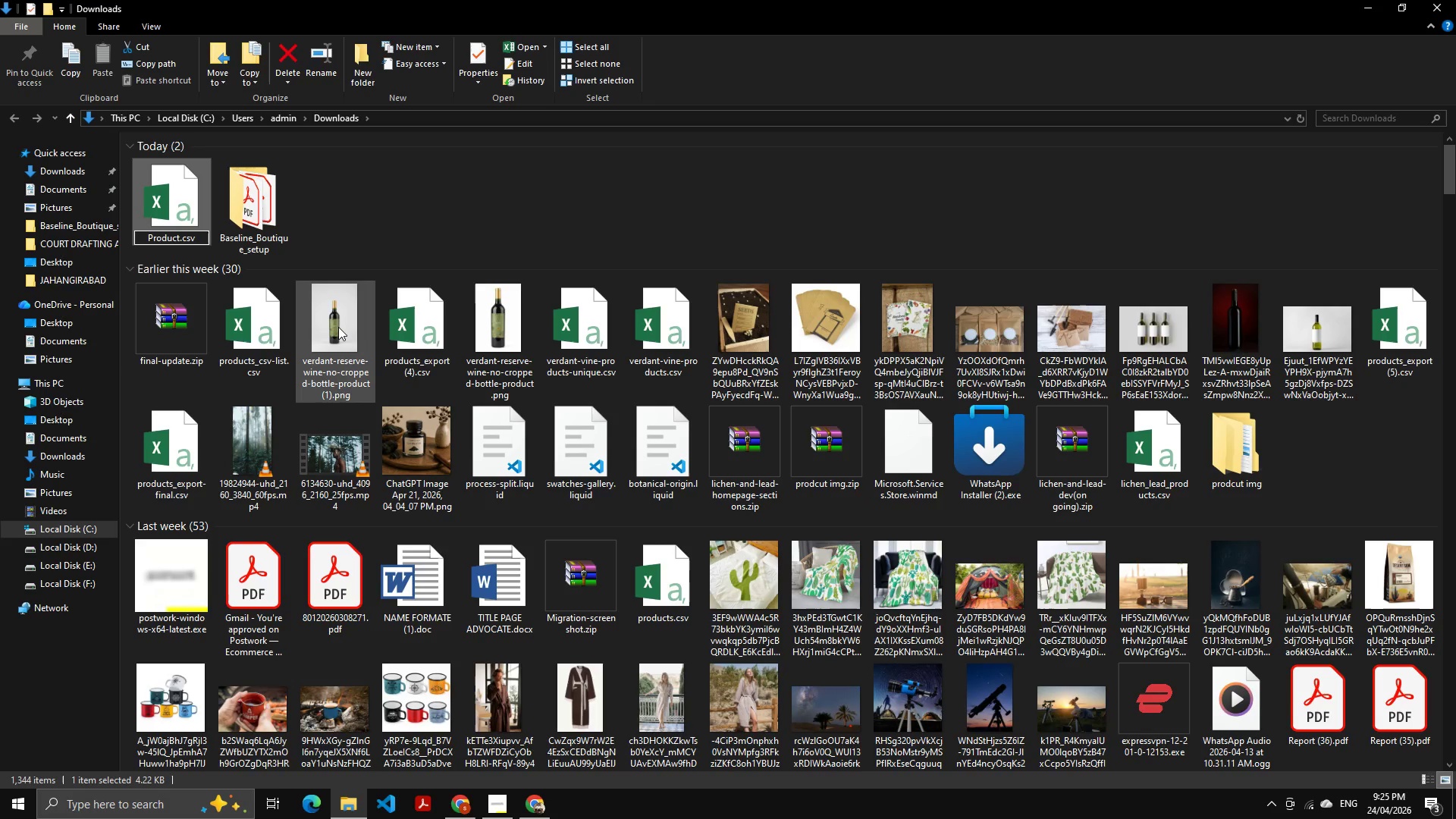 
key(S)
 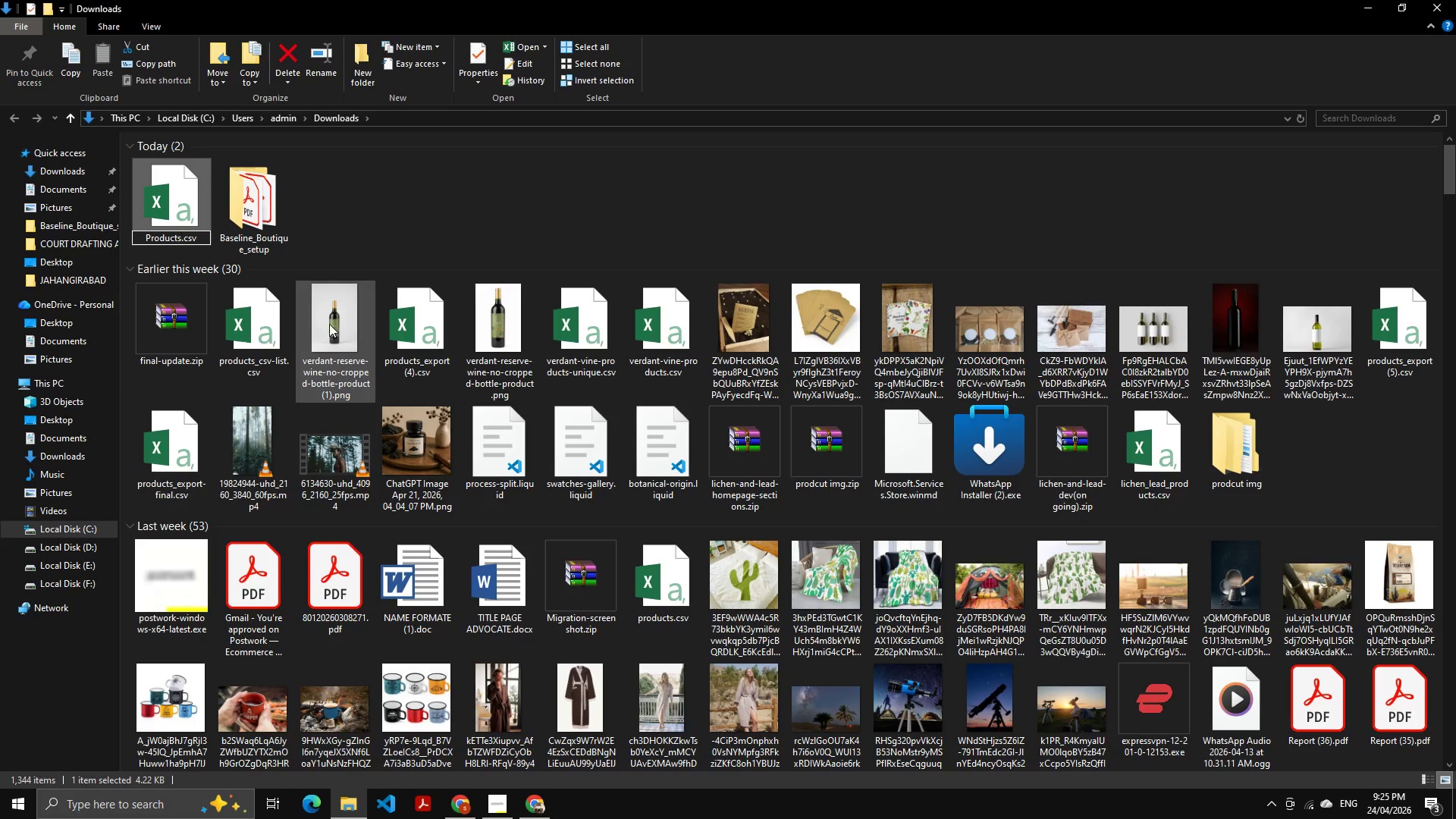 
key(Enter)
 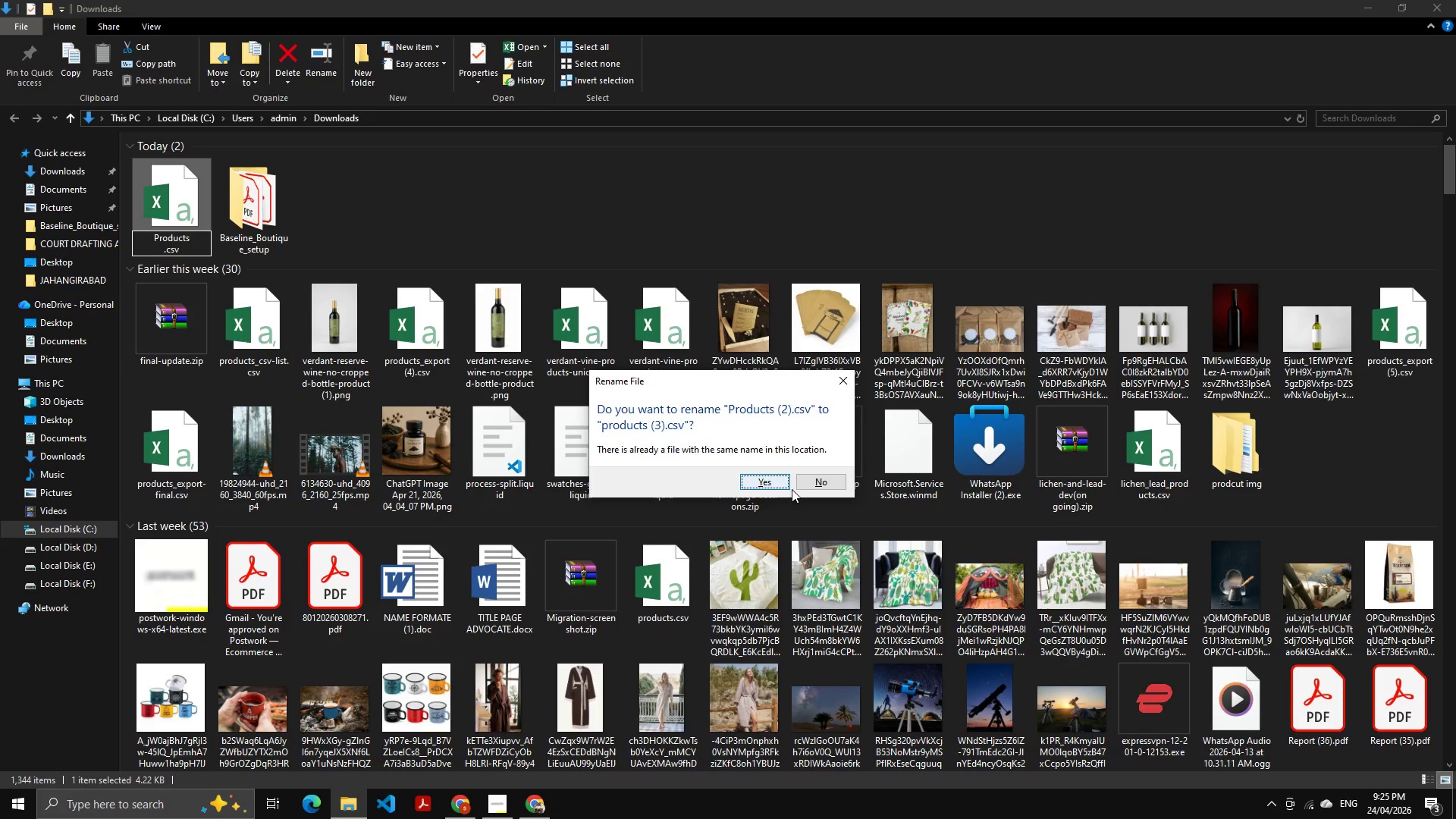 
left_click([804, 483])
 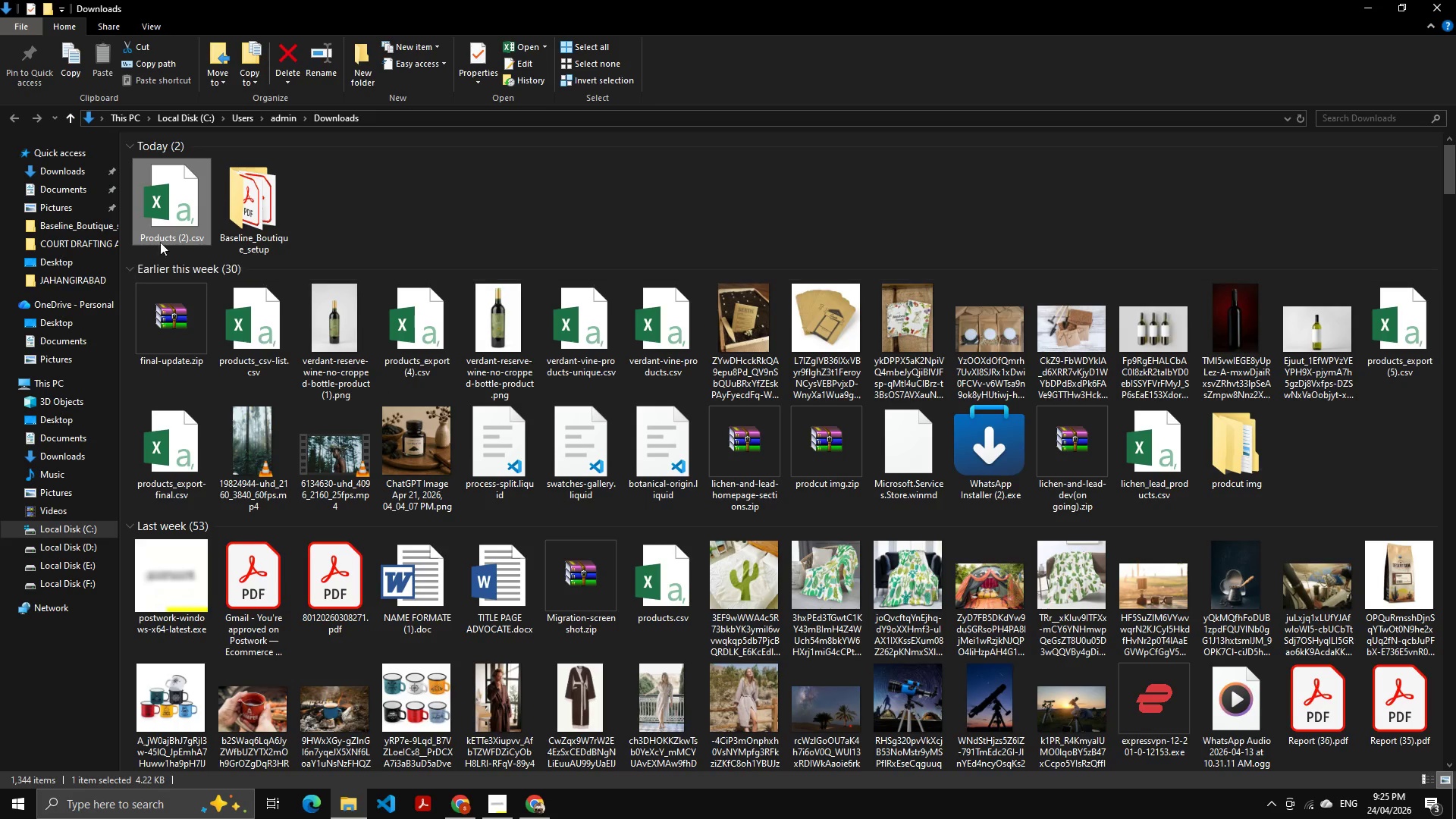 
left_click([150, 216])
 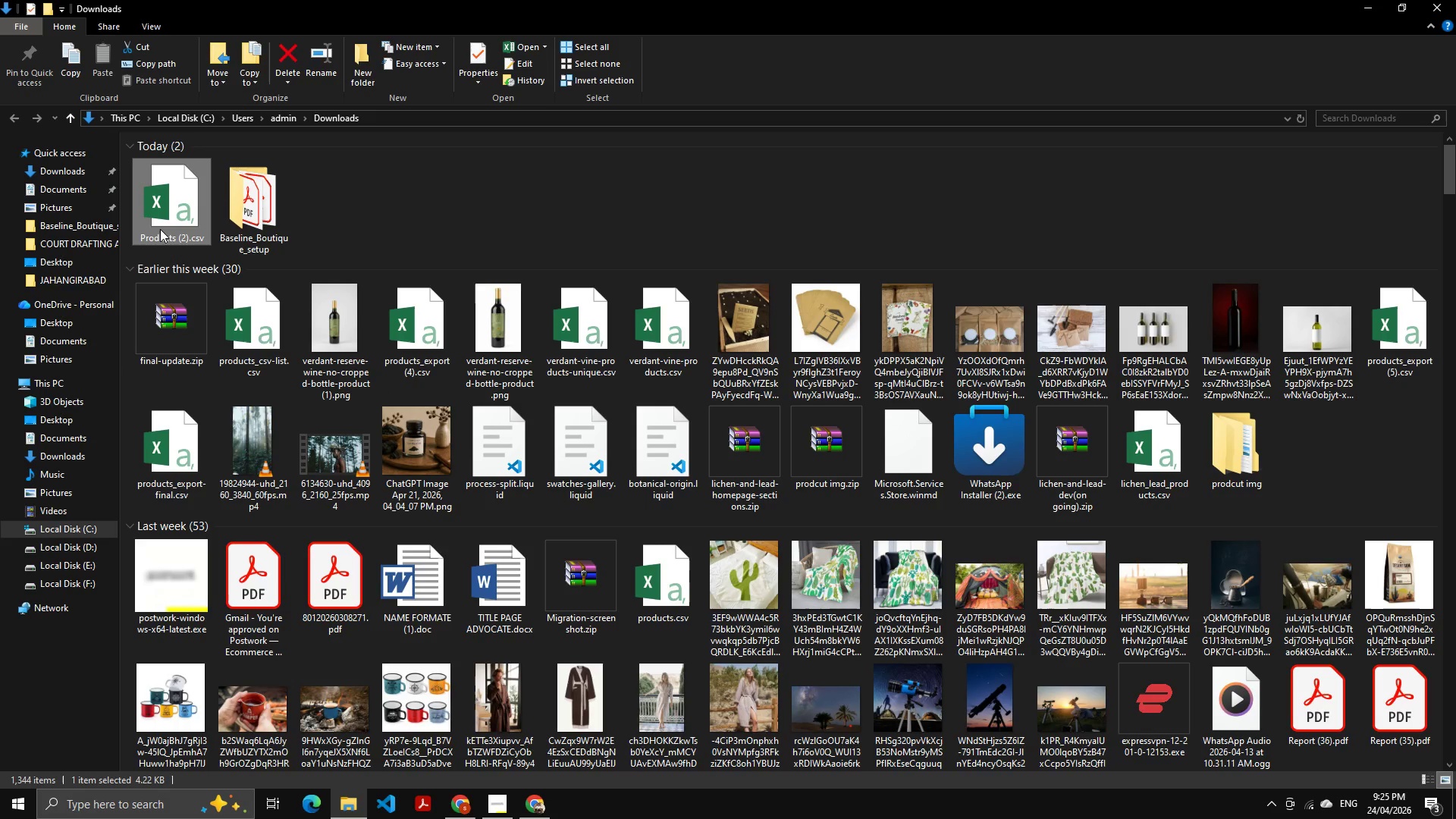 
key(F2)
 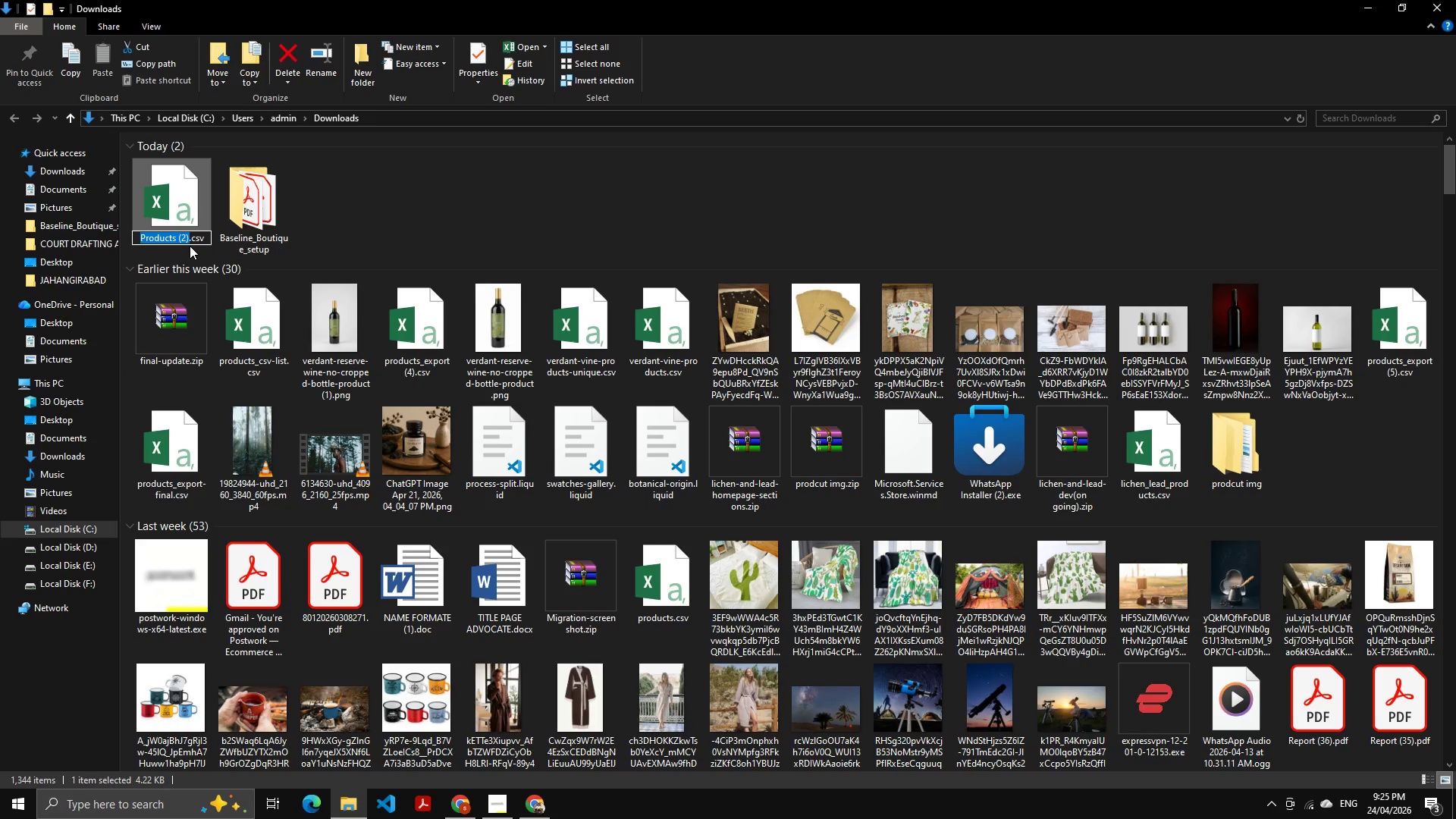 
key(ArrowRight)
 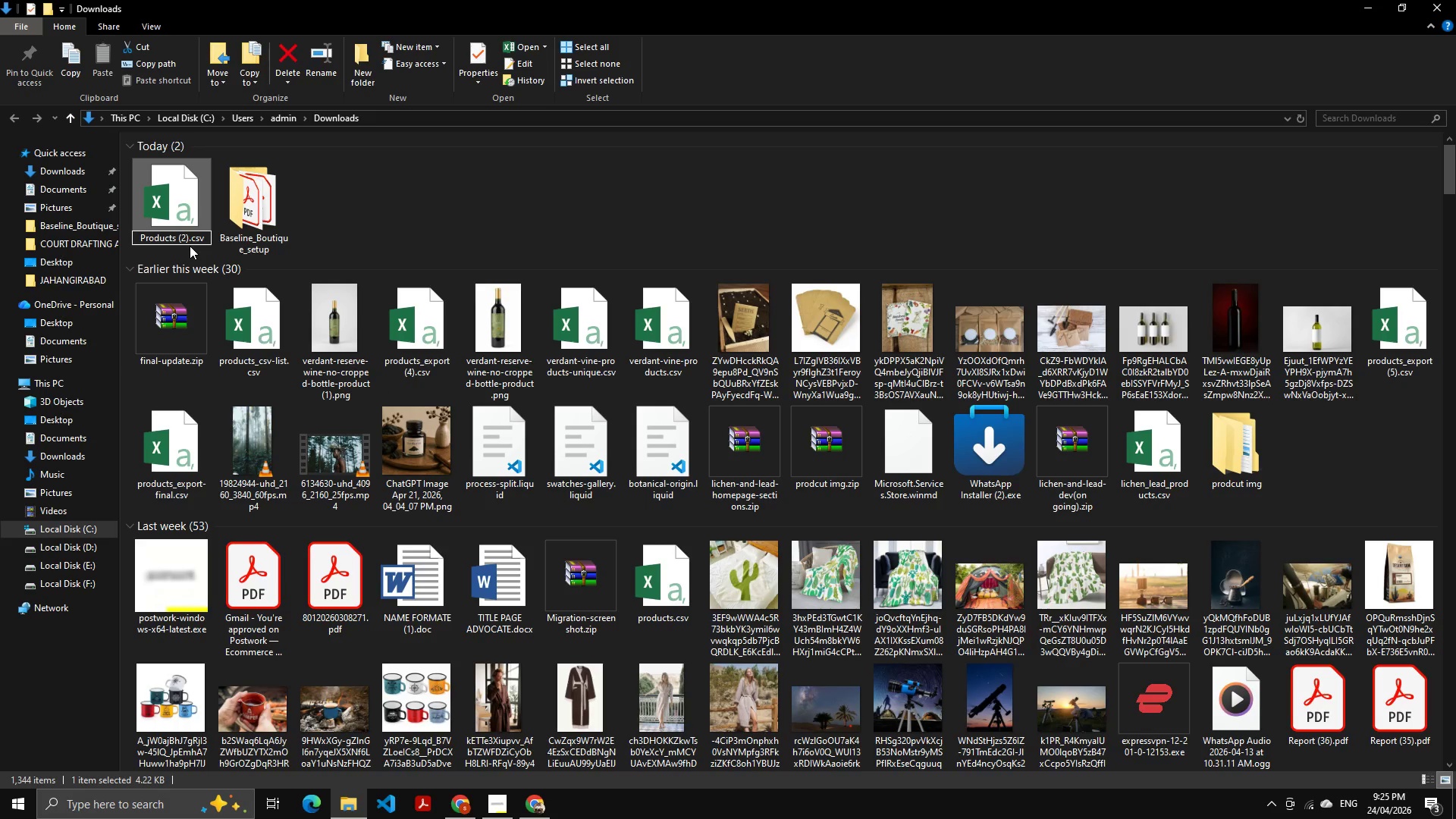 
key(Control+ArrowLeft)
 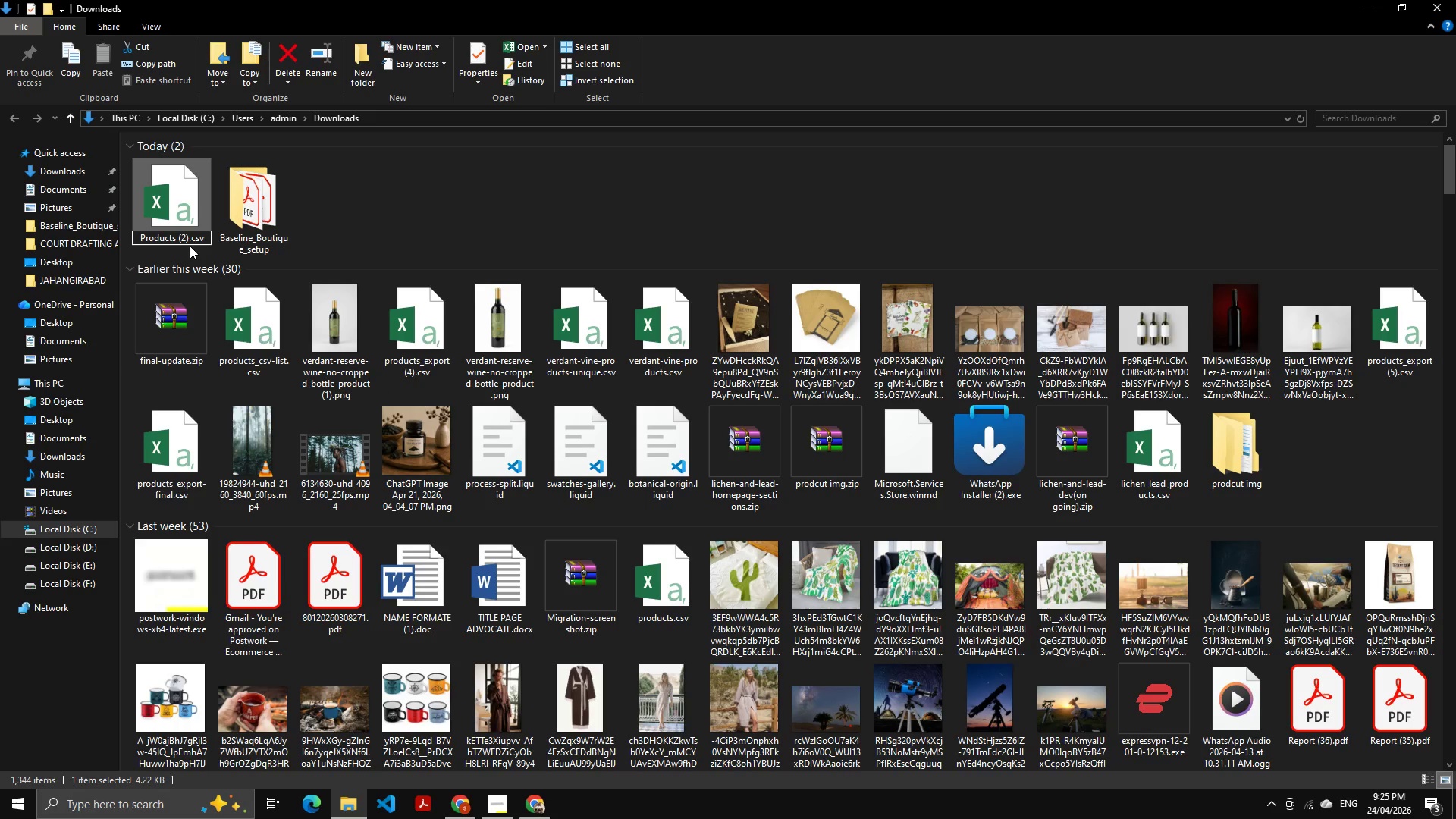 
key(Control+ArrowLeft)
 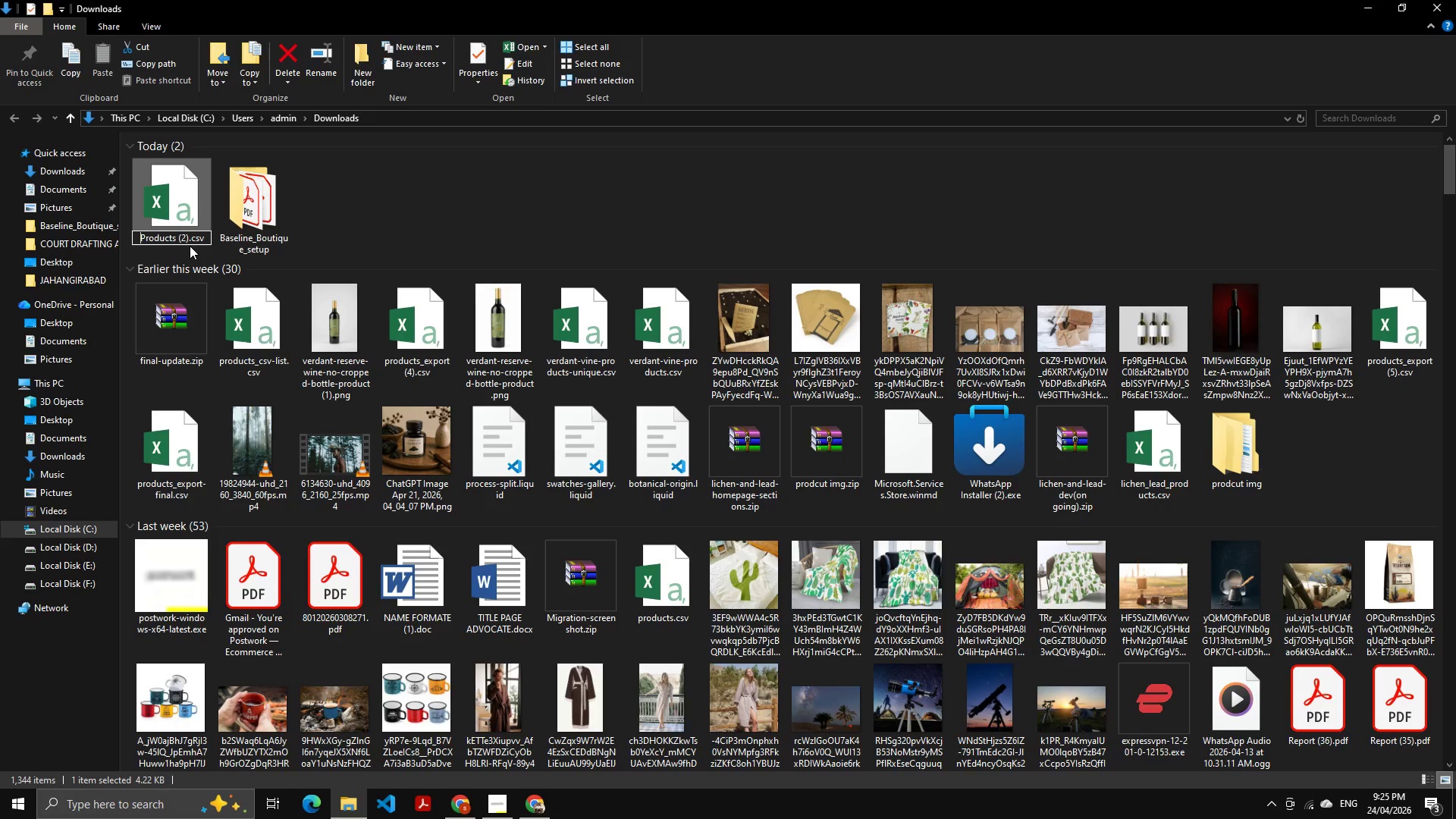 
key(Control+Shift+ShiftLeft)
 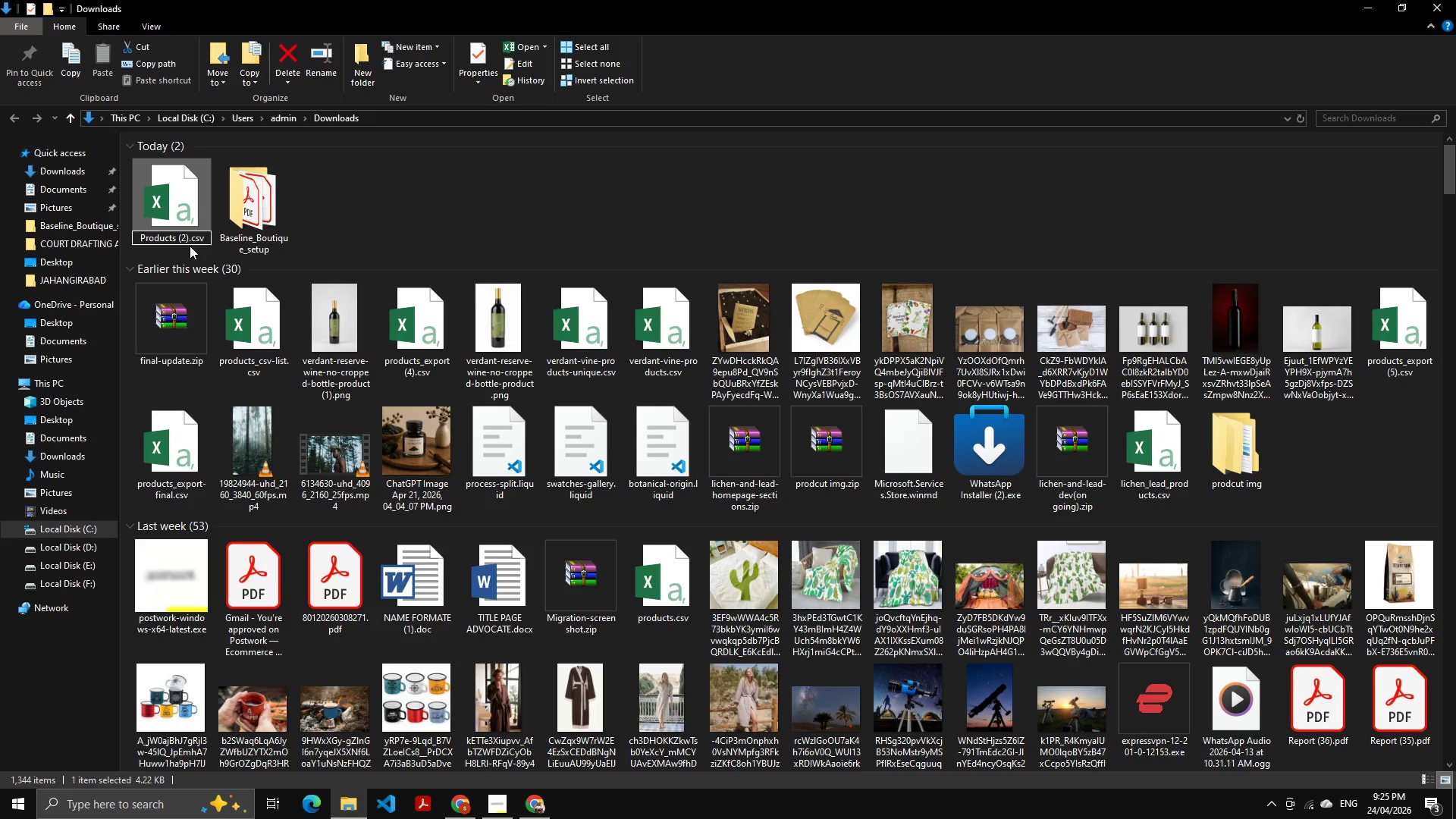 
key(Control+ArrowRight)
 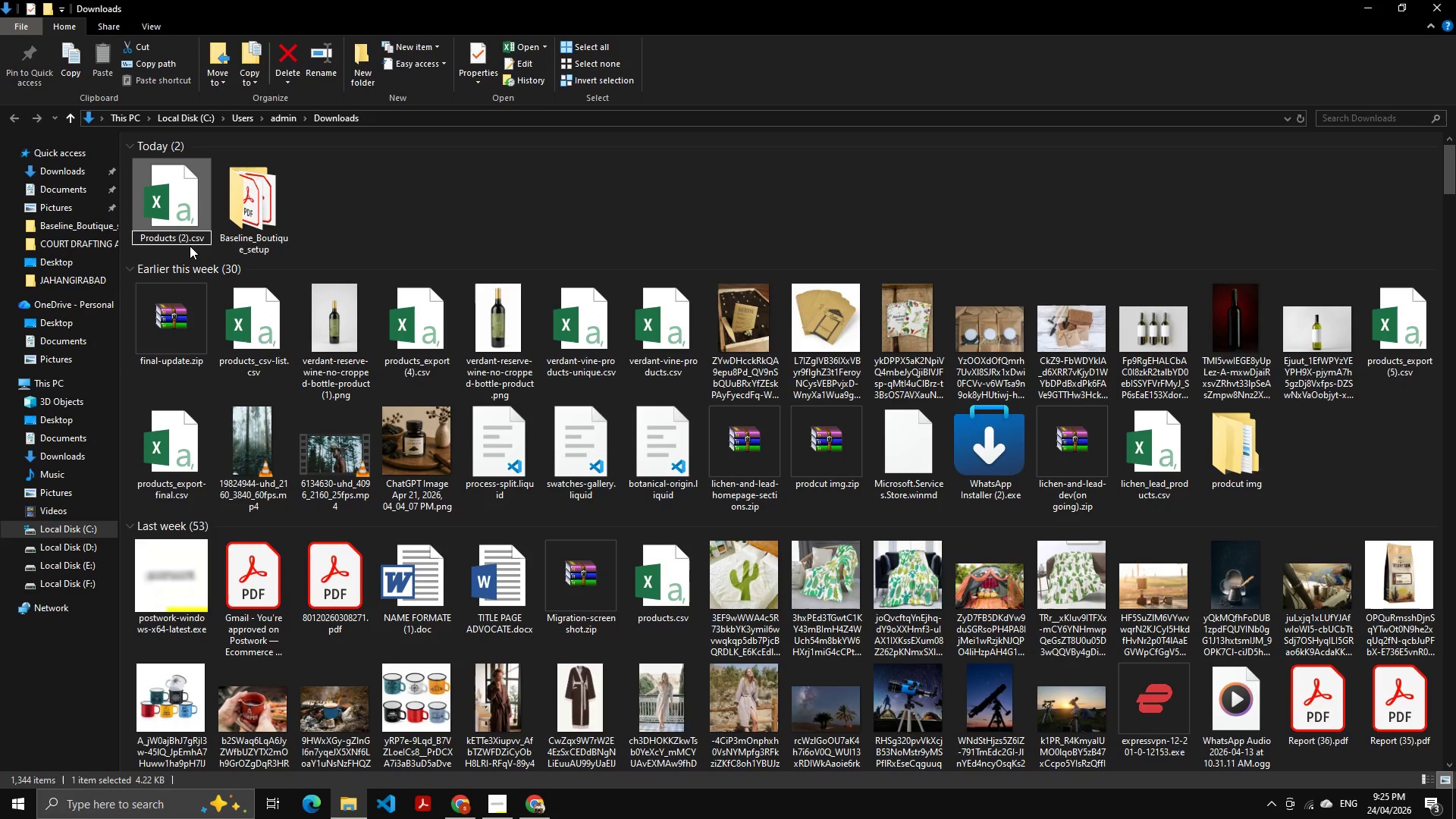 
key(Control+Shift+ArrowRight)
 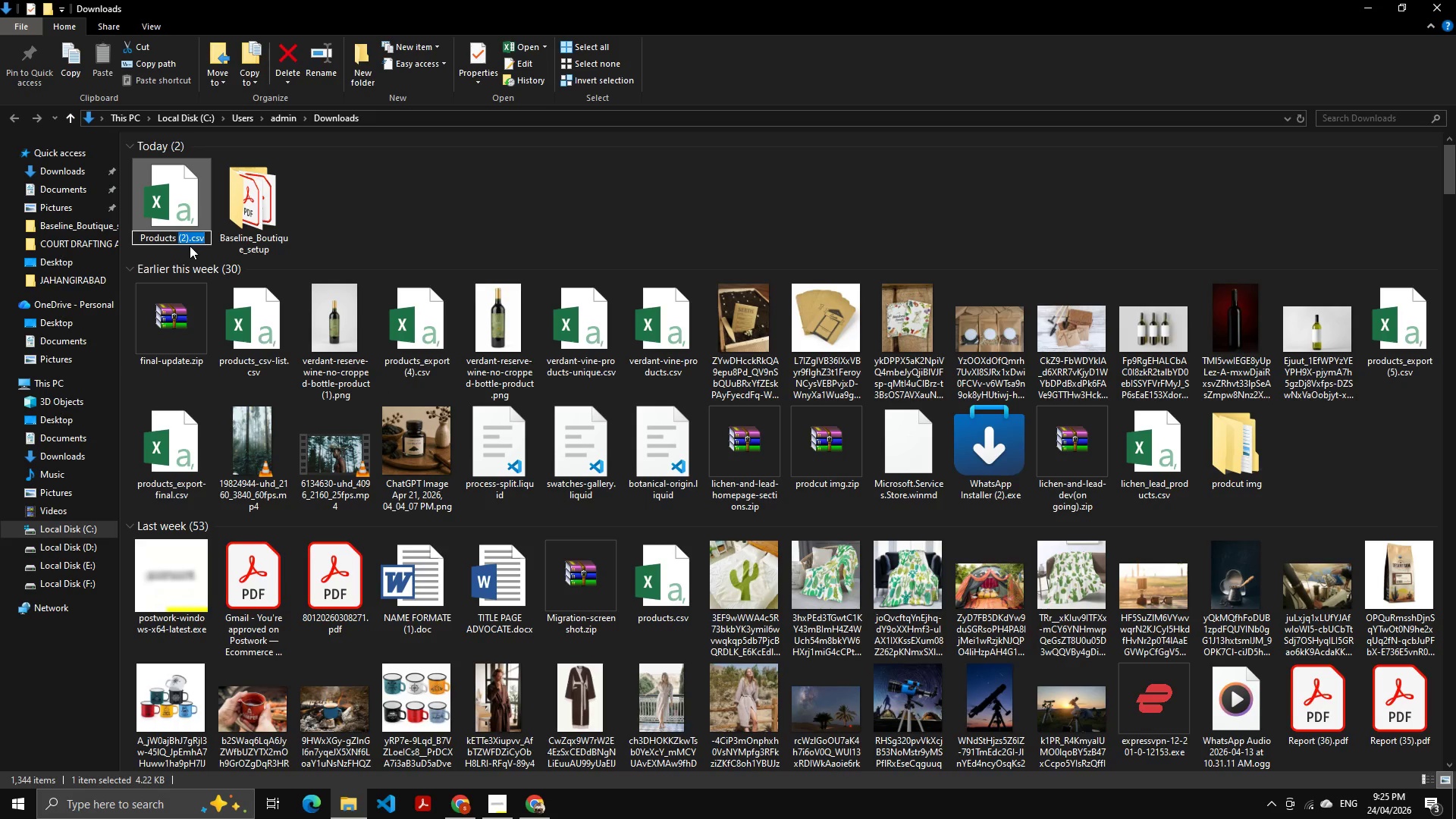 
key(Shift+ArrowLeft)
 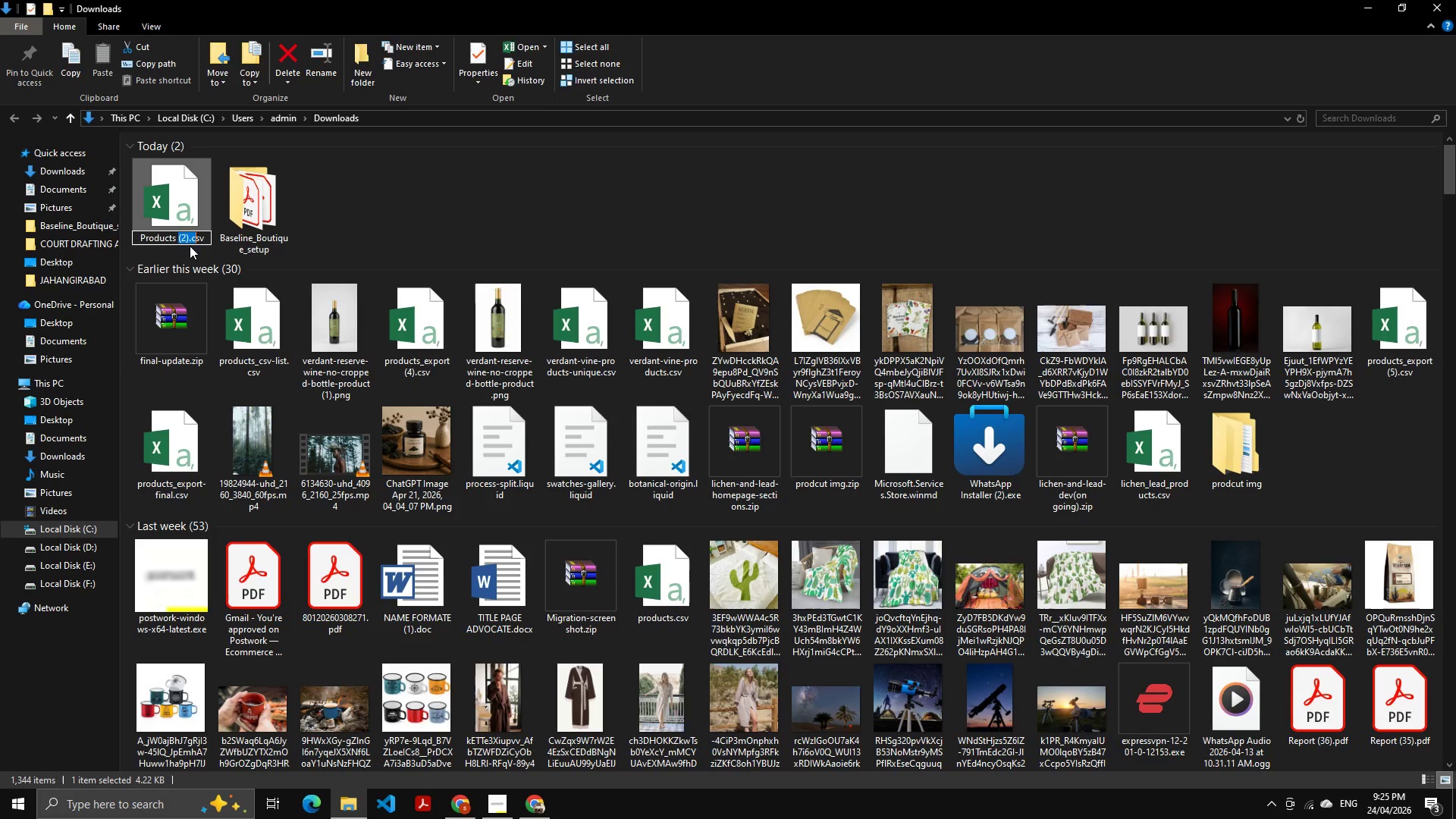 
key(Shift+ArrowLeft)
 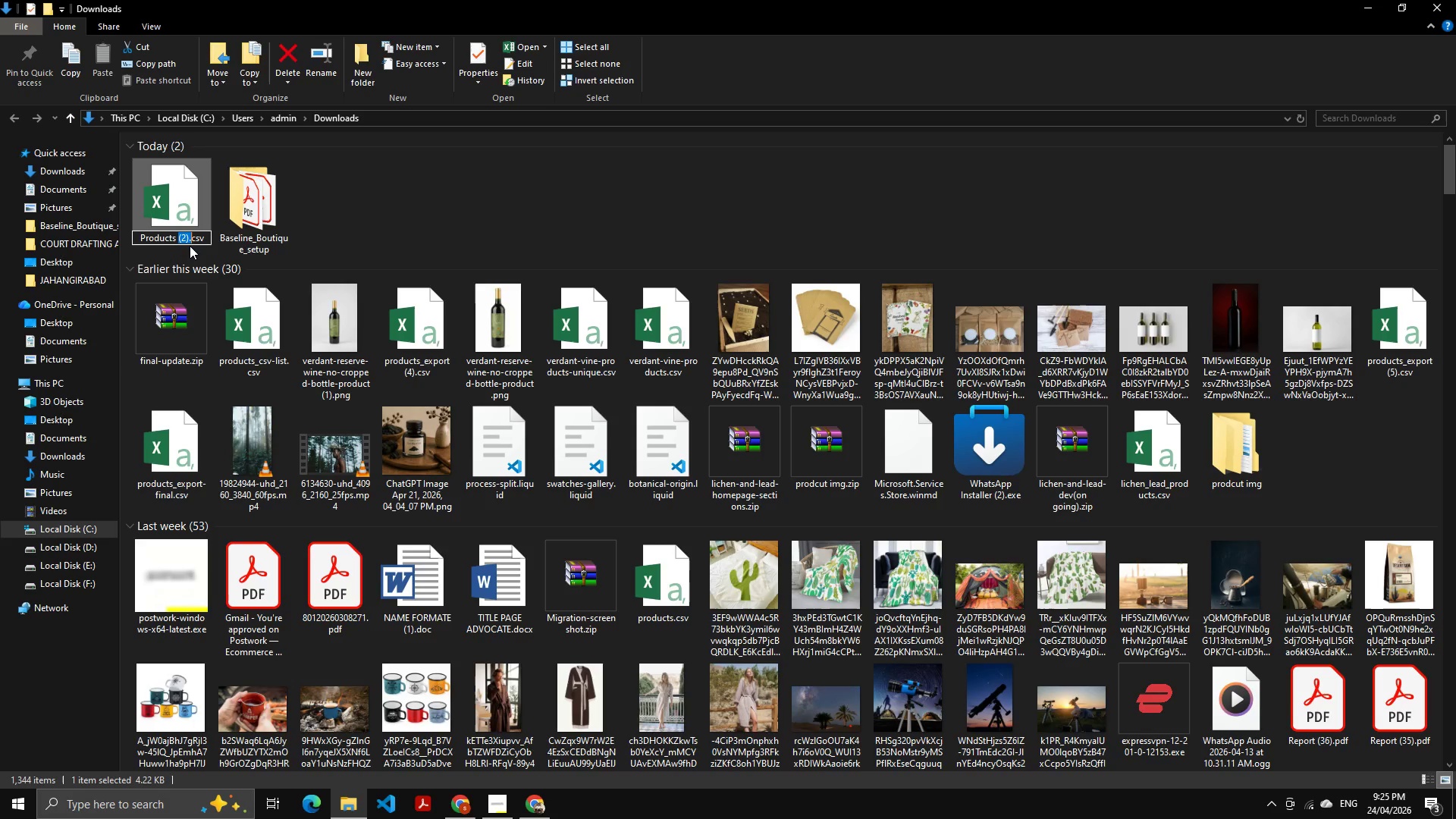 
key(Shift+ArrowLeft)
 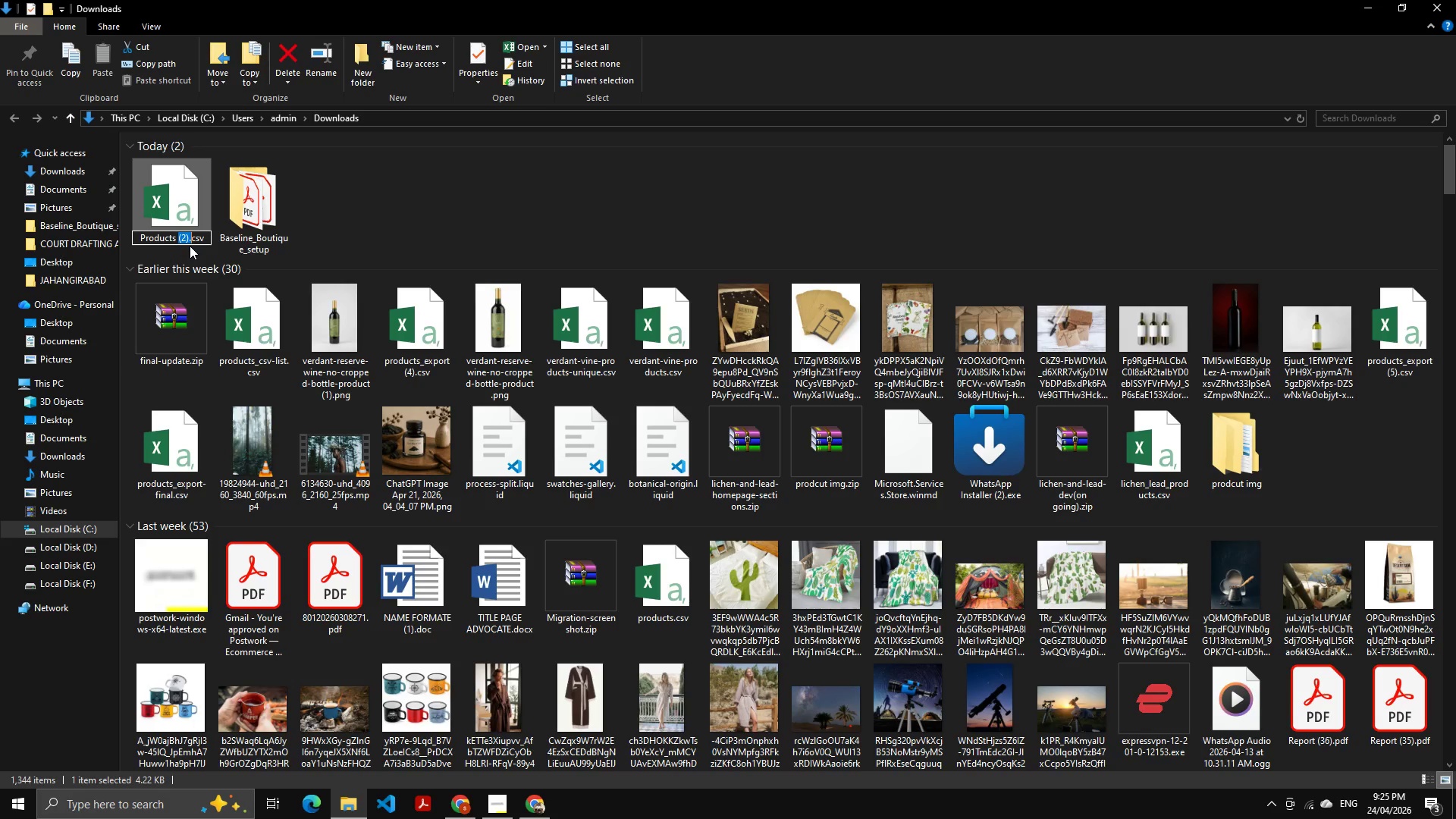 
key(Shift+ArrowLeft)
 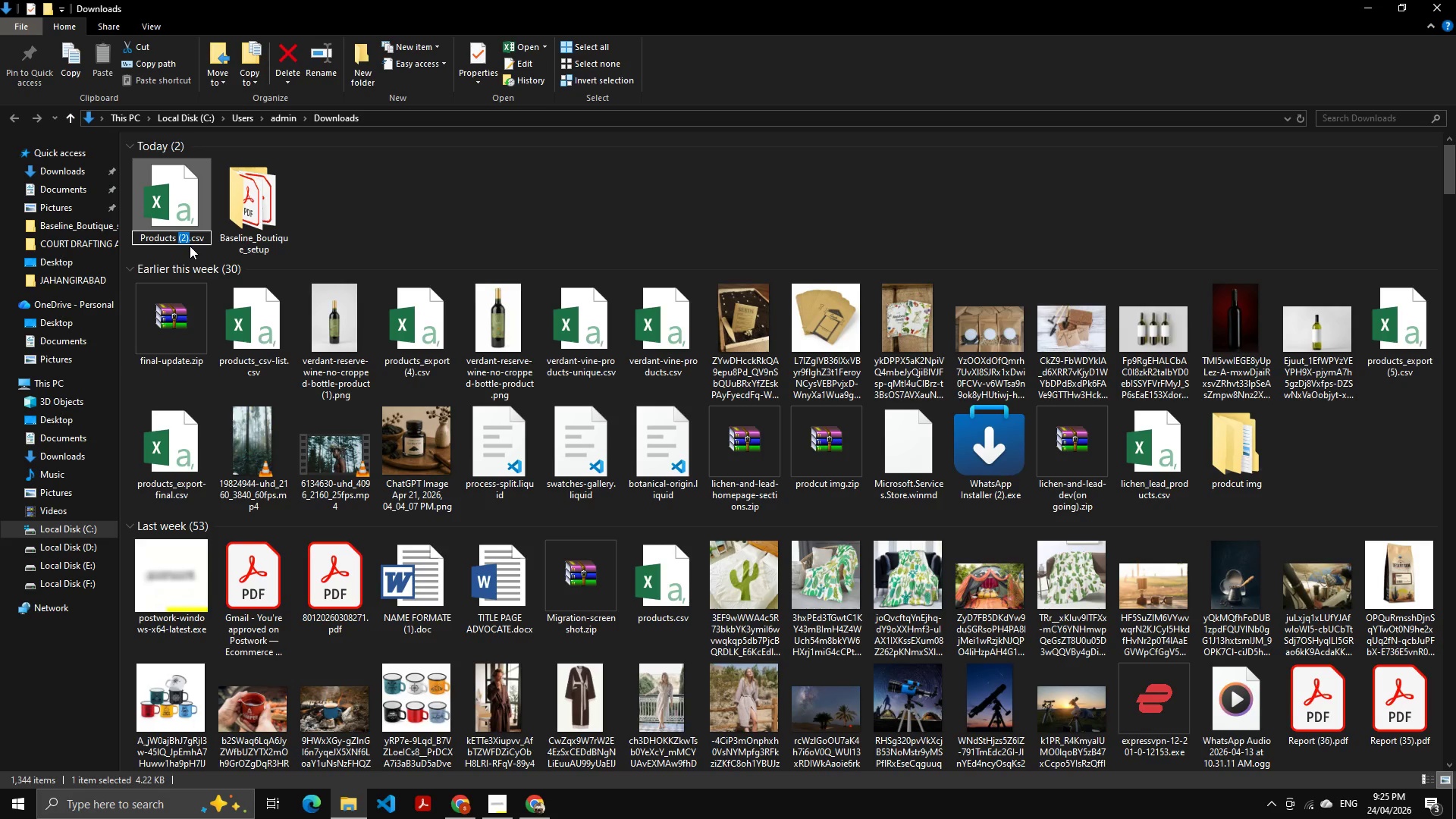 
key(Backspace)
key(Backspace)
type(-v)
key(Backspace)
type(3)
key(Backspace)
type(3-product)
 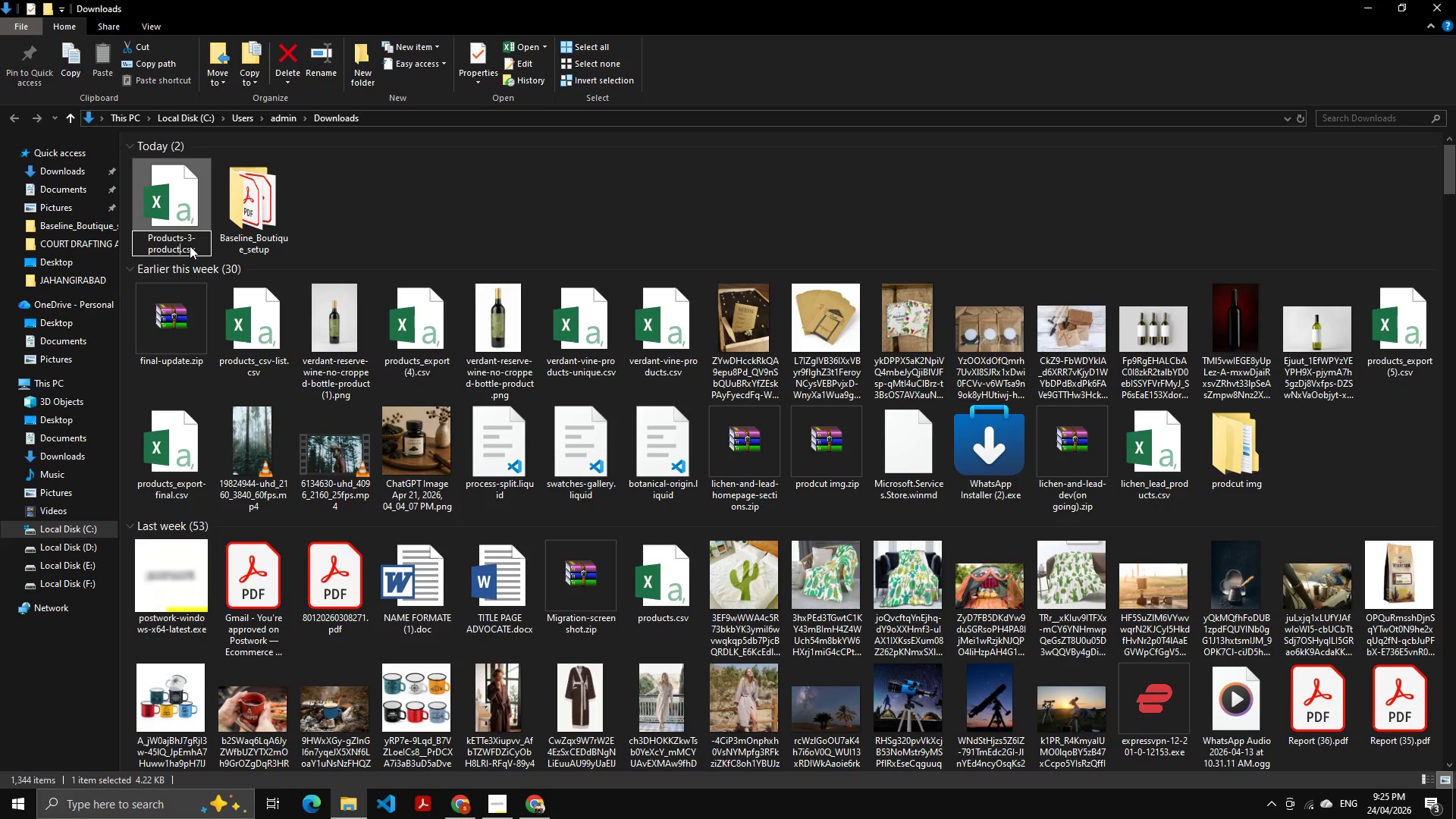 
key(Control+Shift+ArrowLeft)
 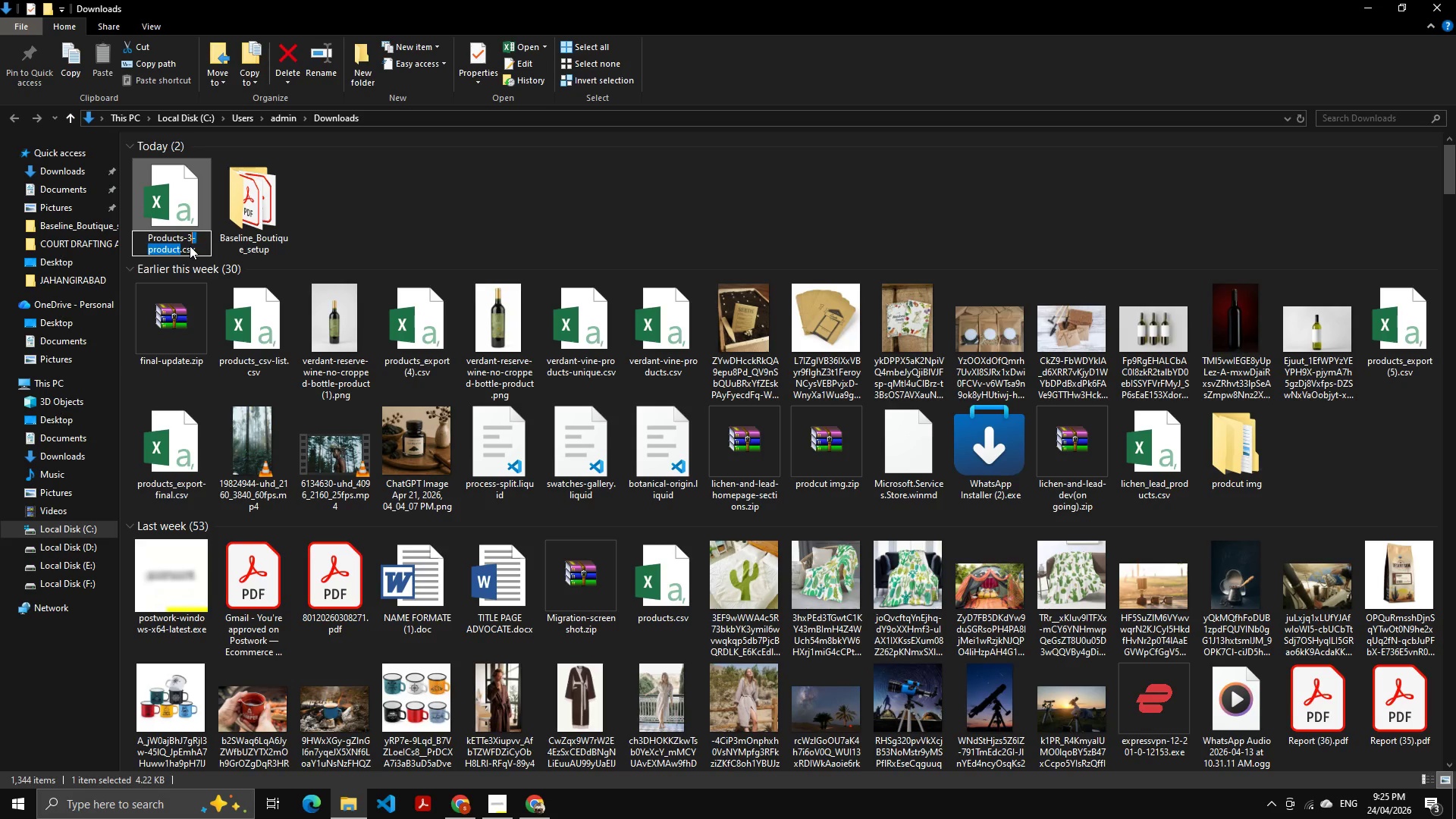 
key(Control+Shift+ArrowLeft)
 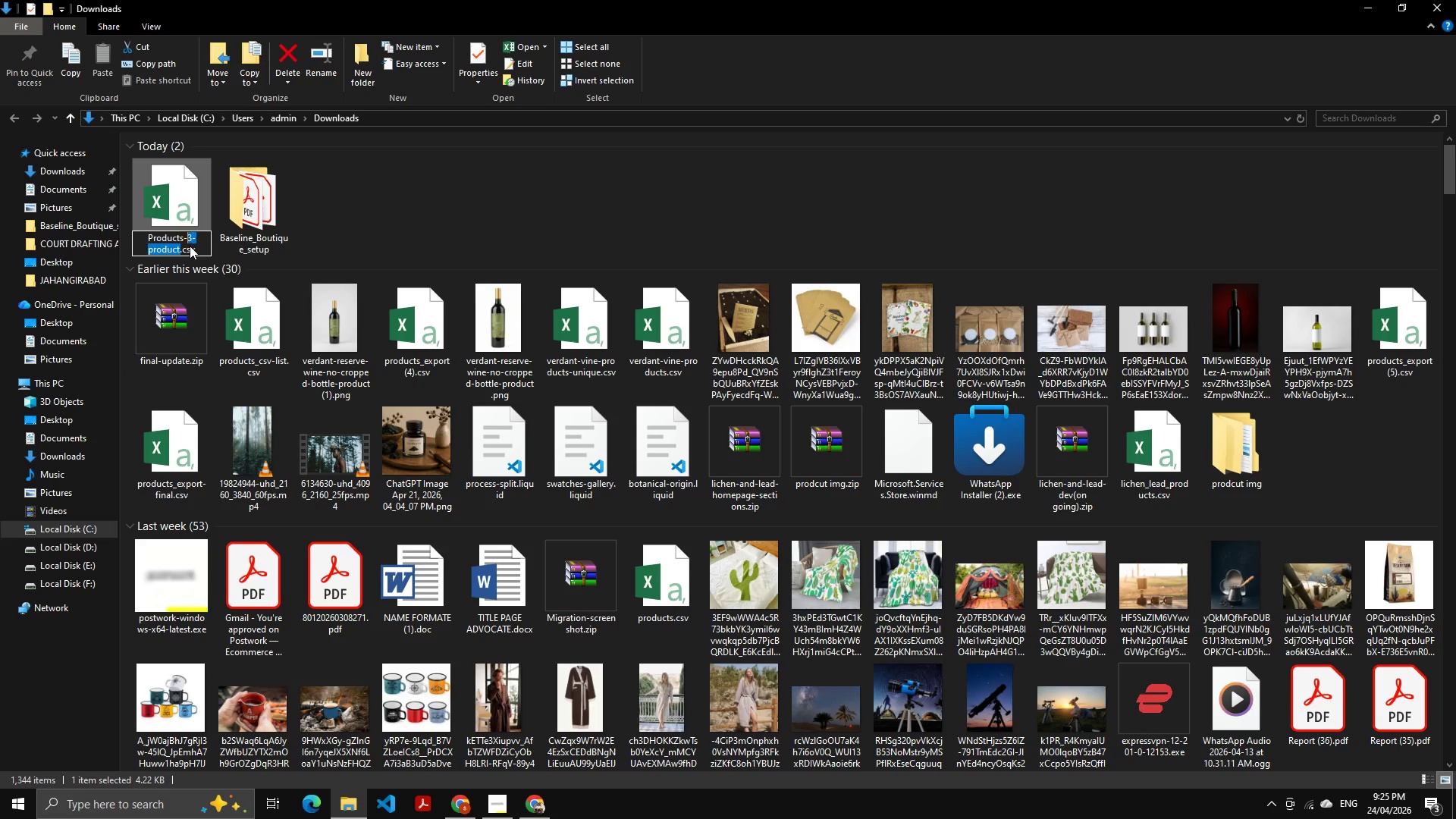 
key(Control+Shift+ArrowLeft)
 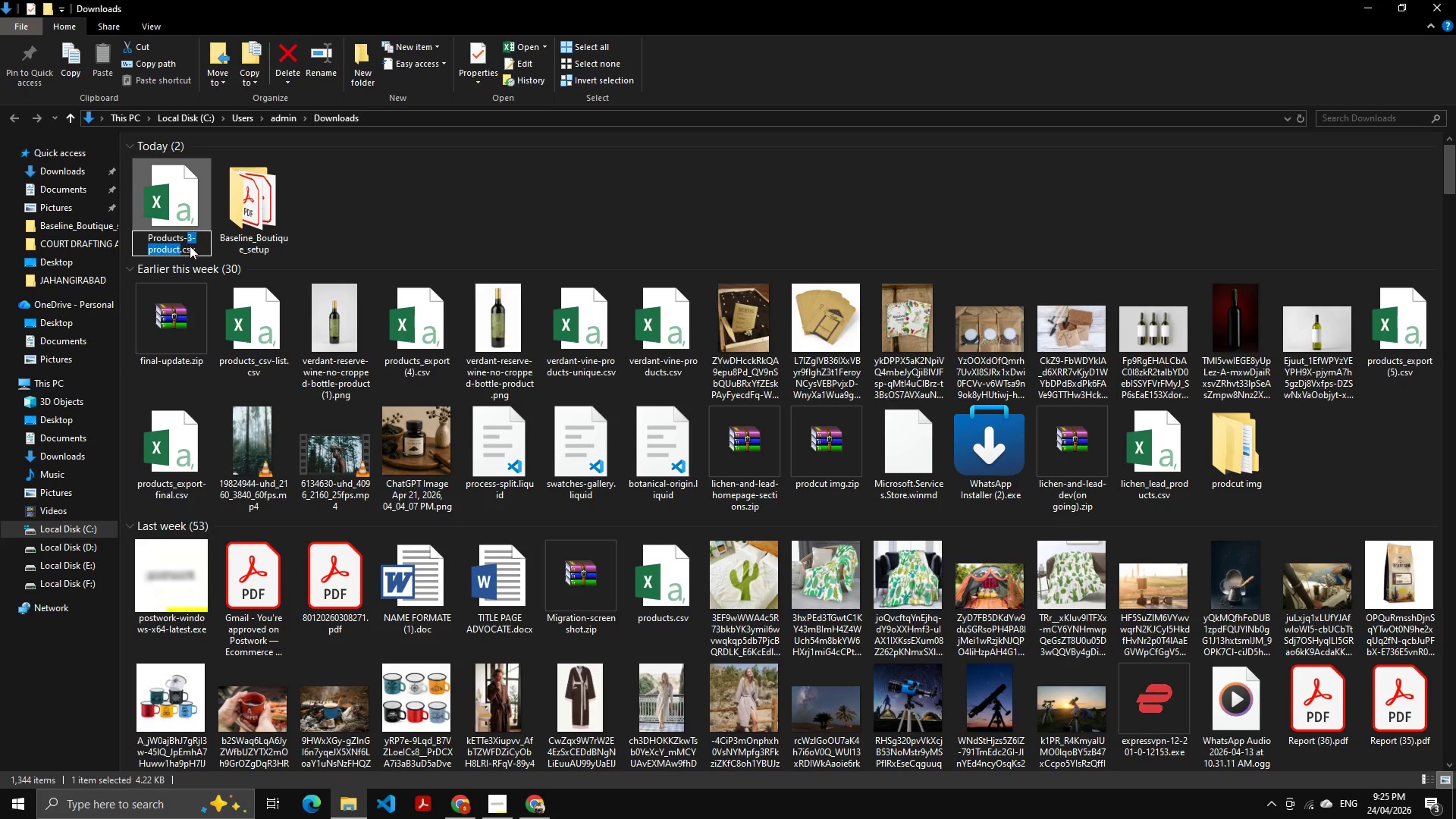 
key(Backspace)
type(mre)
key(Backspace)
key(Backspace)
key(Backspace)
 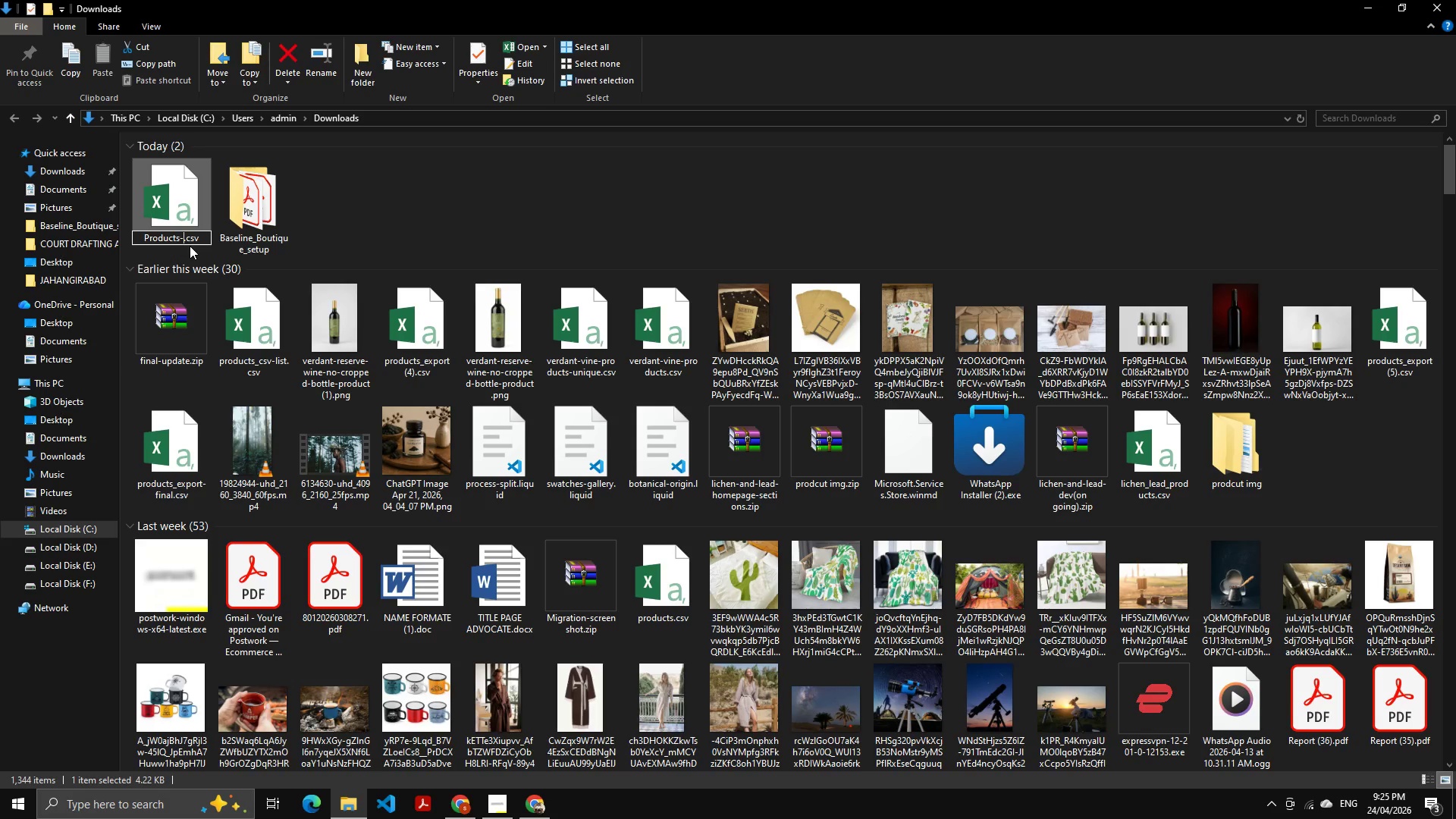 
type(new)
 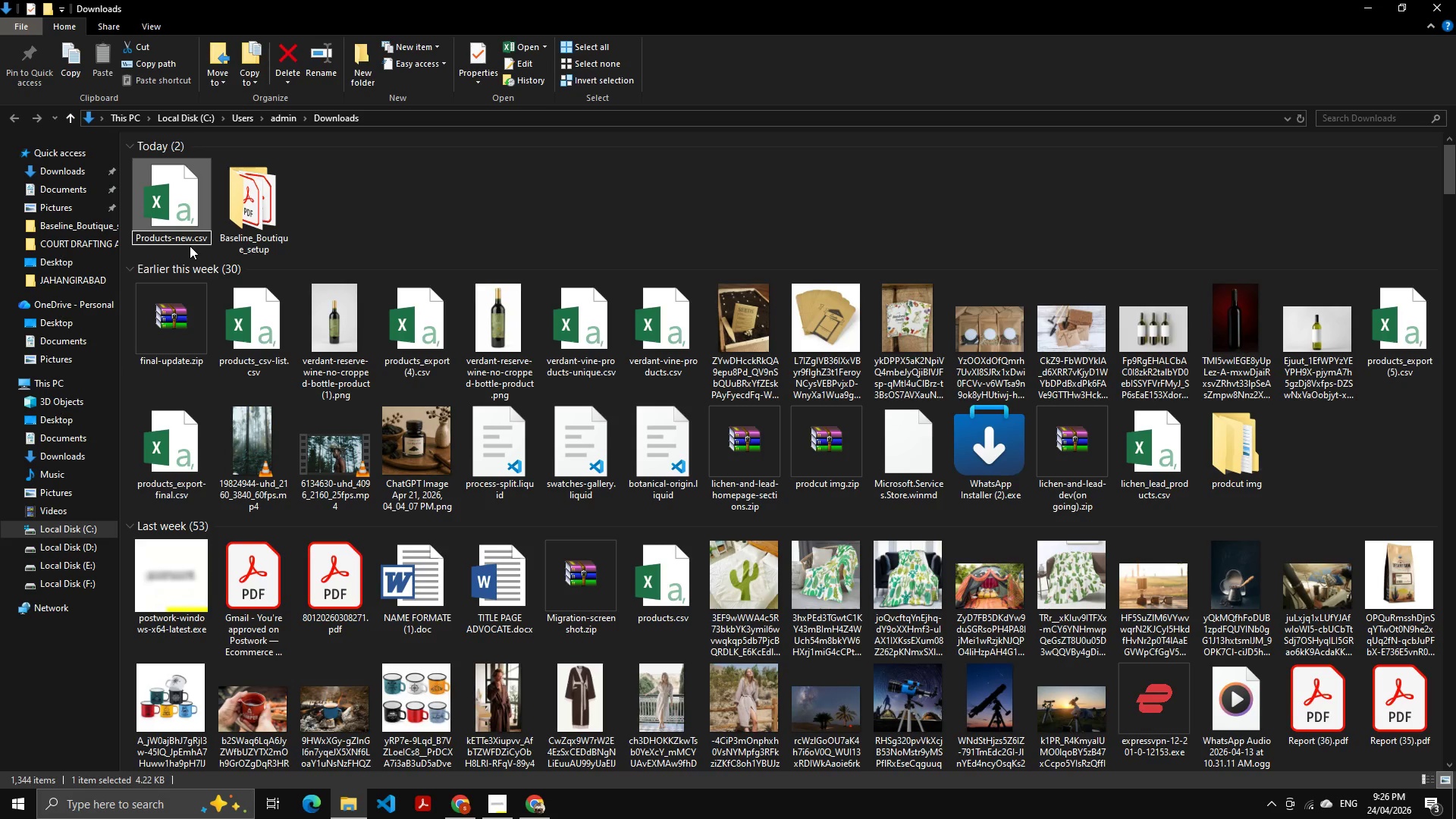 
key(Enter)
 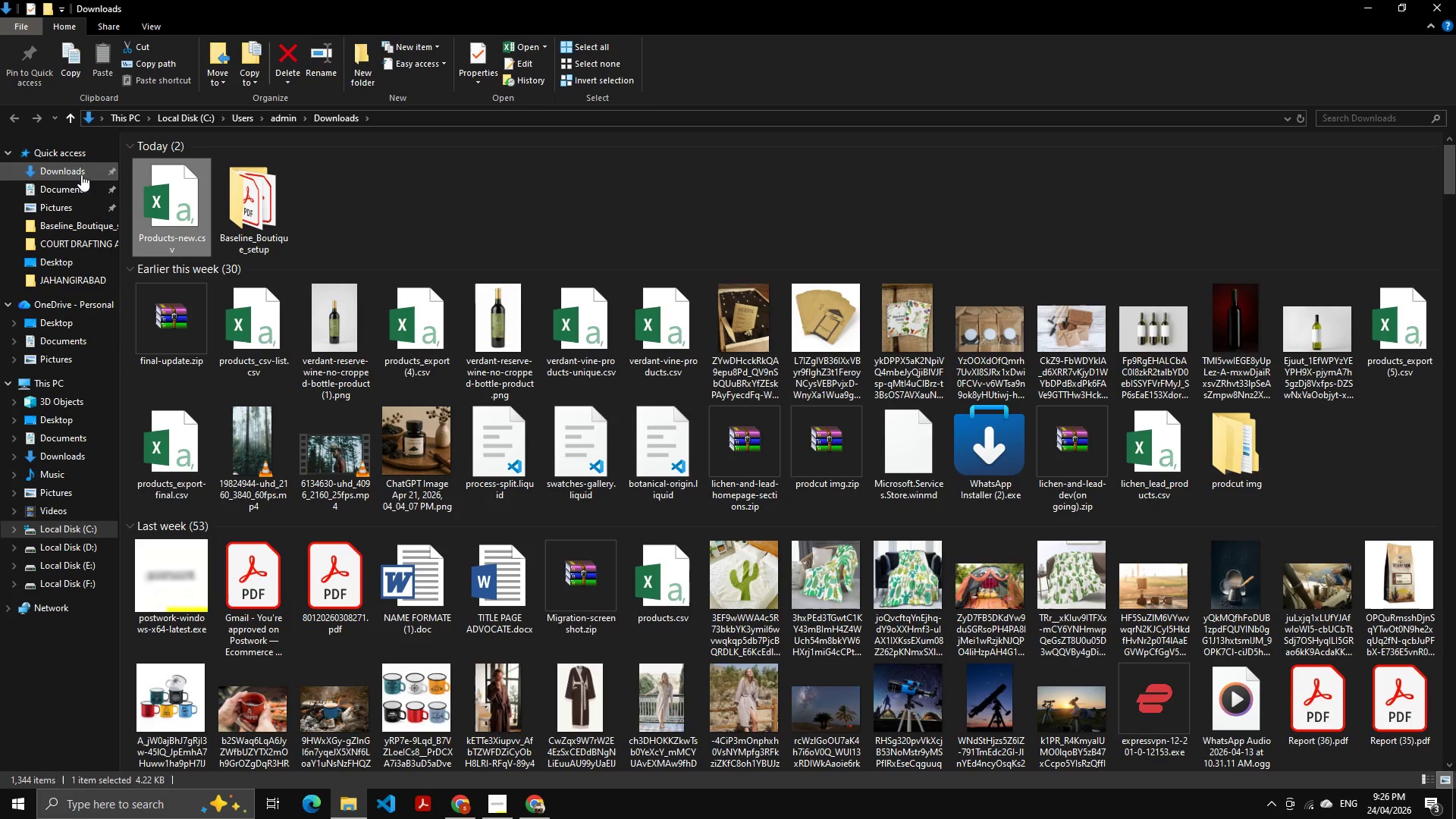 
left_click([243, 233])
 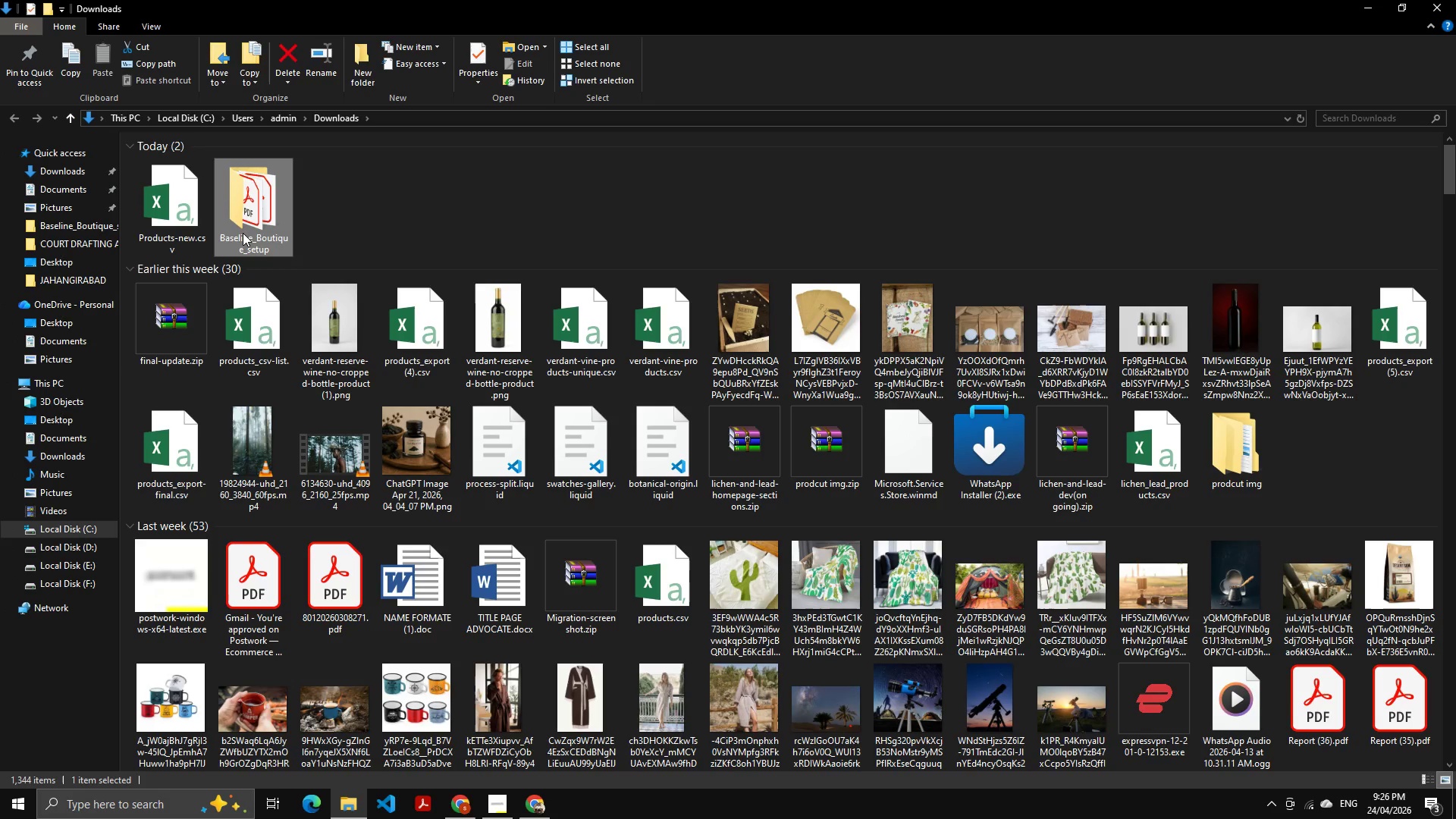 
double_click([243, 233])
 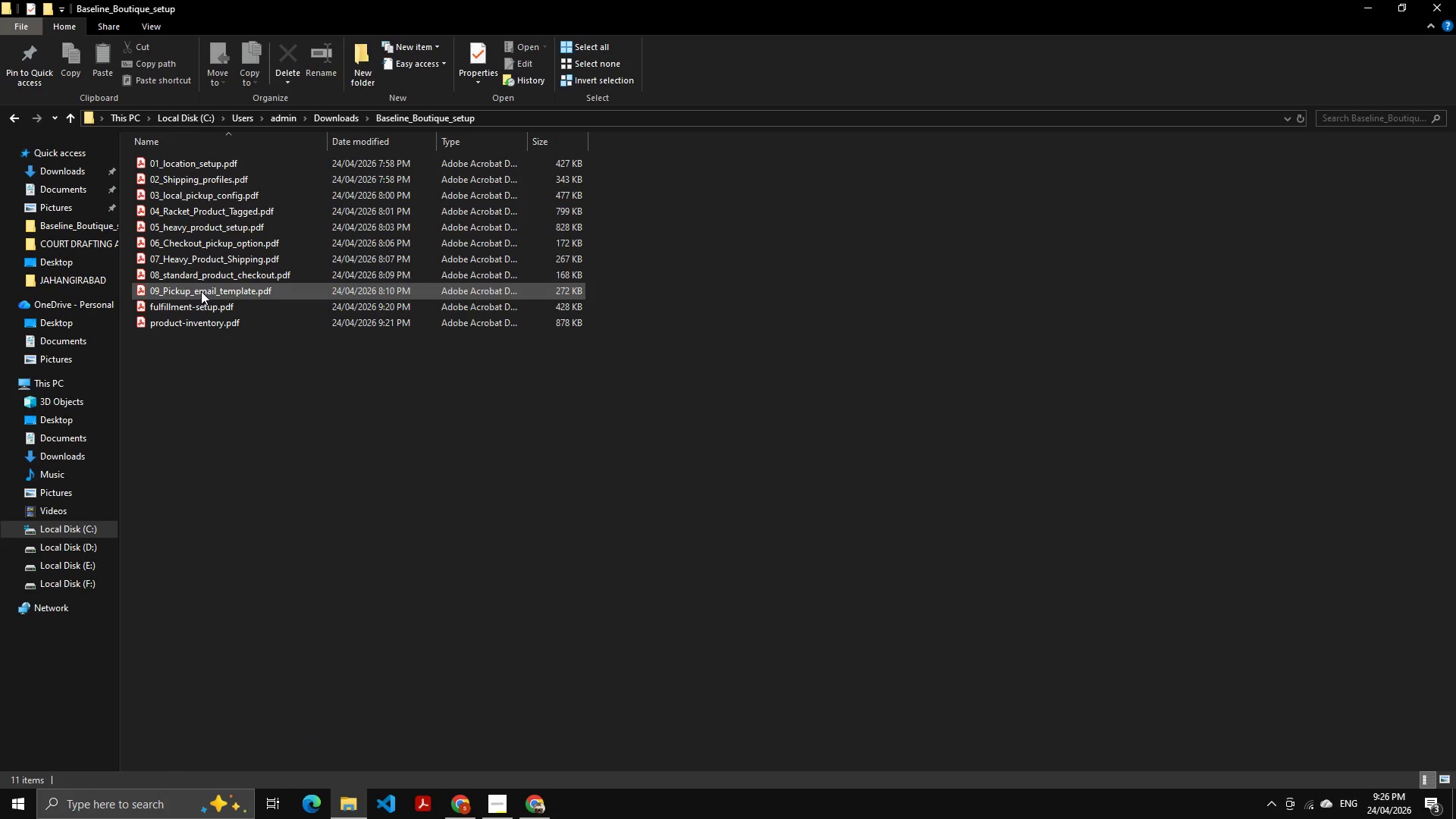 
left_click([202, 296])
 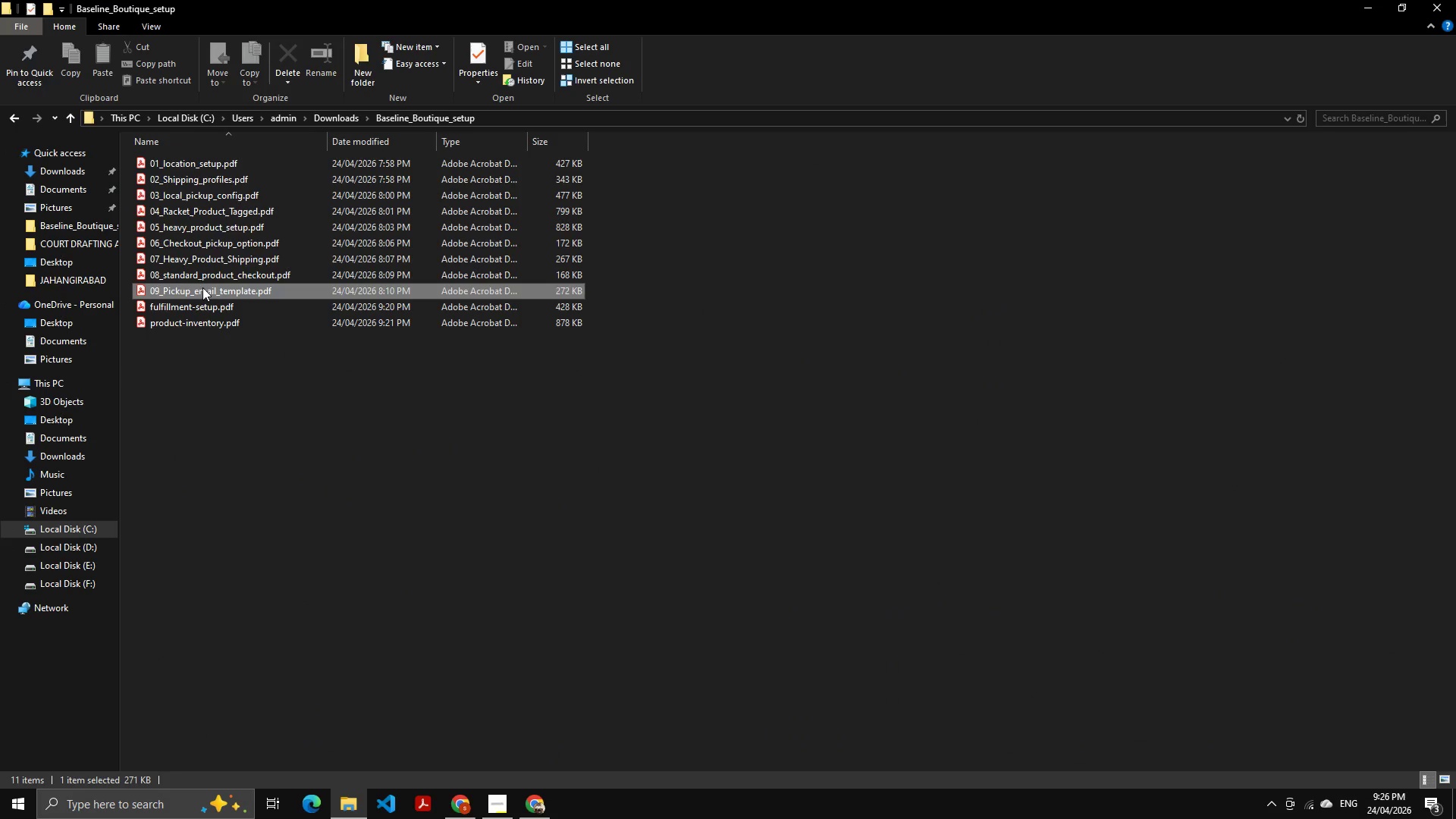 
hold_key(key=ShiftLeft, duration=1.47)
left_click([208, 167])
 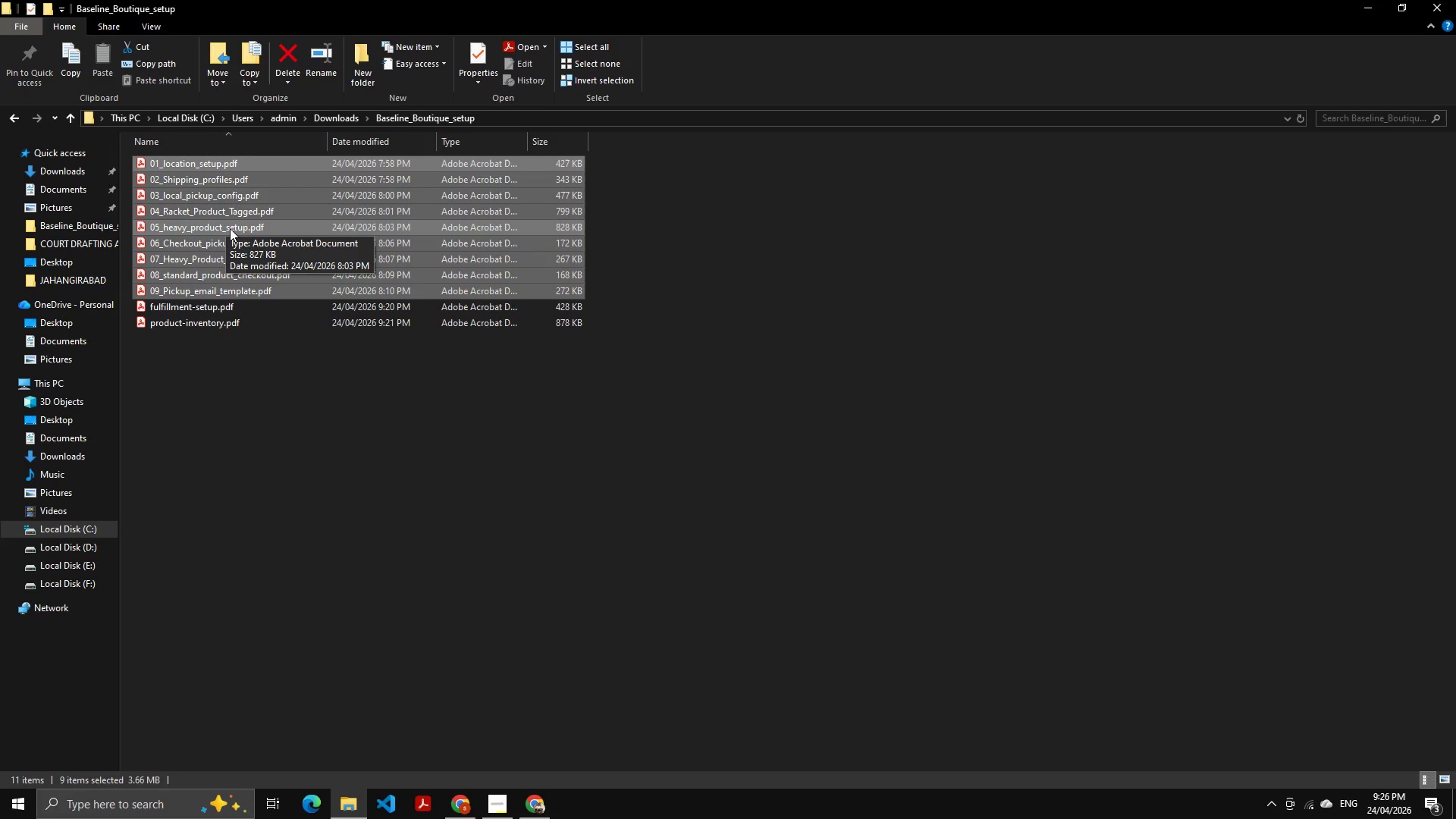 
key(Delete)
 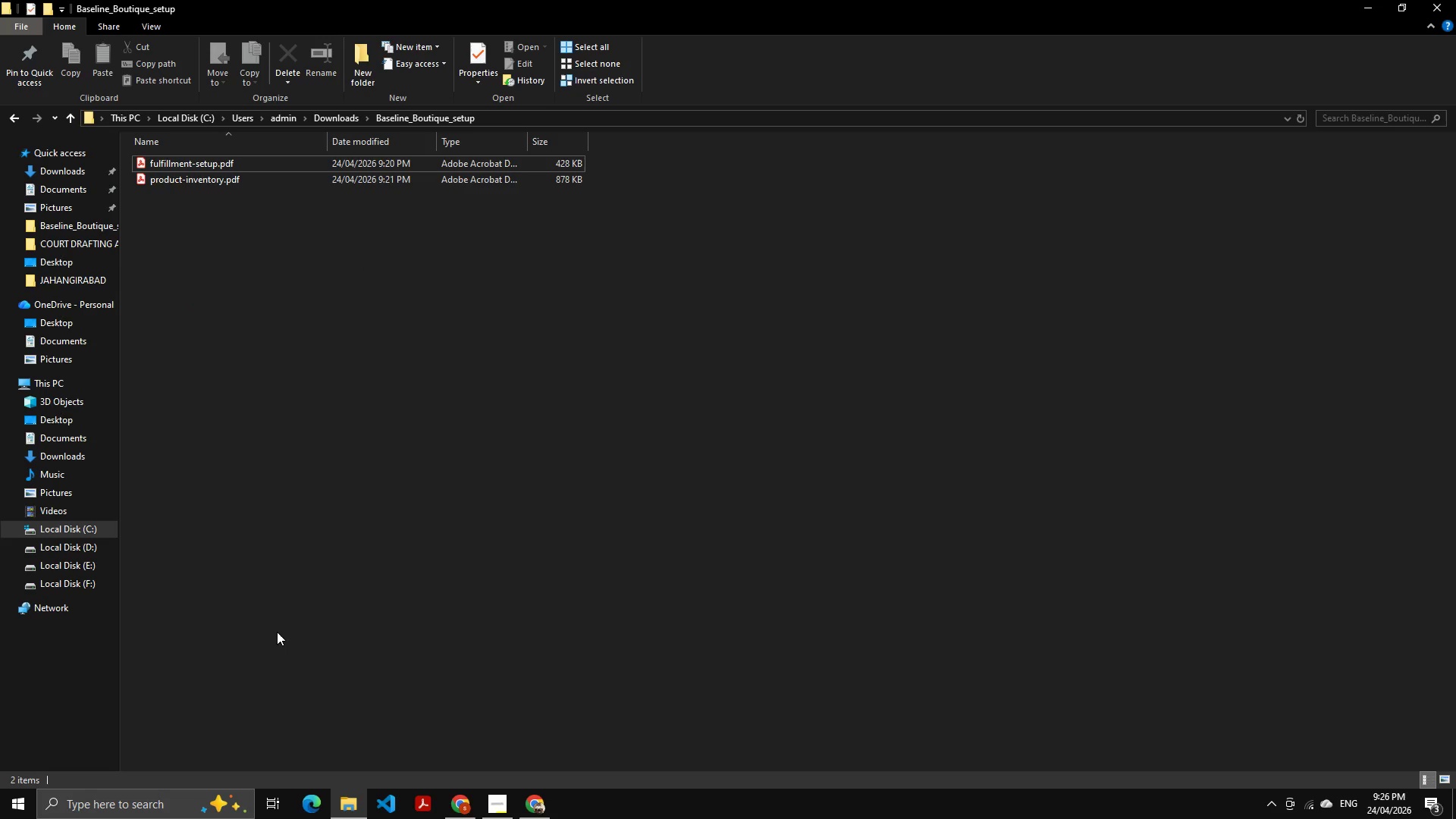 
key(Alt+AltLeft)
 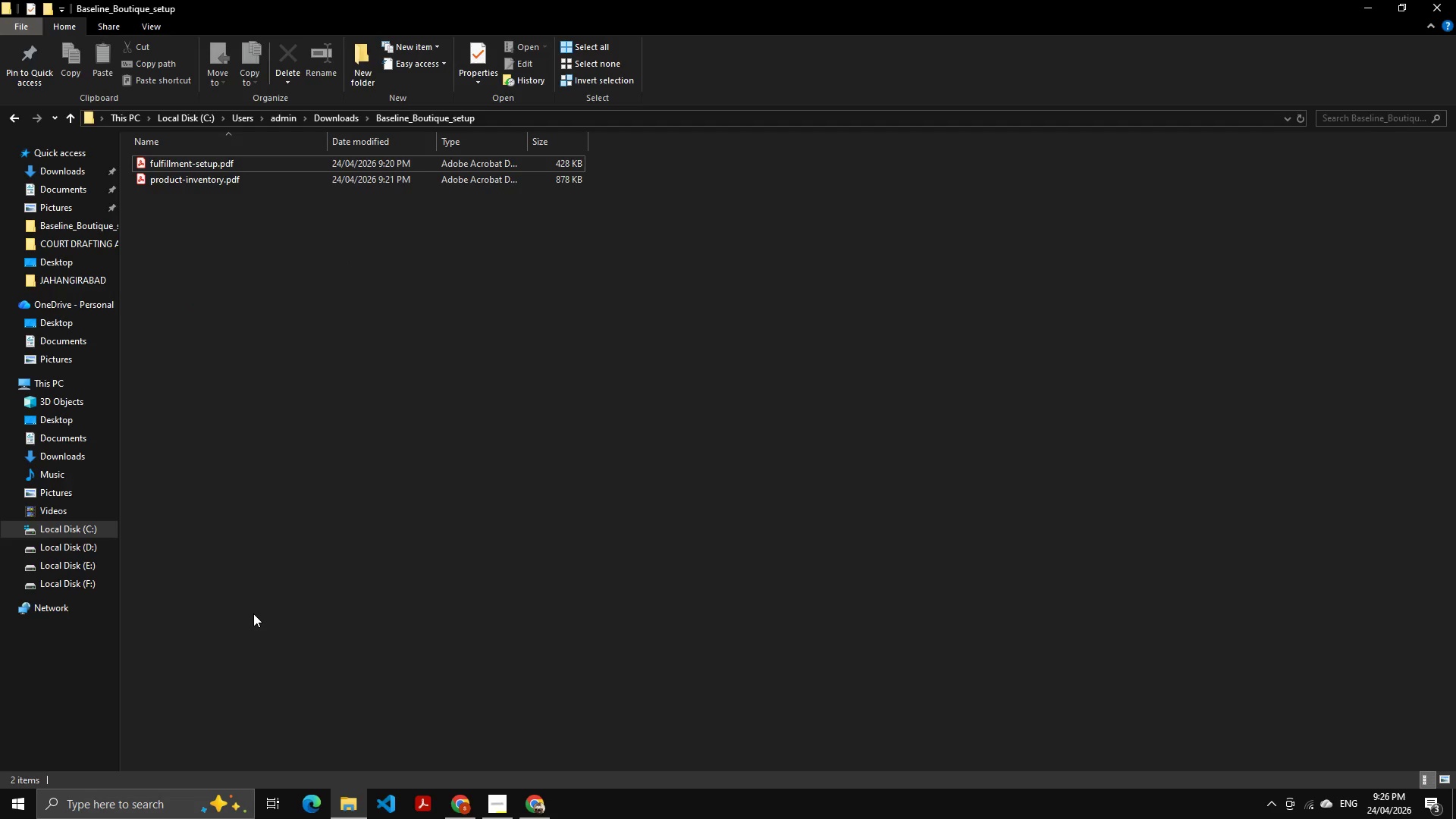 
key(Alt+Tab)
 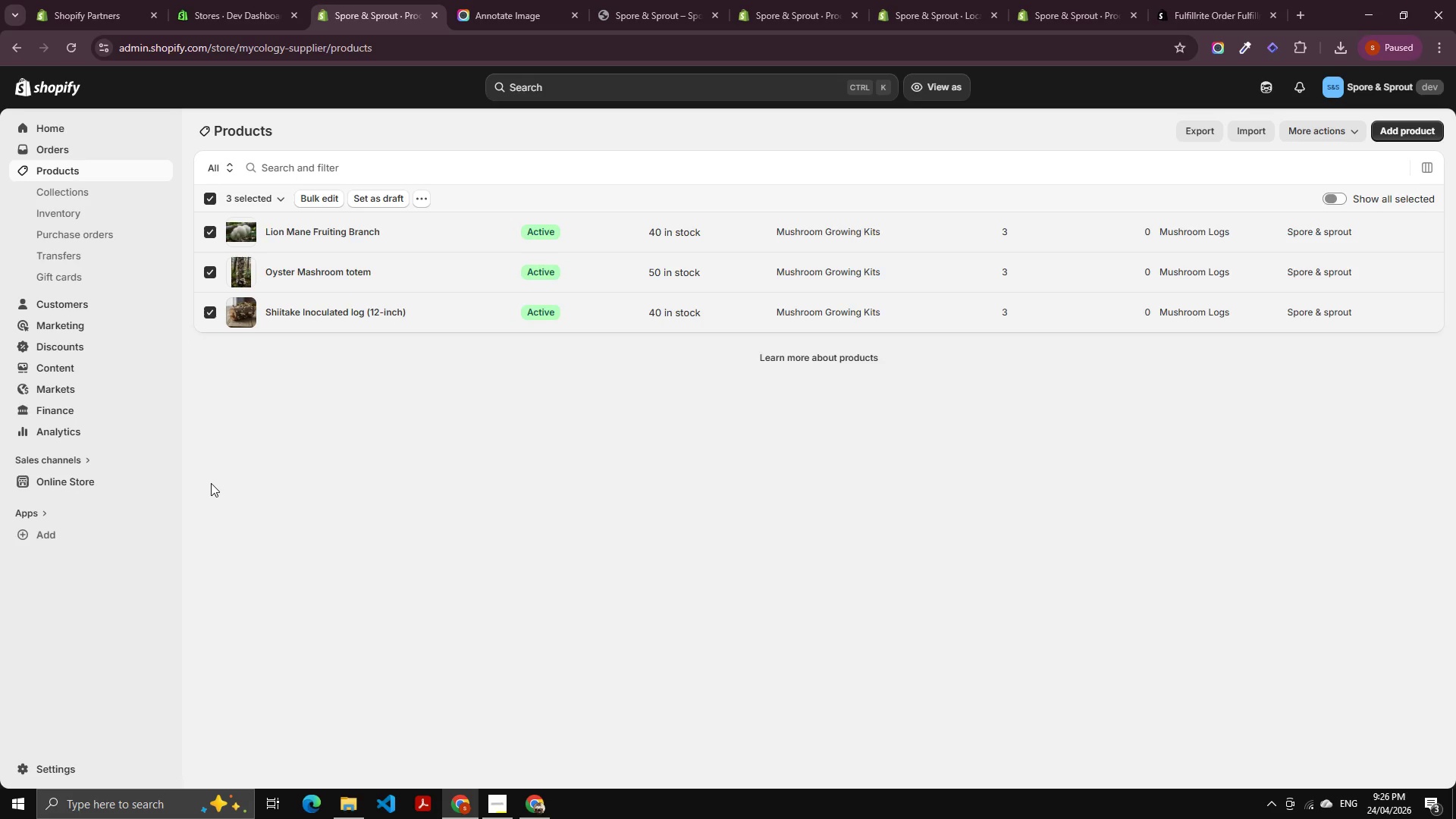 
wait(26.38)
 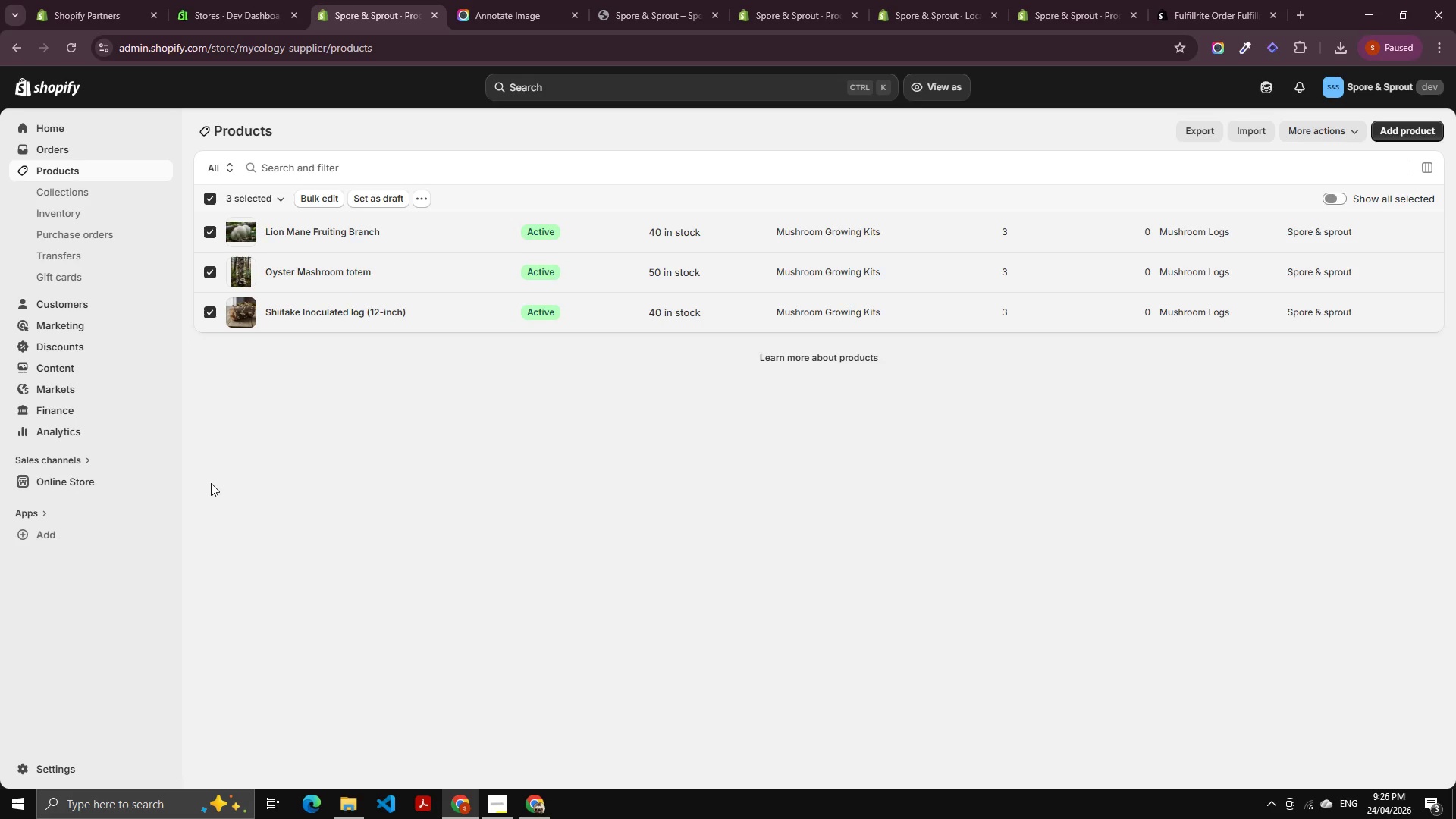 
left_click([363, 803])
 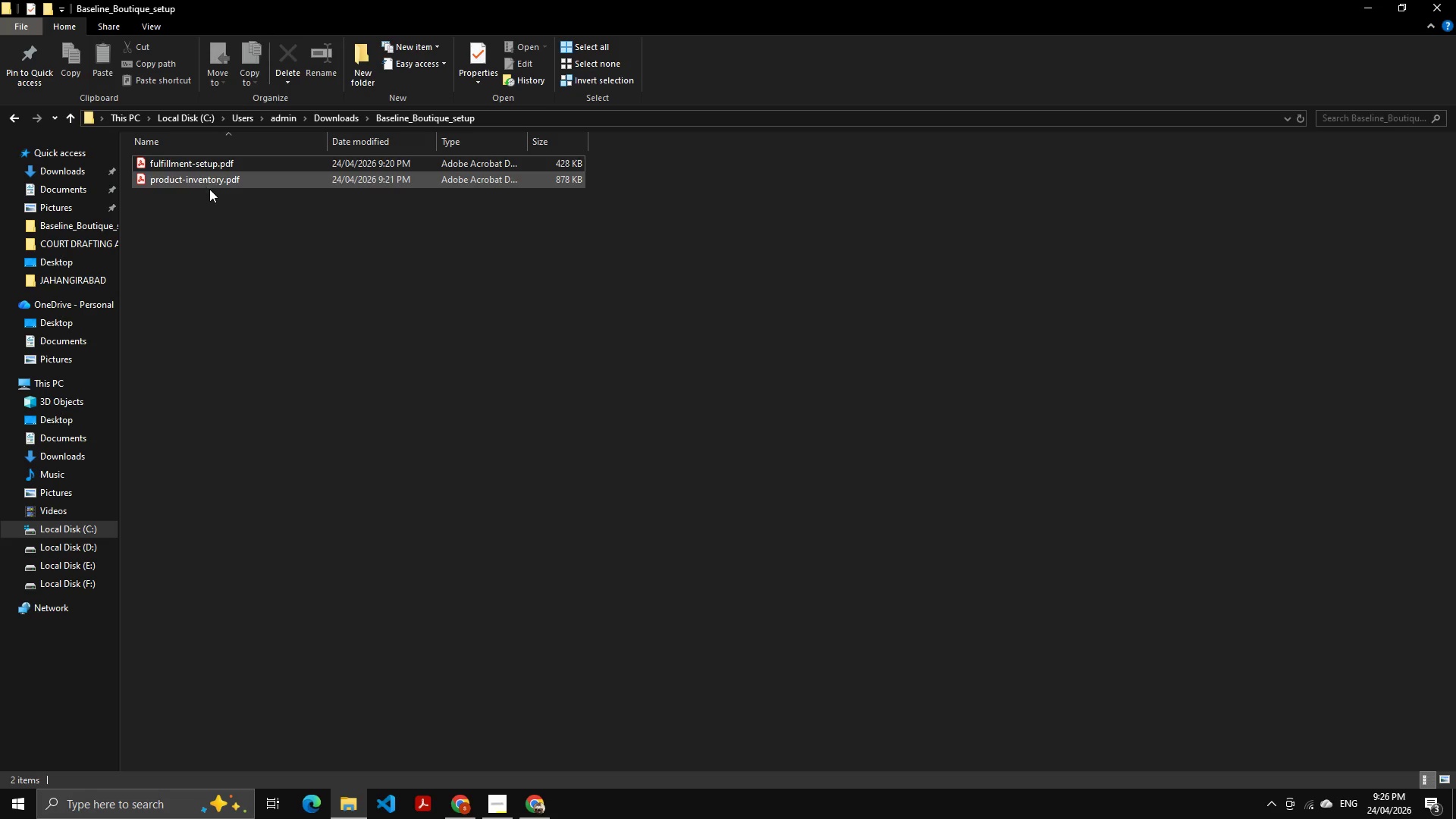 
left_click_drag(start_coordinate=[221, 198], to_coordinate=[224, 202])
 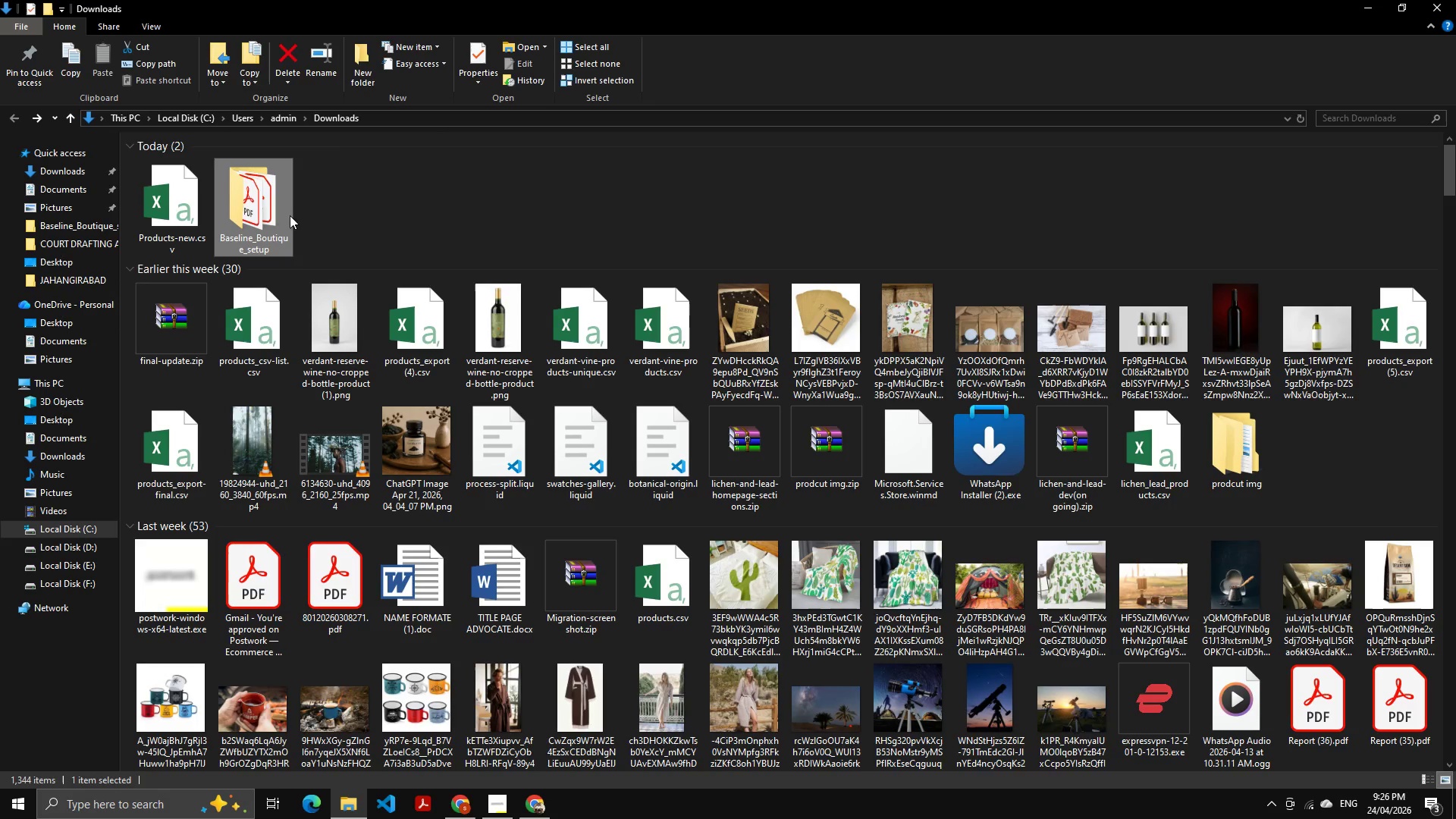 
left_click([277, 220])
 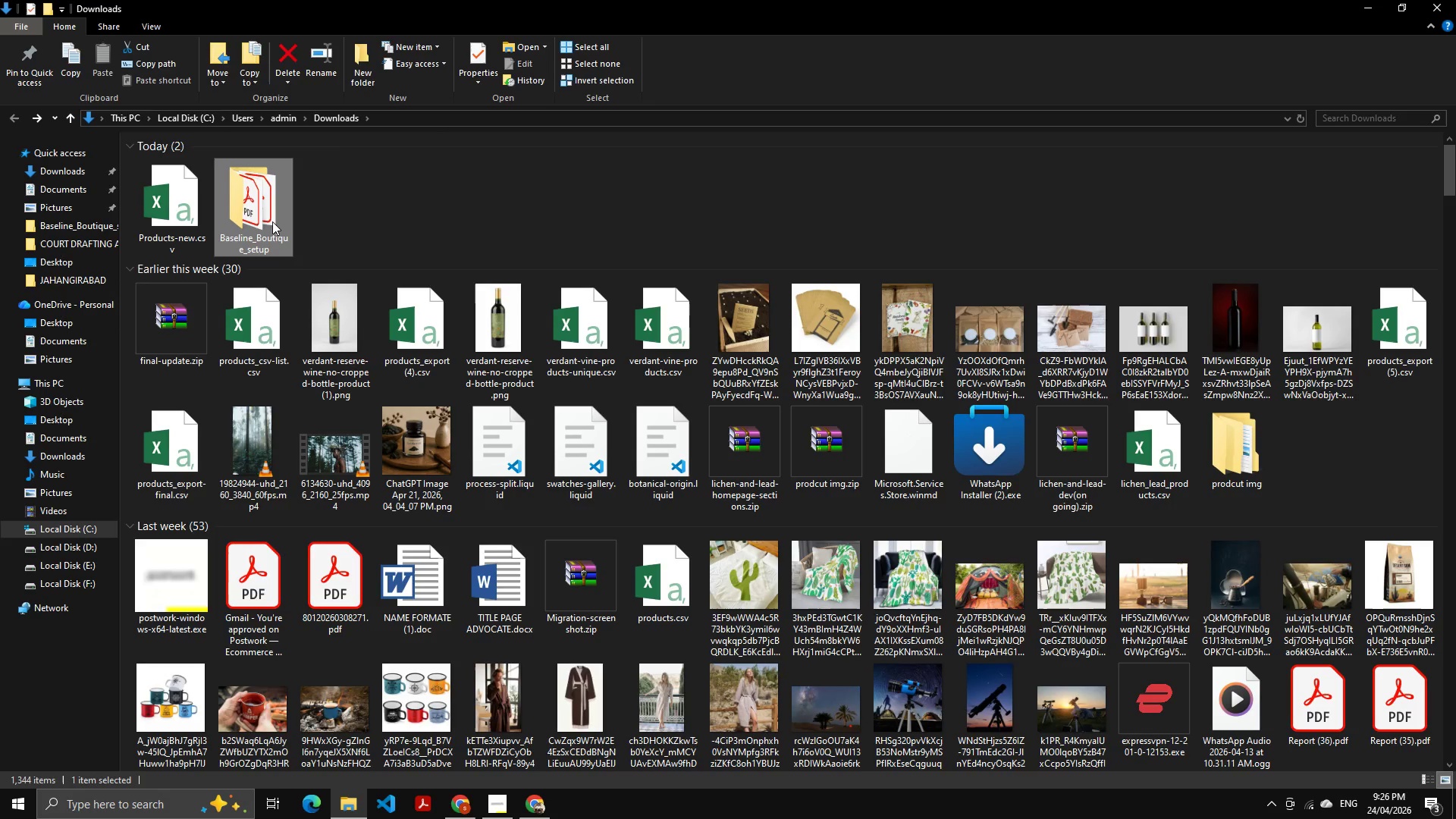 
key(F2)
 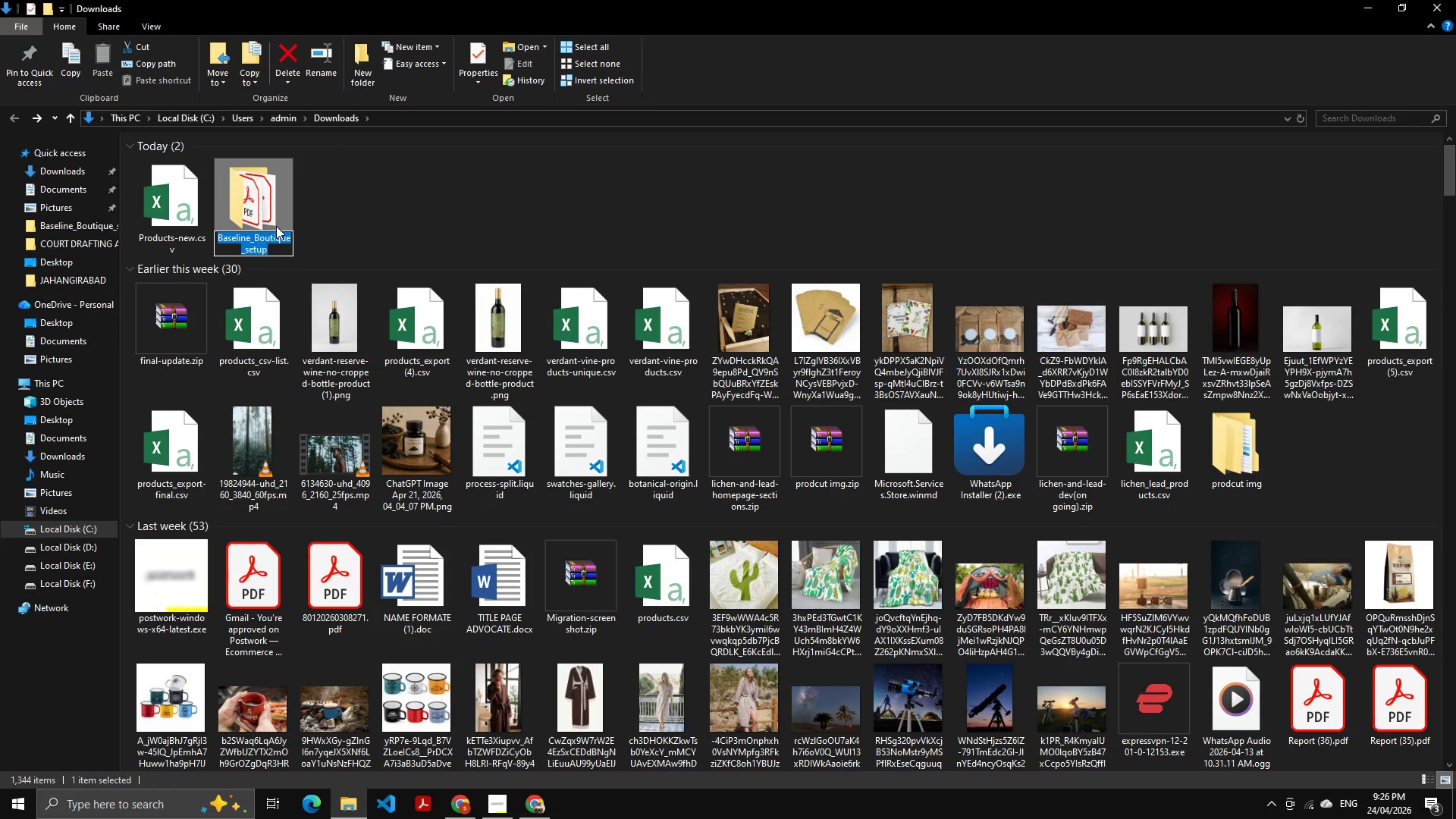 
wait(8.83)
 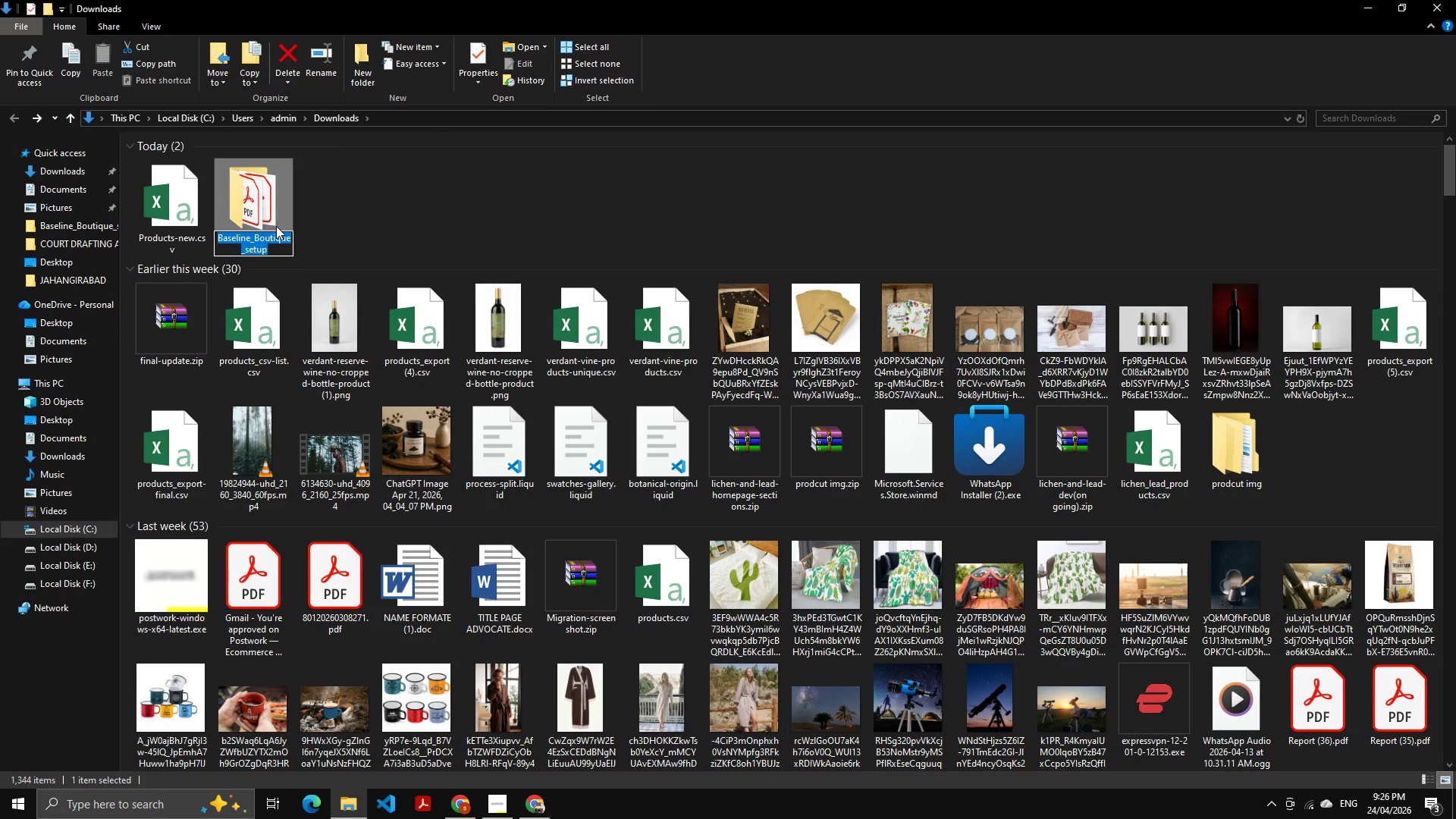 
key(Alt+AltLeft)
 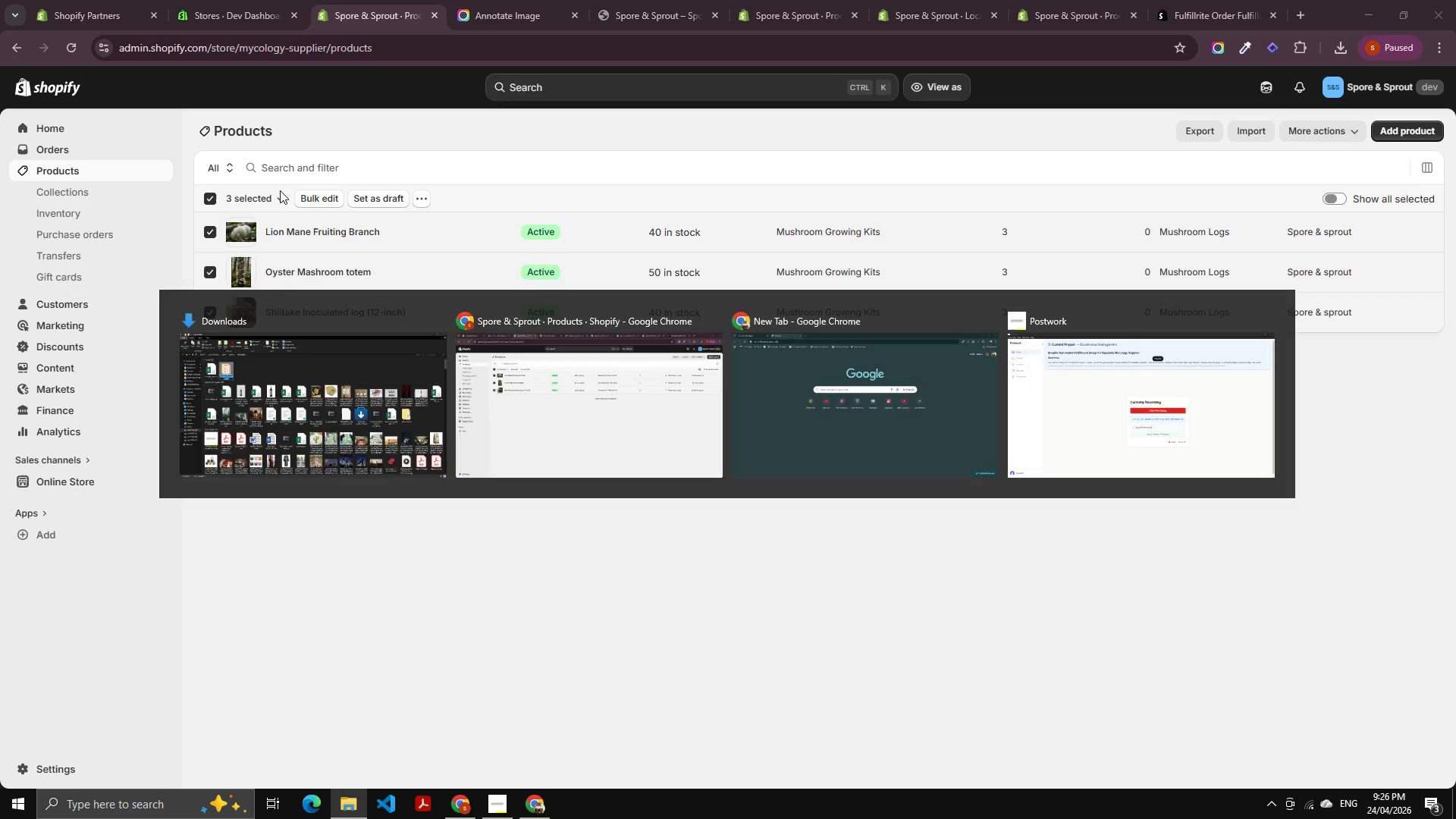 
key(Alt+Tab)
 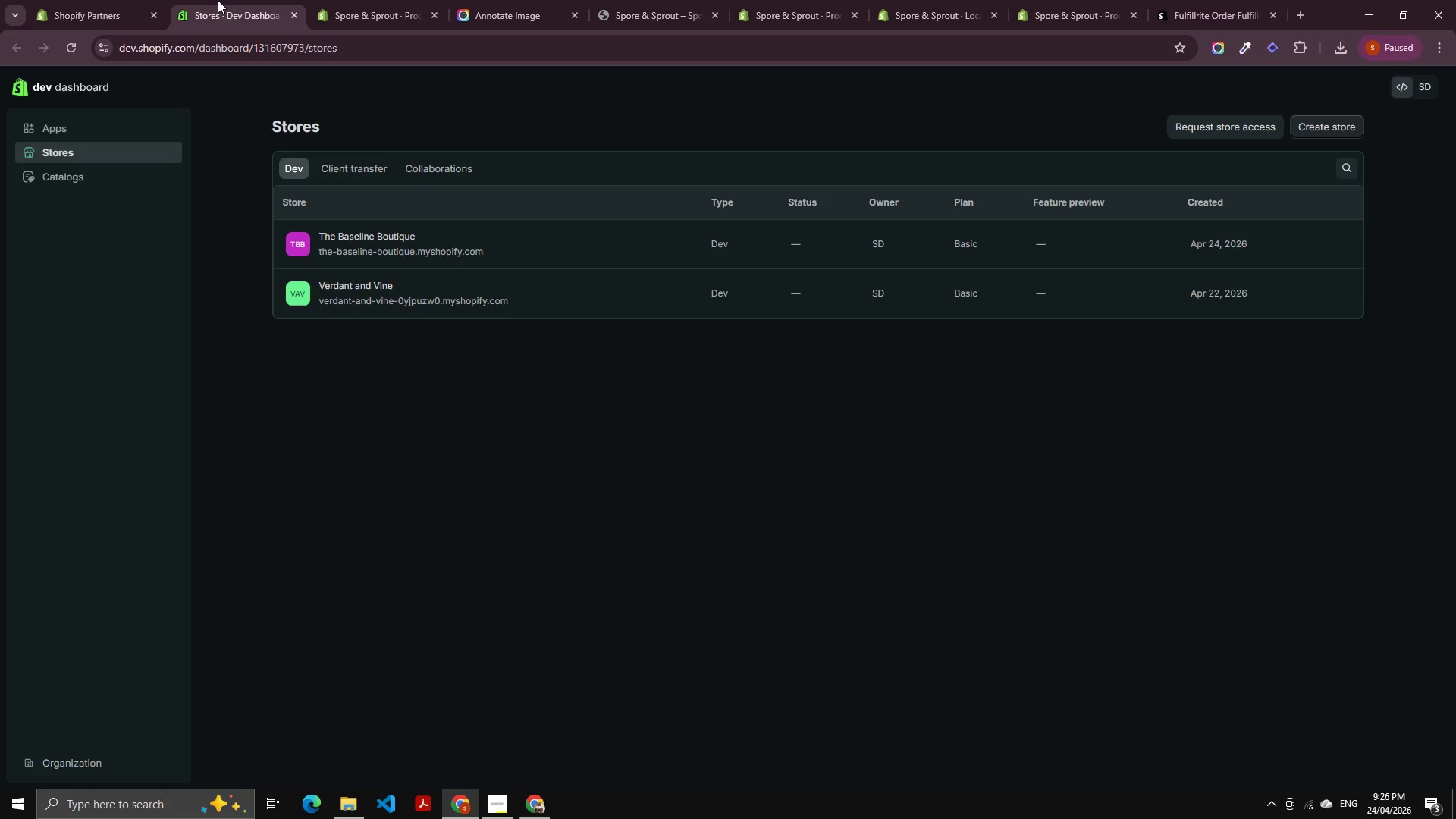 
double_click([72, 0])
 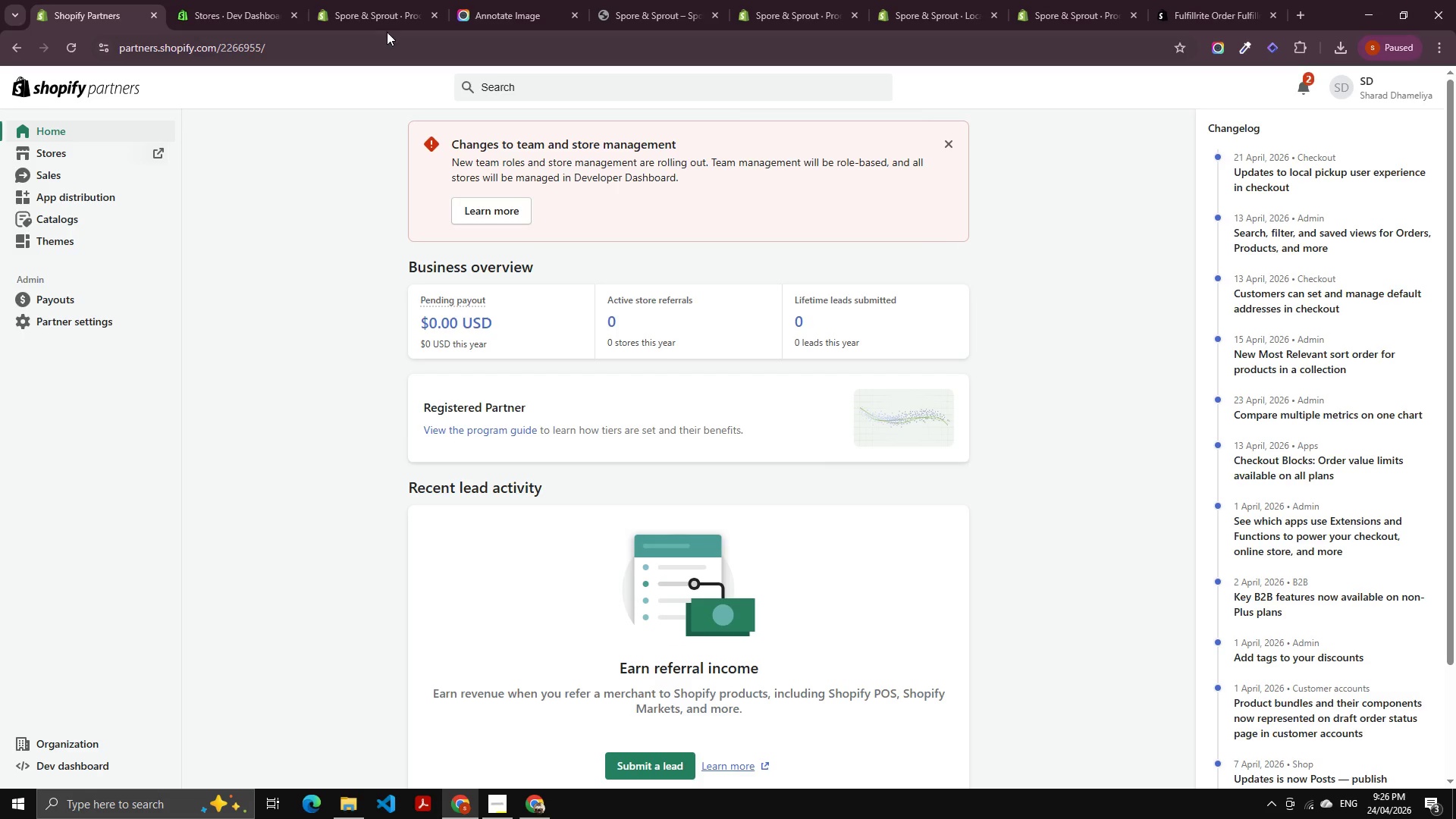 
left_click([375, 11])
 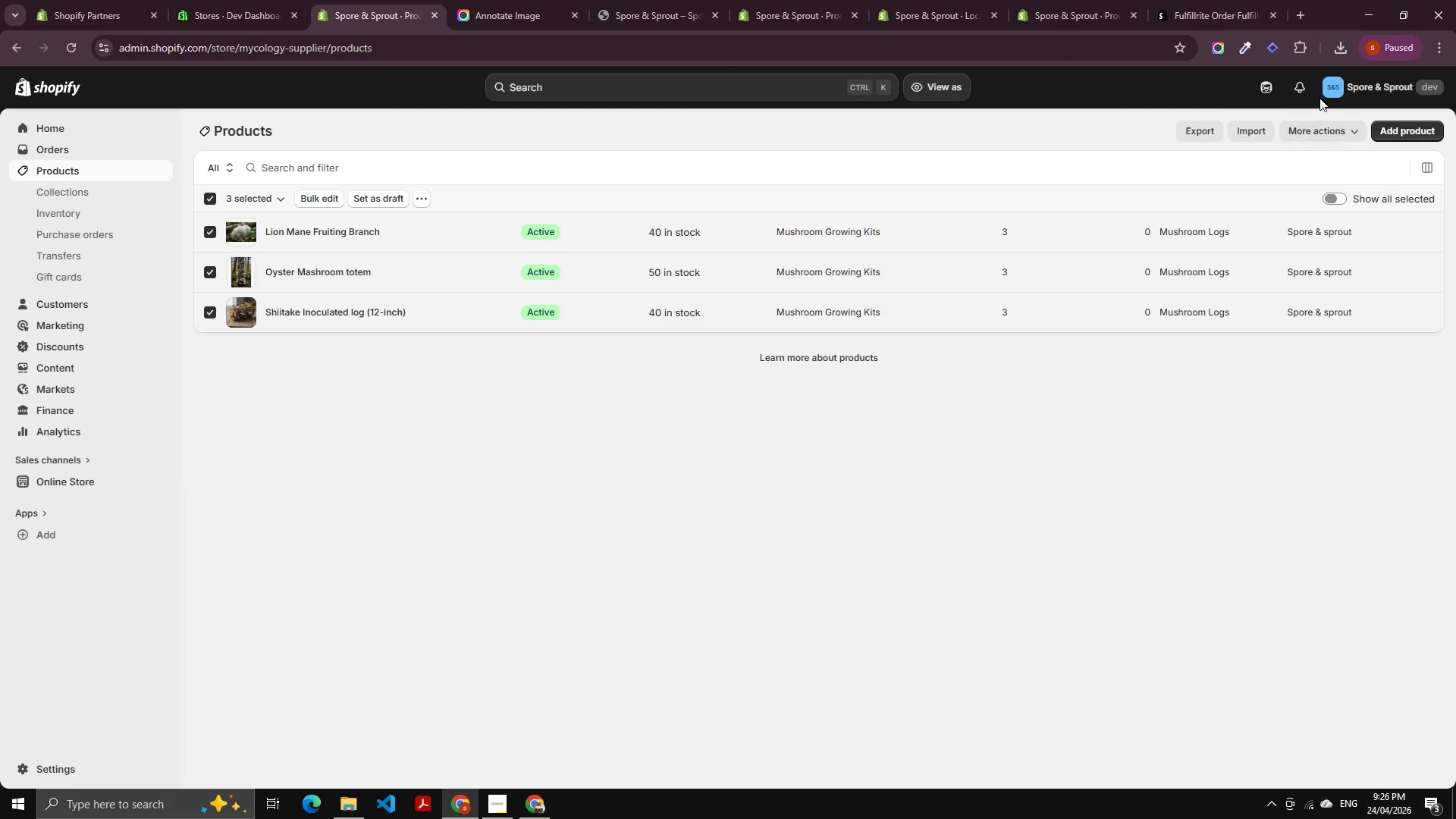 
left_click_drag(start_coordinate=[1348, 93], to_coordinate=[1353, 93])
 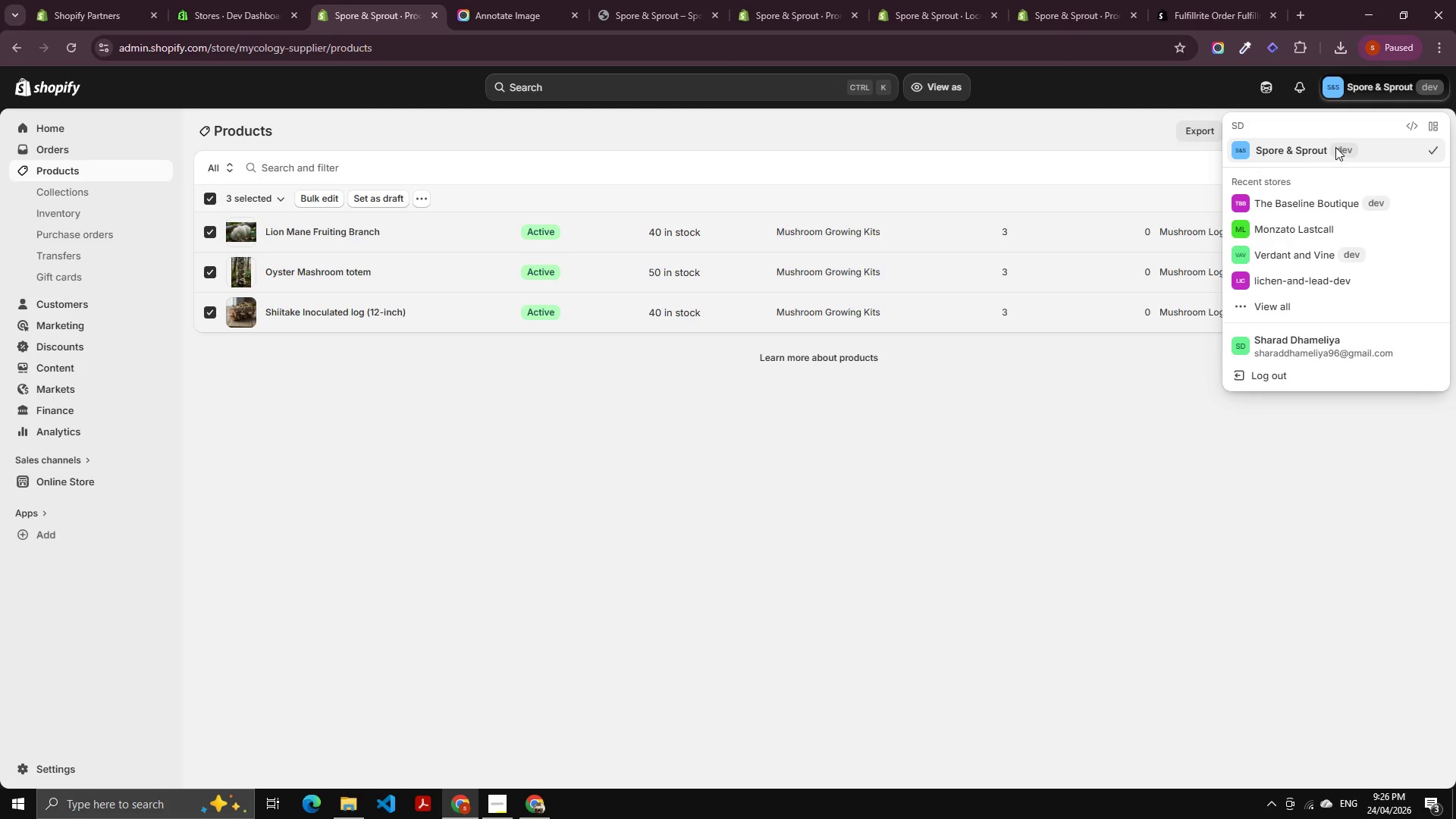 
left_click_drag(start_coordinate=[1332, 146], to_coordinate=[1257, 150])
 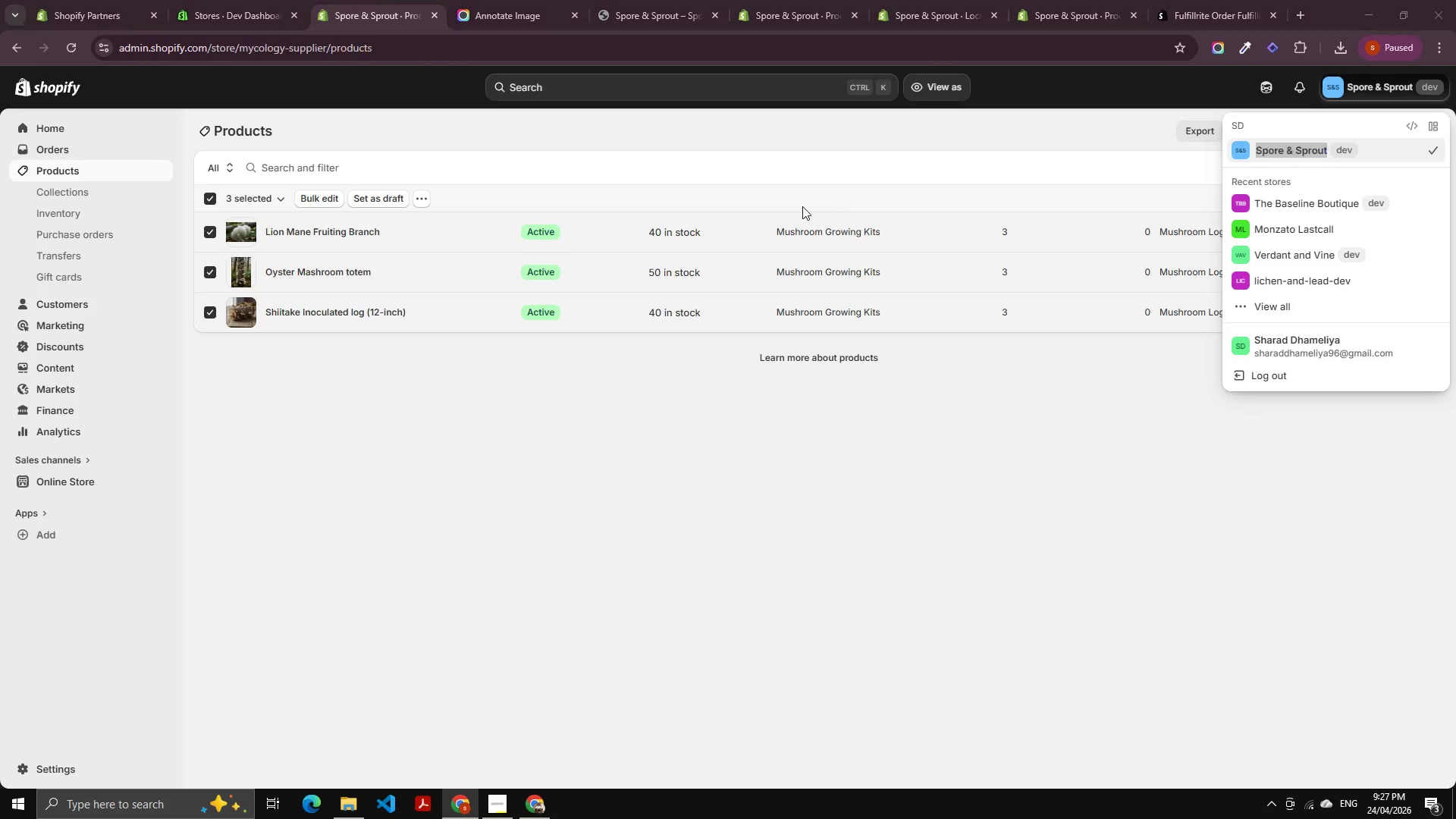 
key(Control+C)
 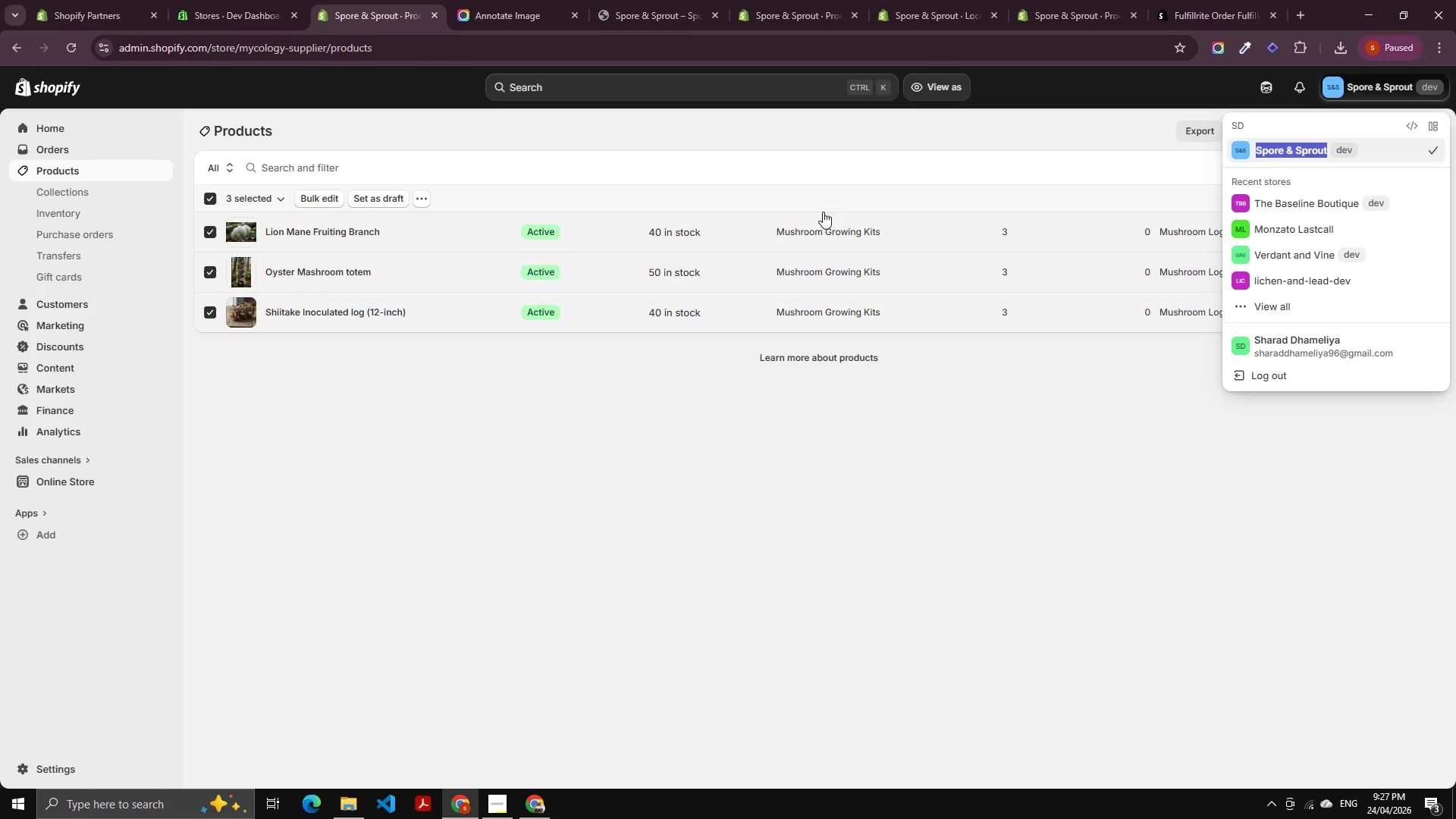 
key(Alt+AltLeft)
 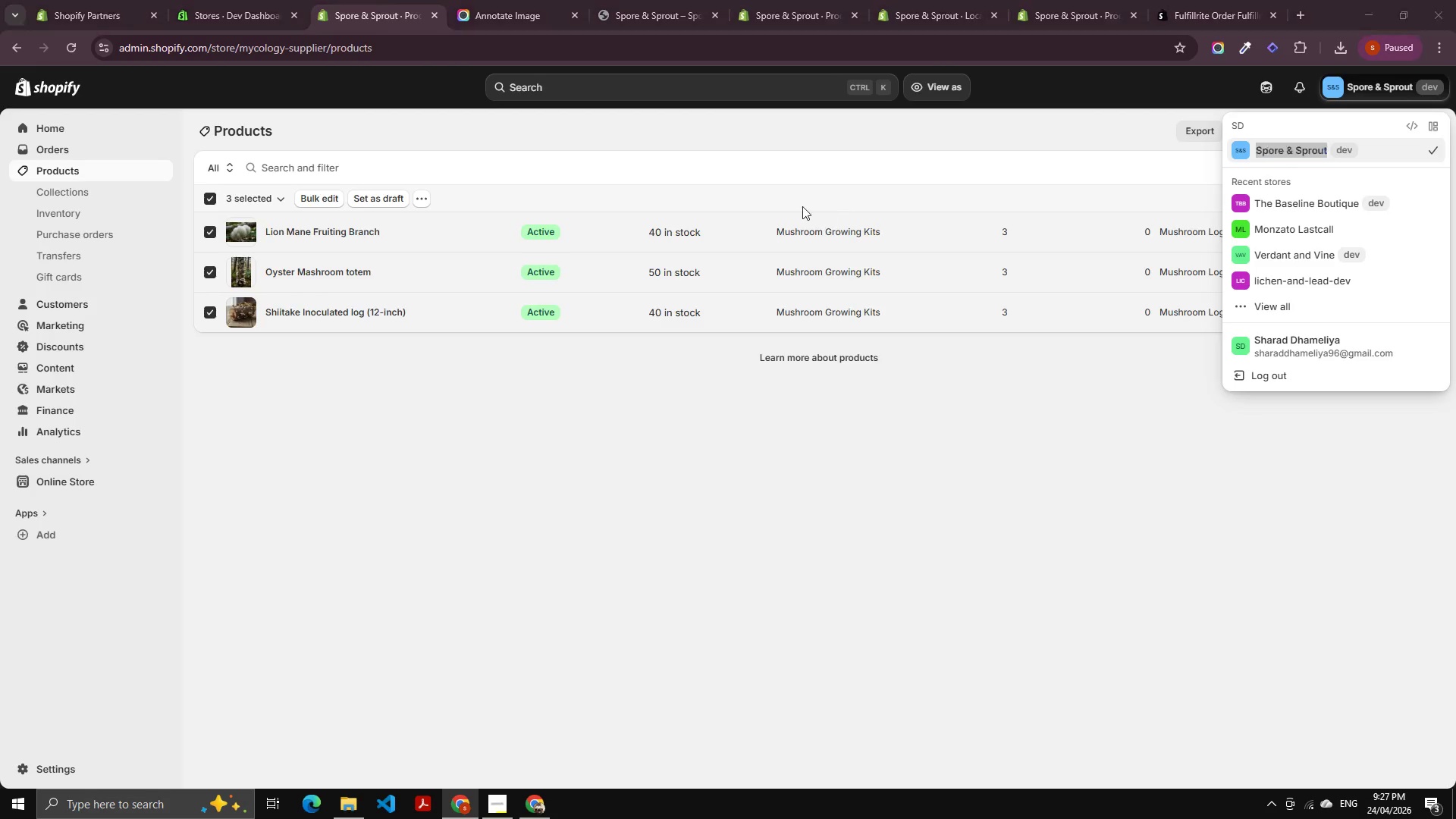 
key(Alt+Tab)
 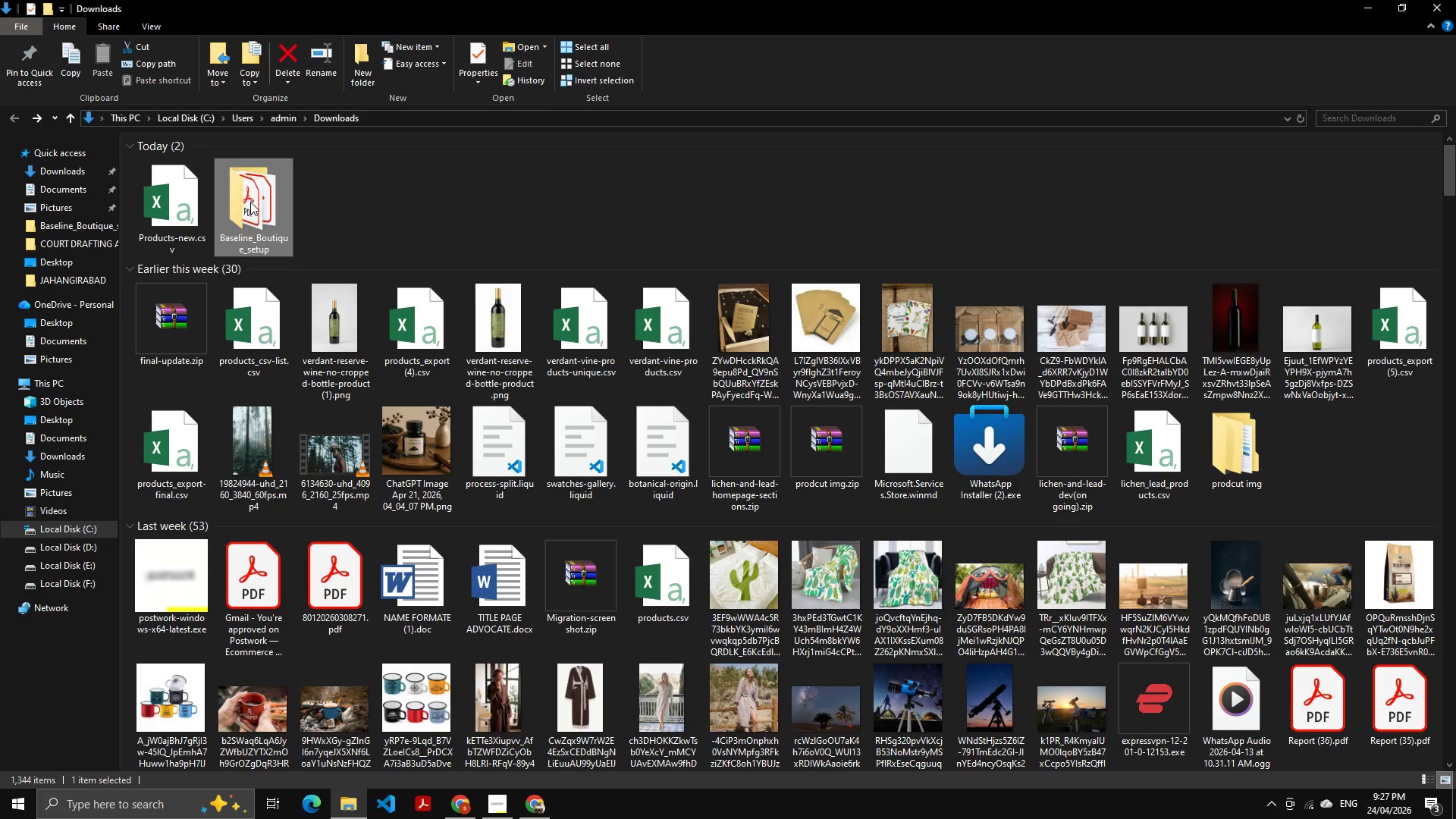 
left_click([250, 202])
 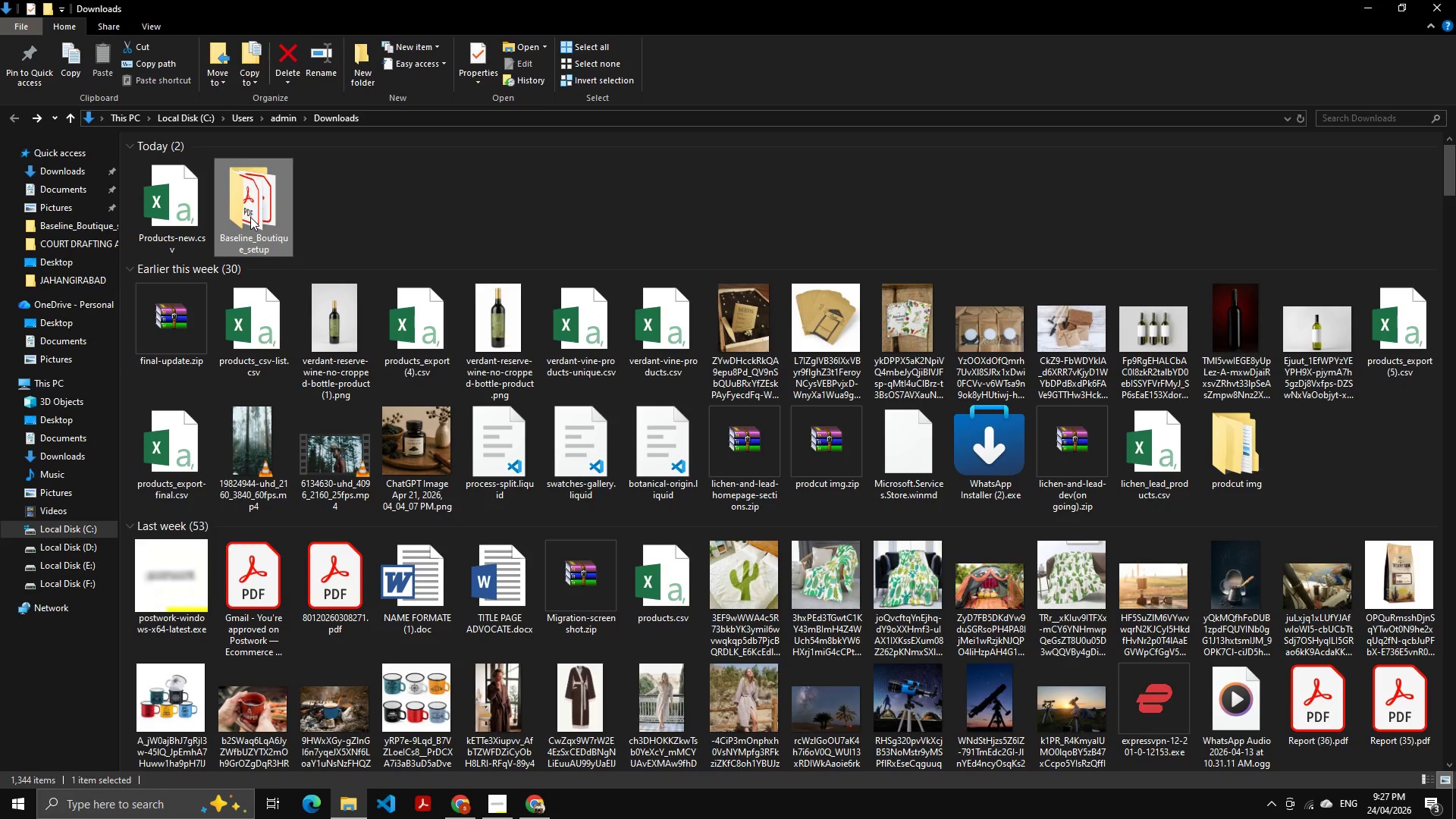 
key(F2)
 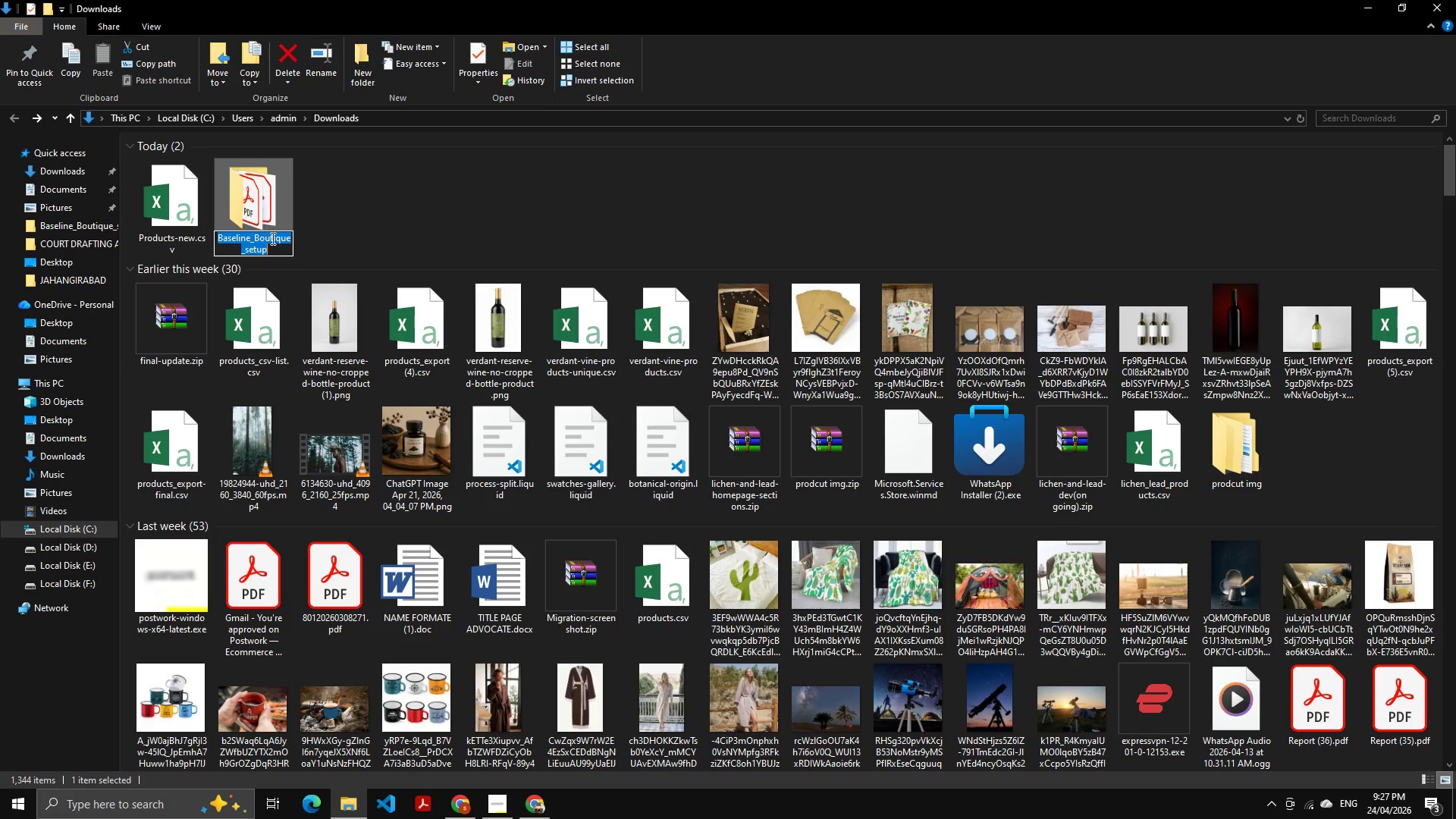 
key(Control+V)
 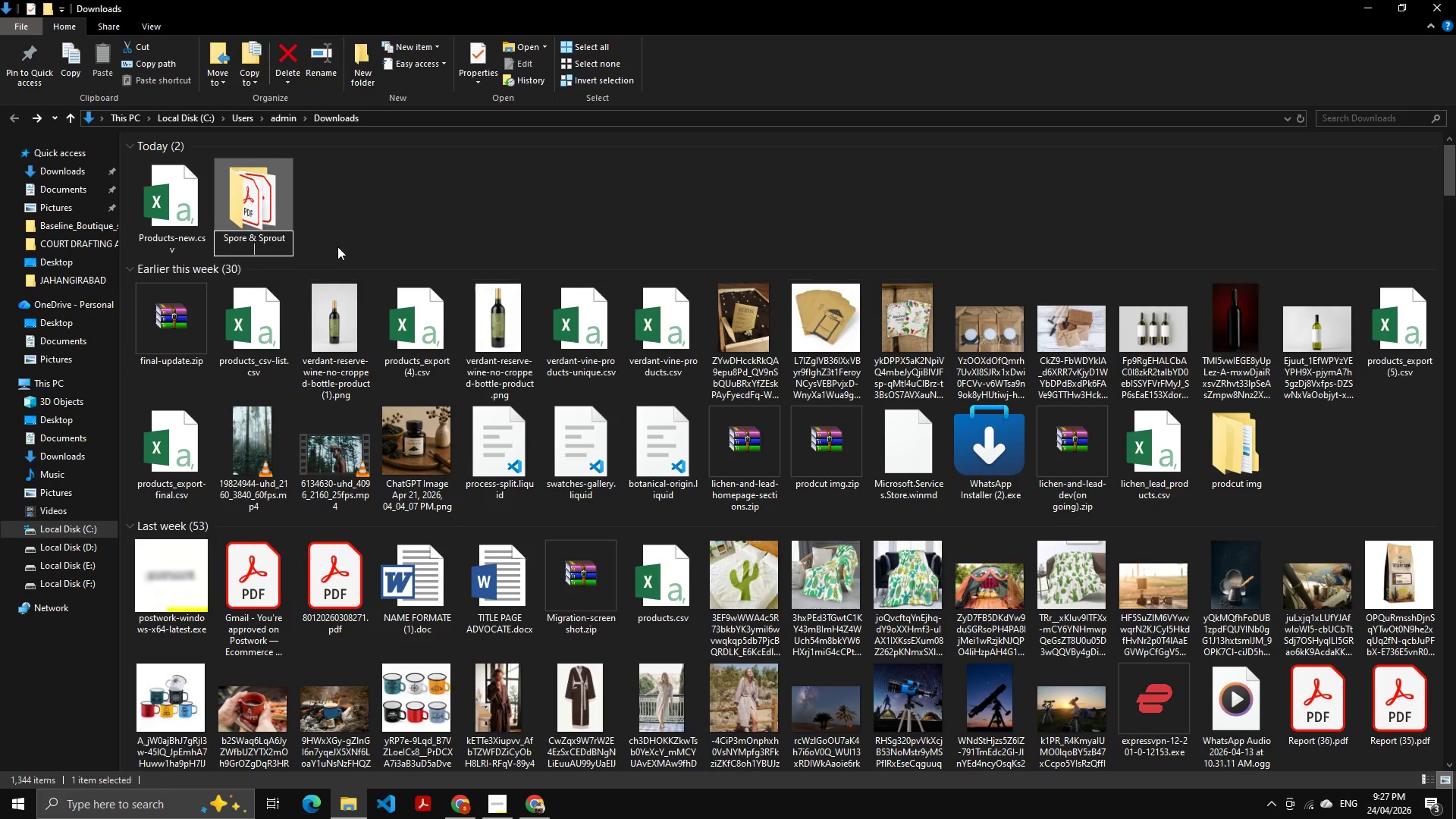 
left_click([376, 209])
 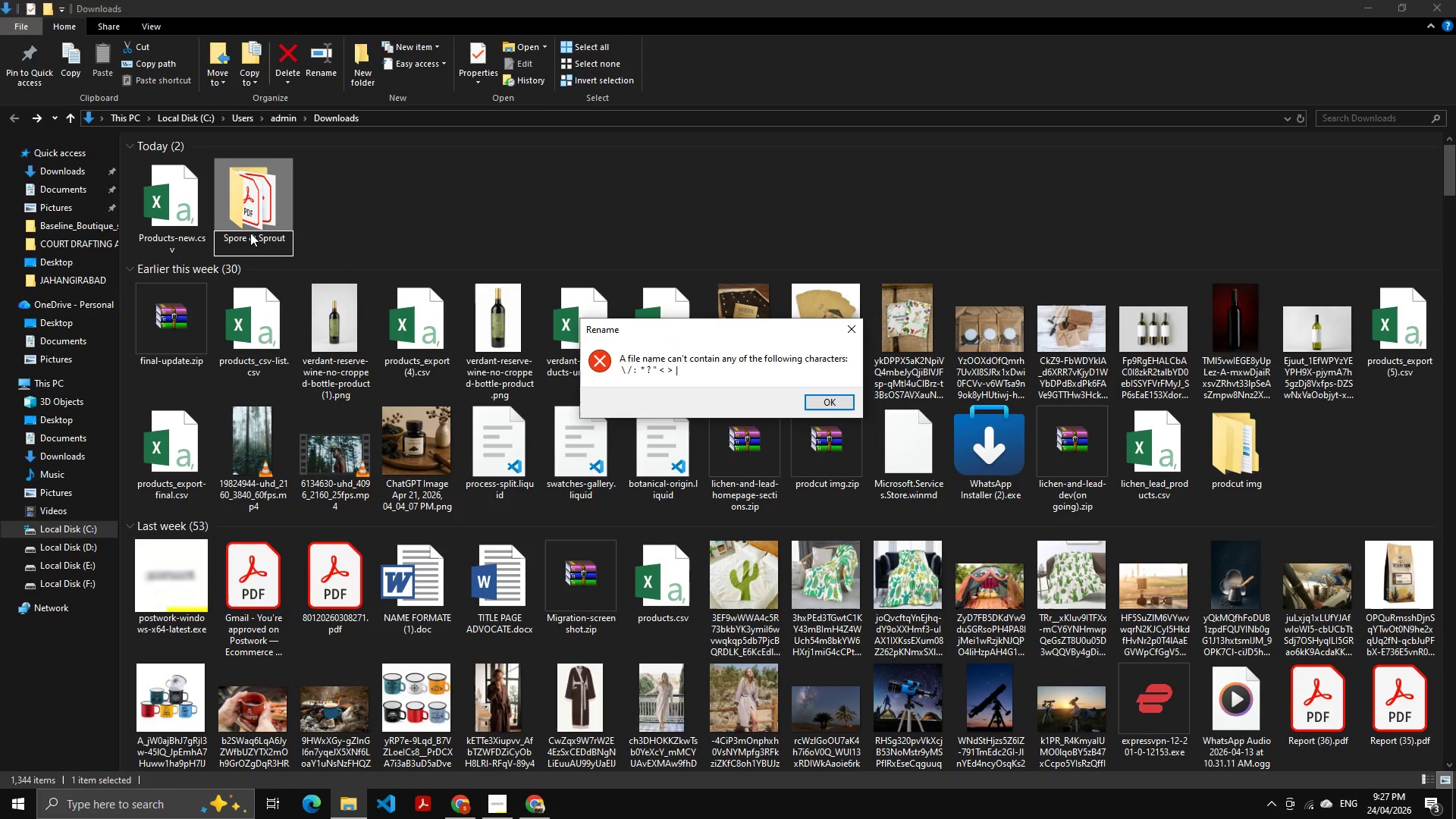 
double_click([253, 234])
 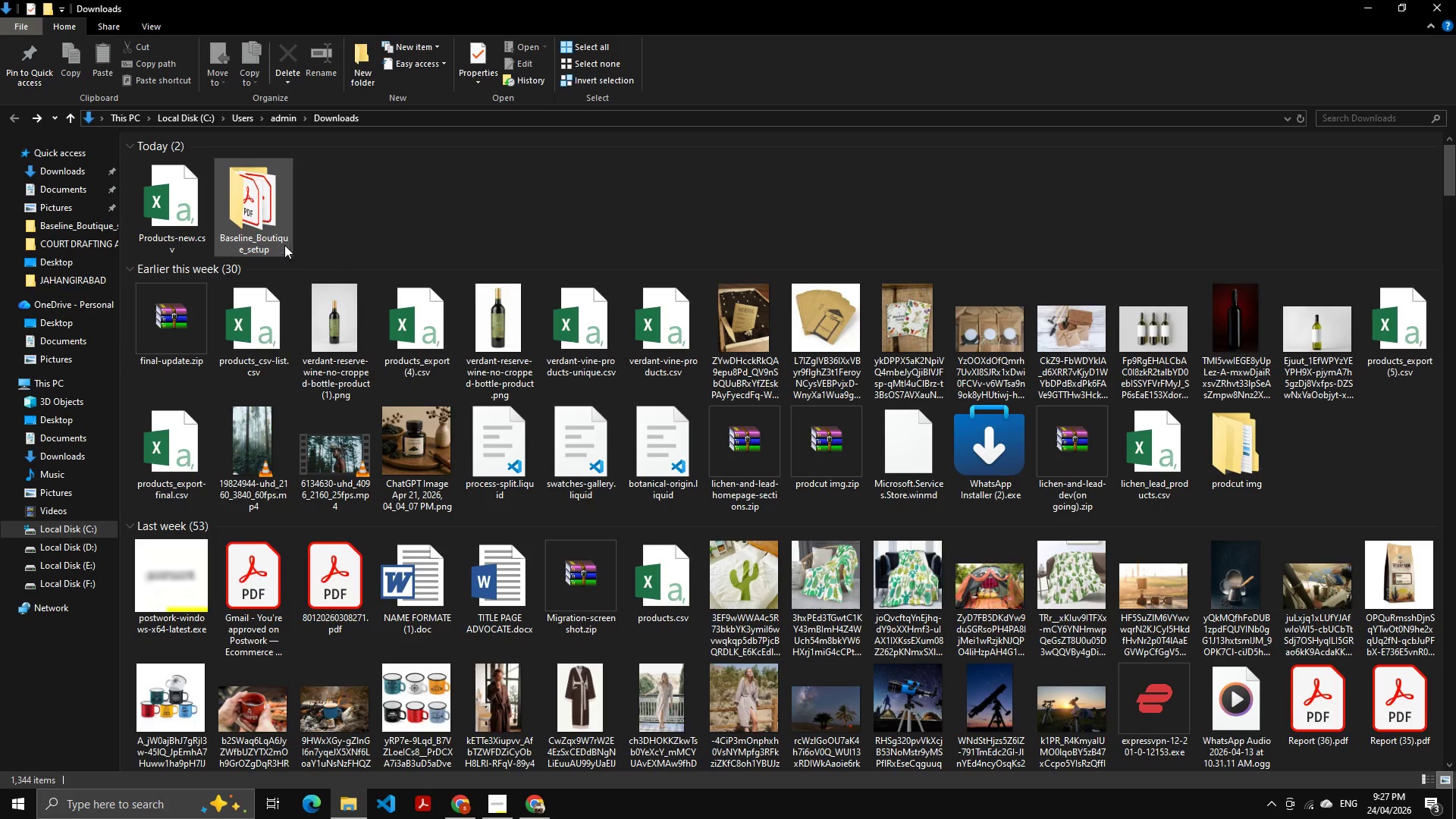 
left_click([268, 234])
 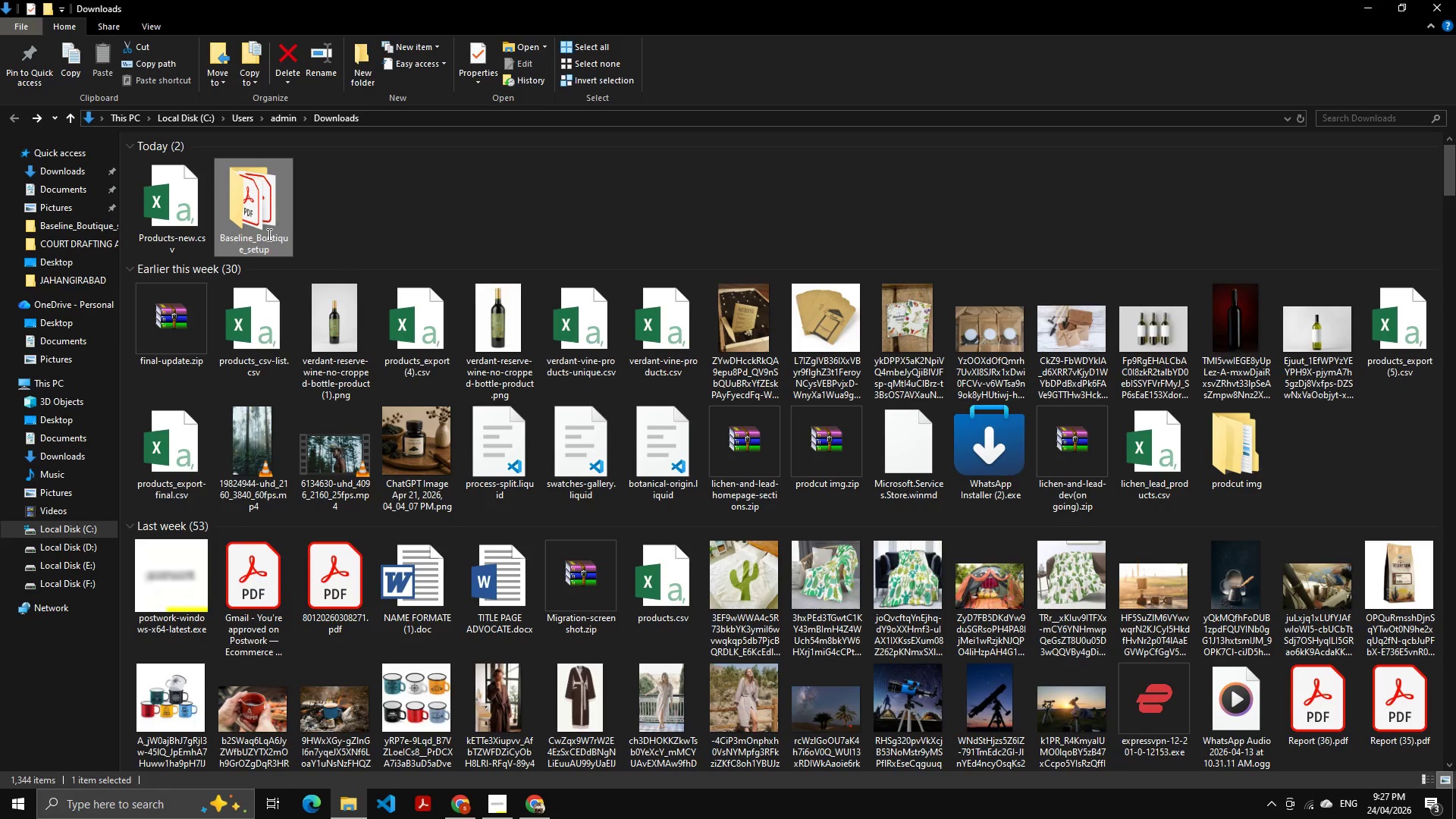 
key(F2)
 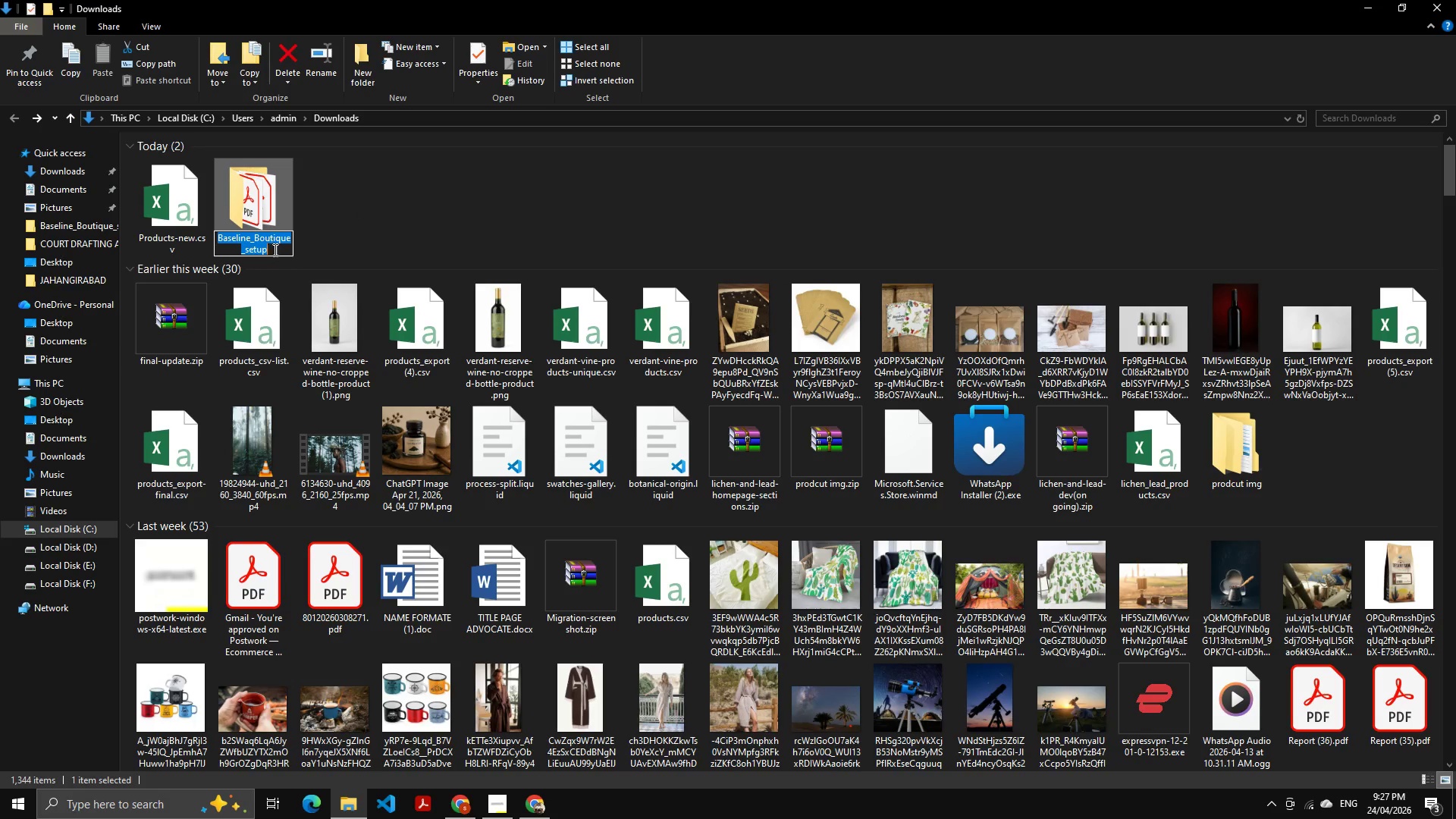 
key(Control+V)
 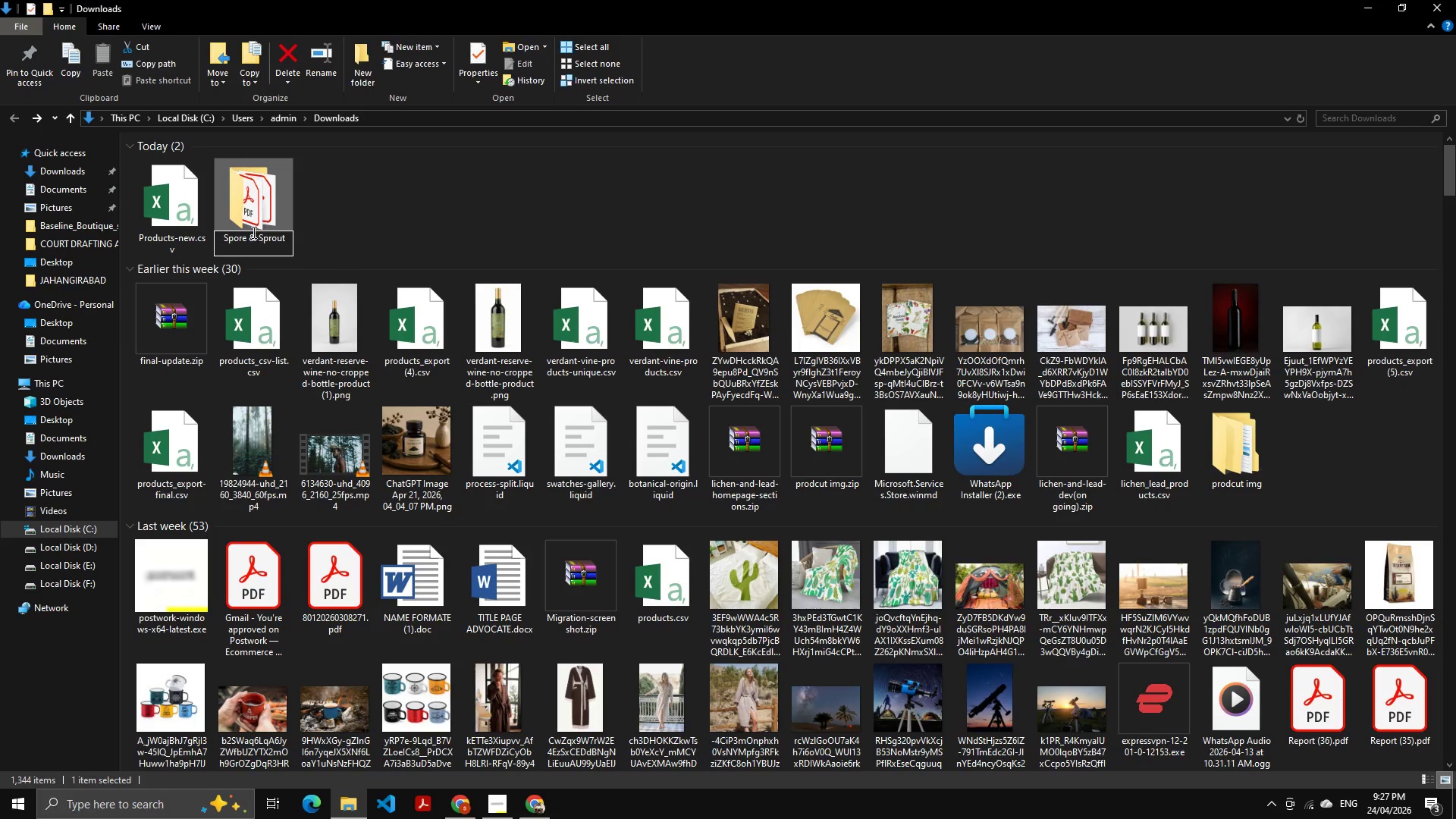 
left_click([253, 232])
 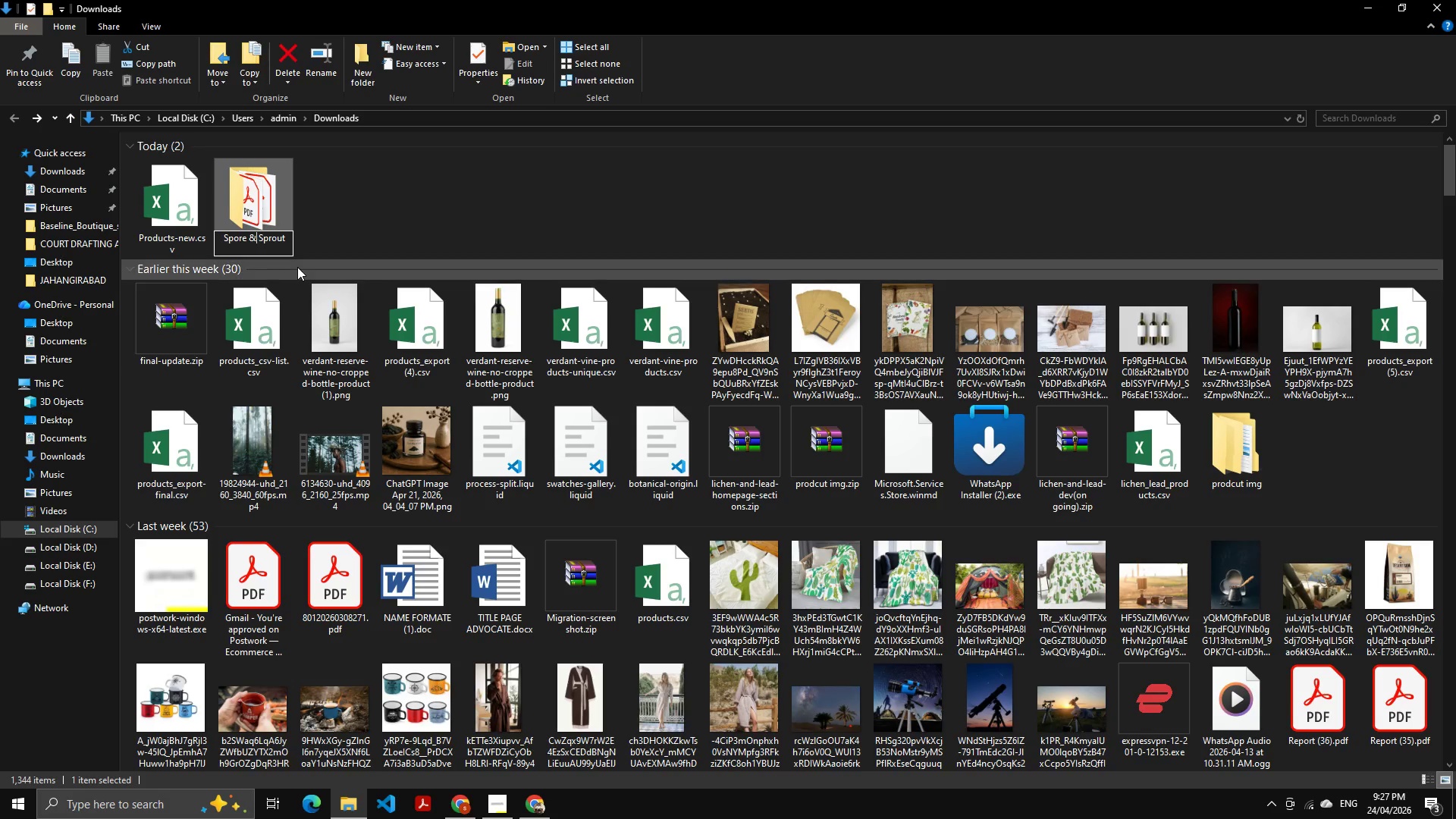 
key(Backspace)
 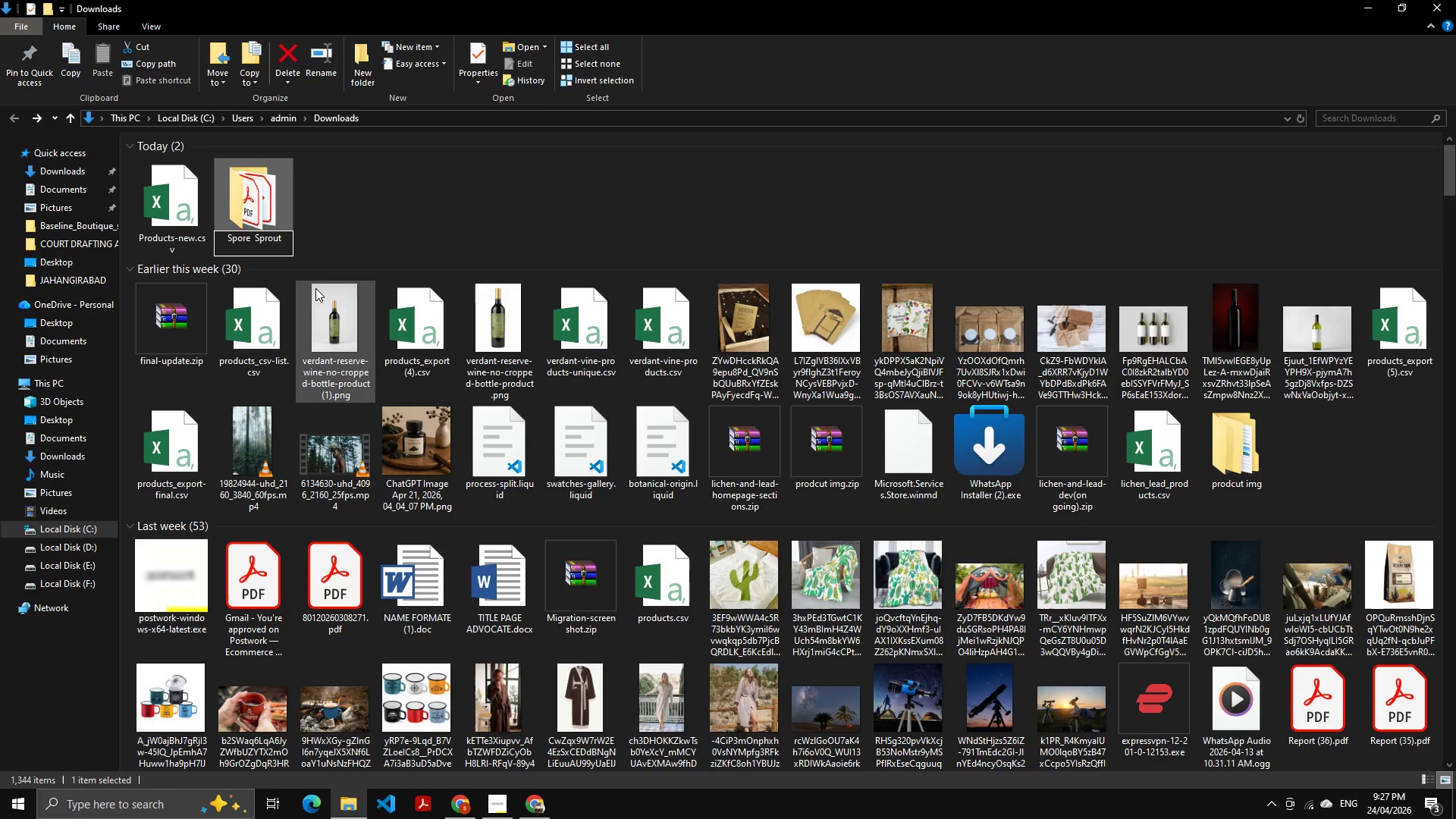 
type(and)
 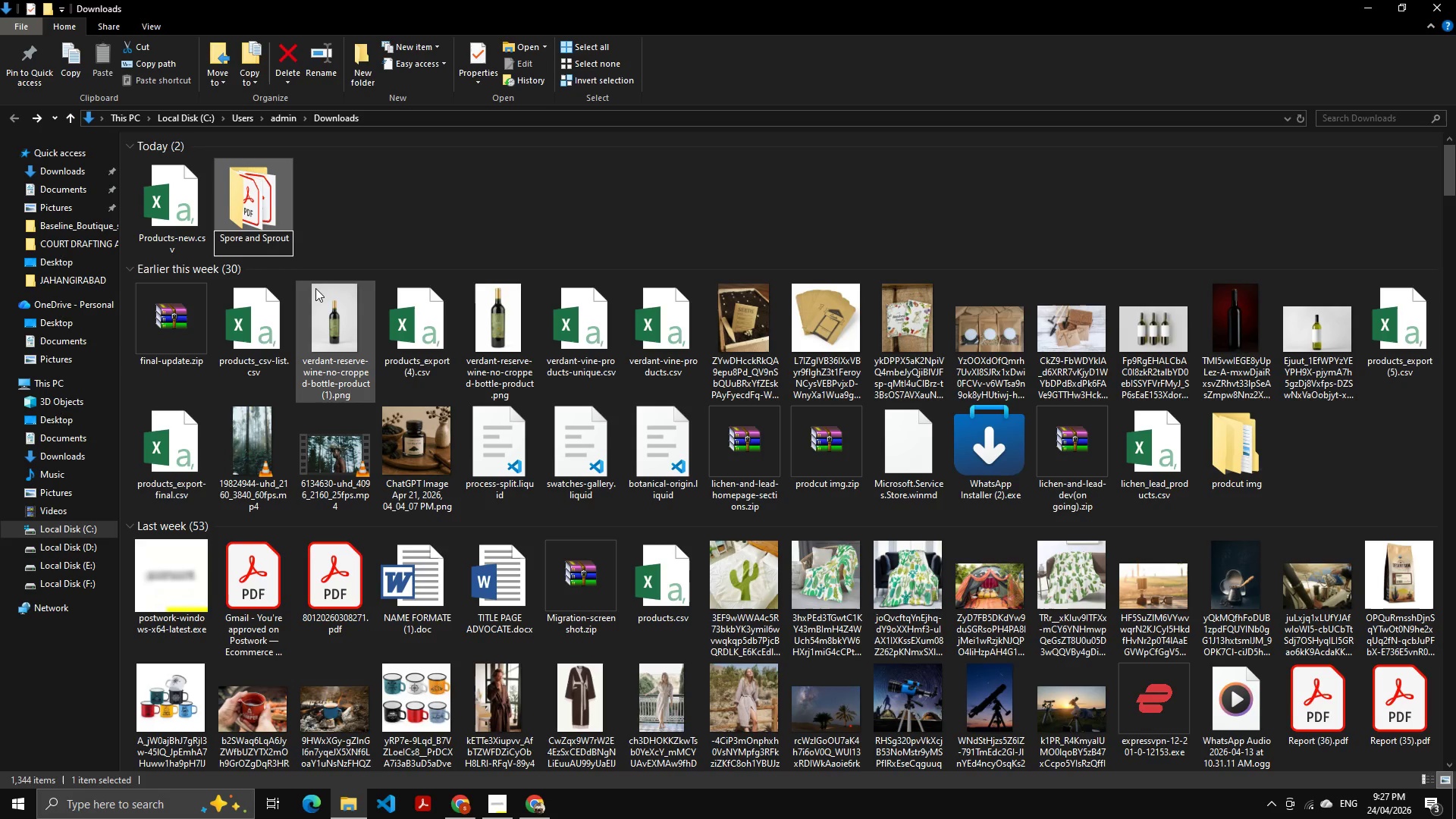 
key(Enter)
 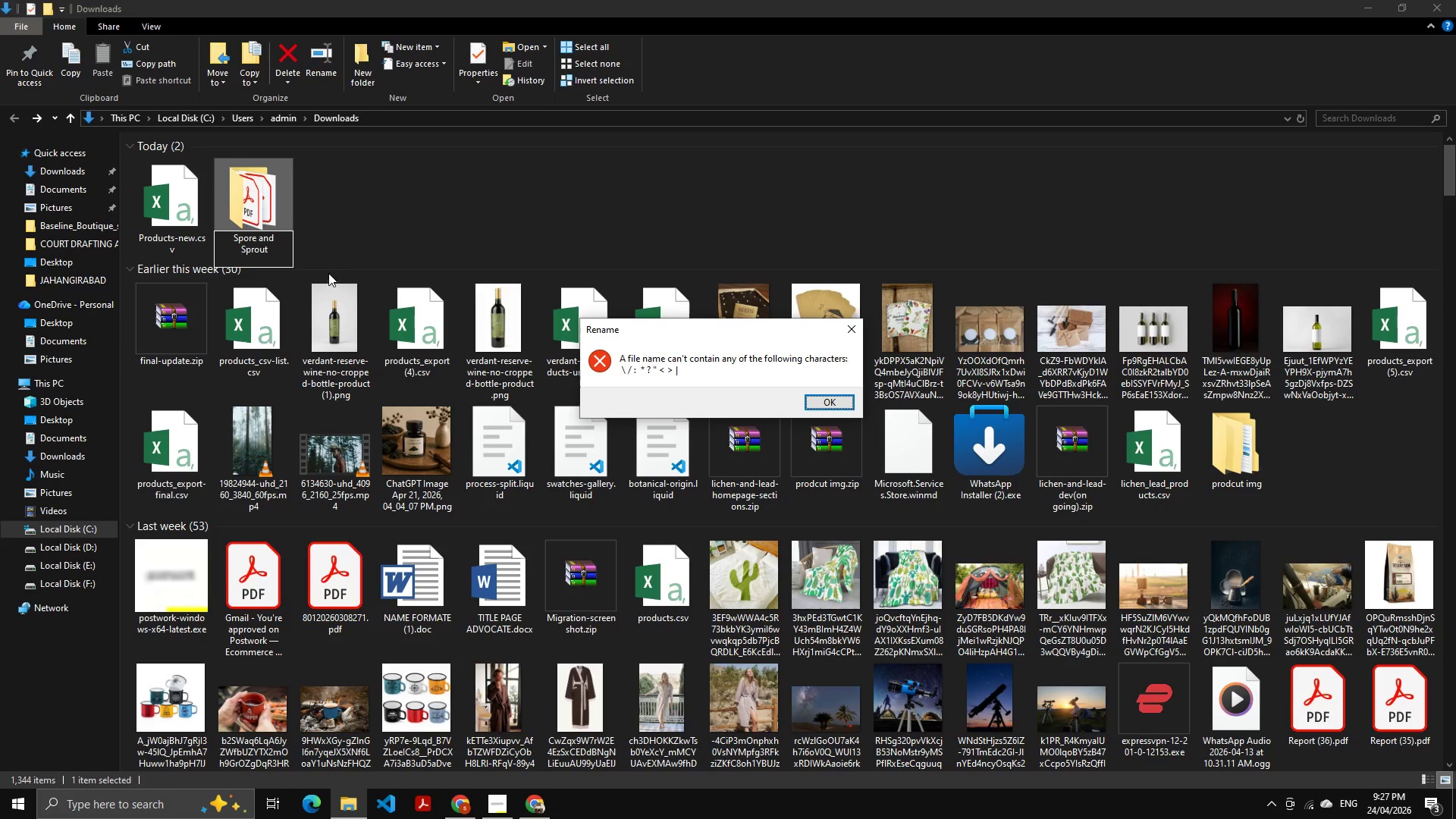 
left_click([244, 231])
 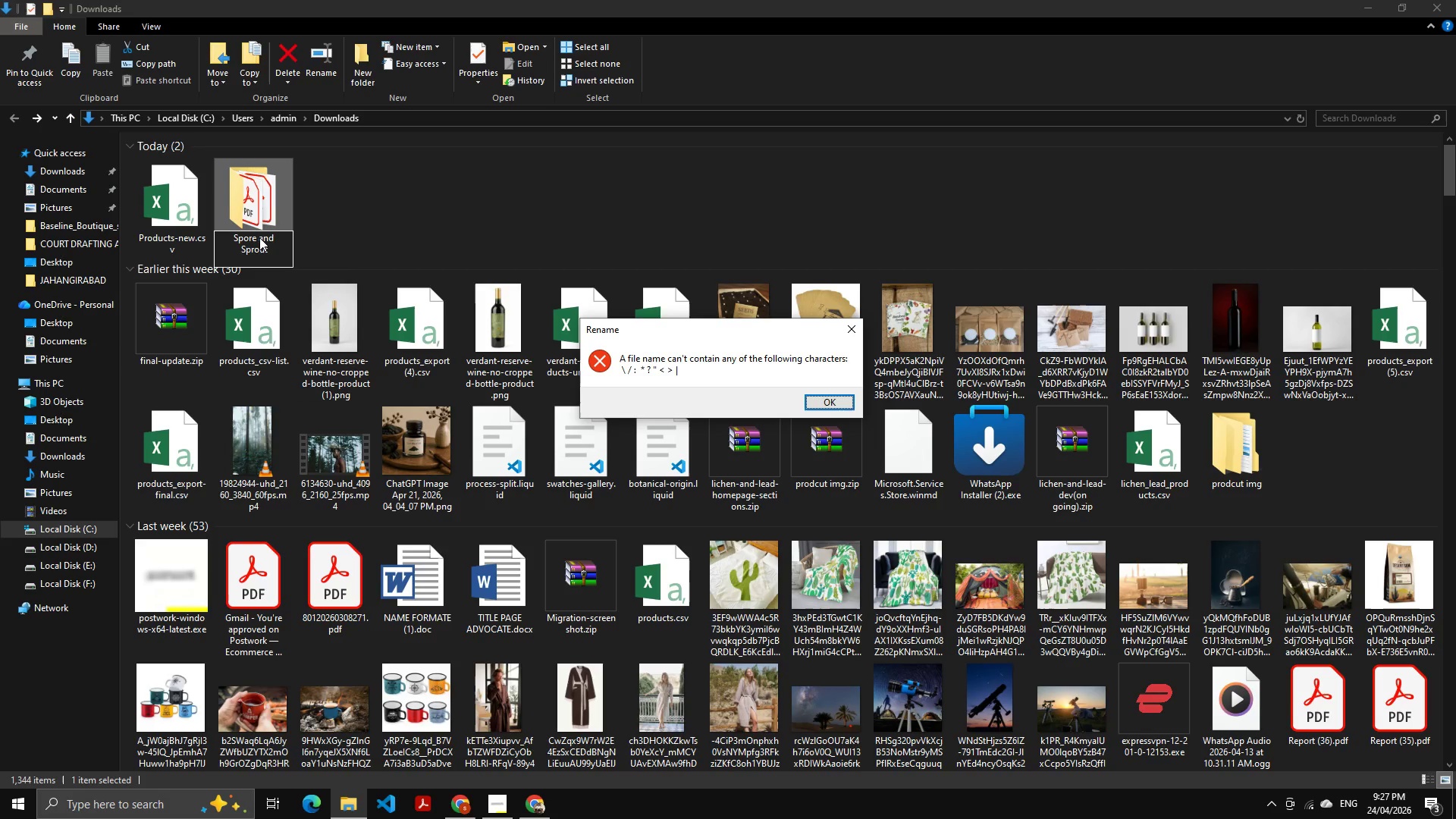 
double_click([259, 237])
 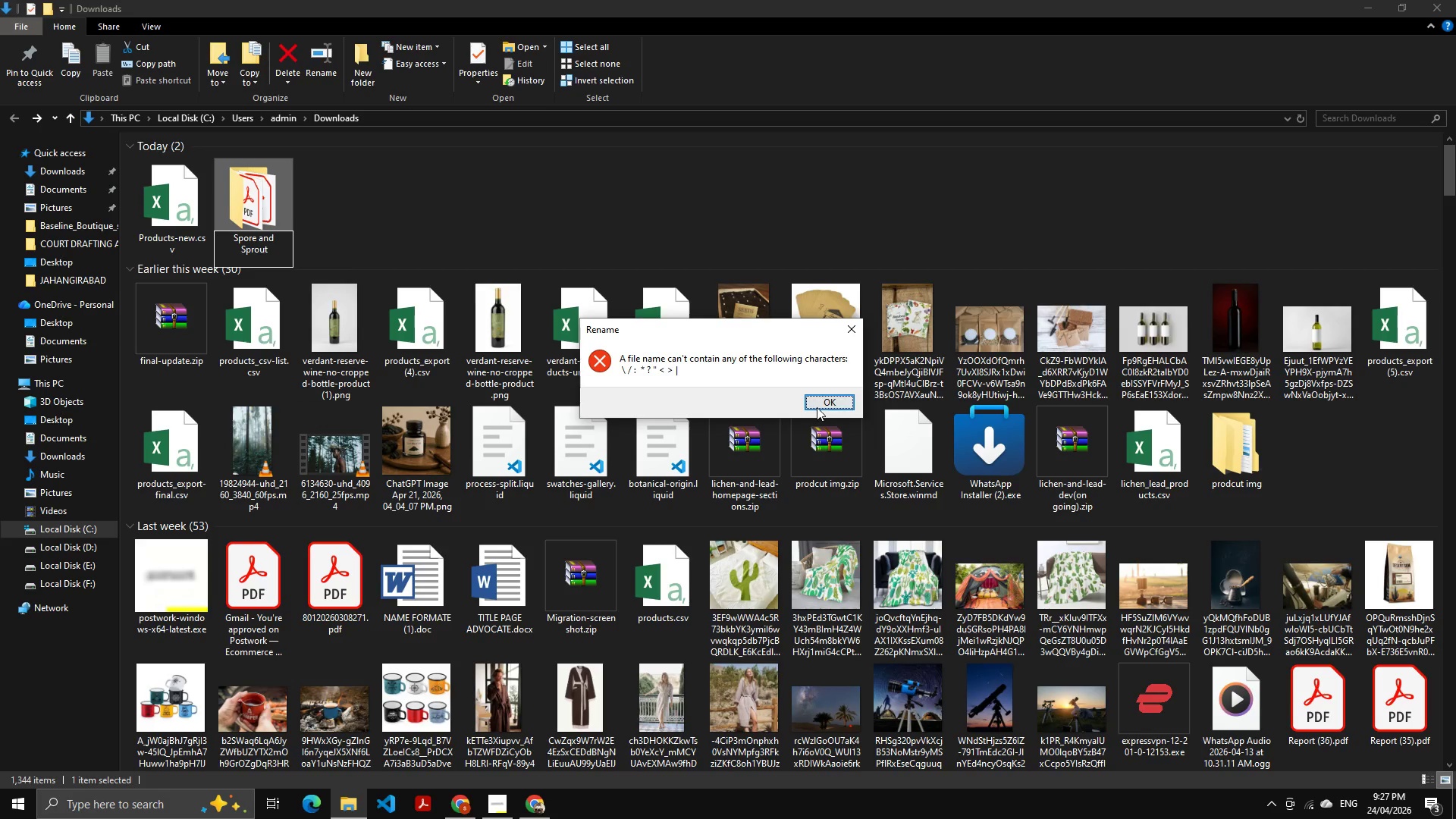 
left_click([824, 405])
 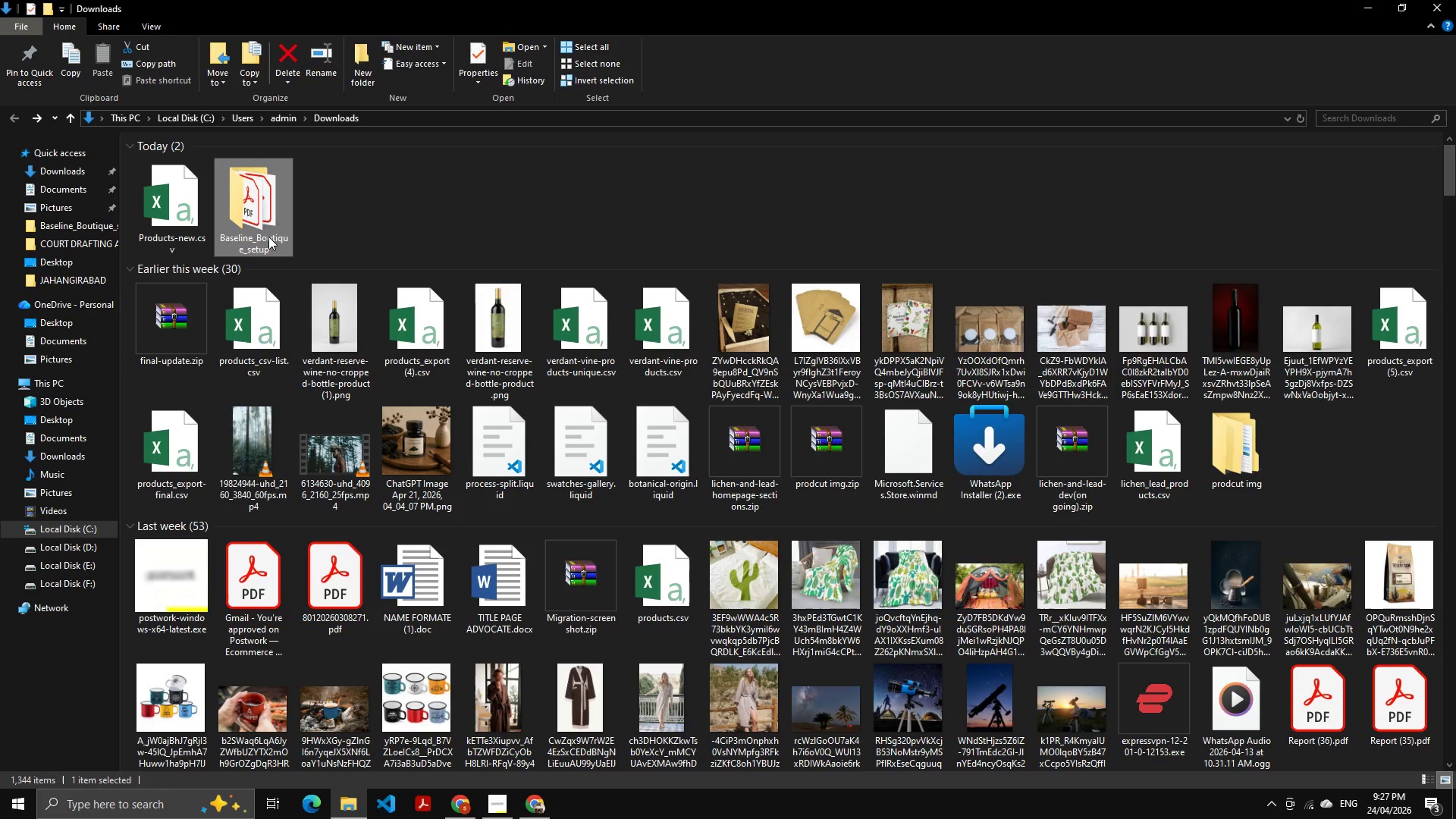 
double_click([268, 237])
 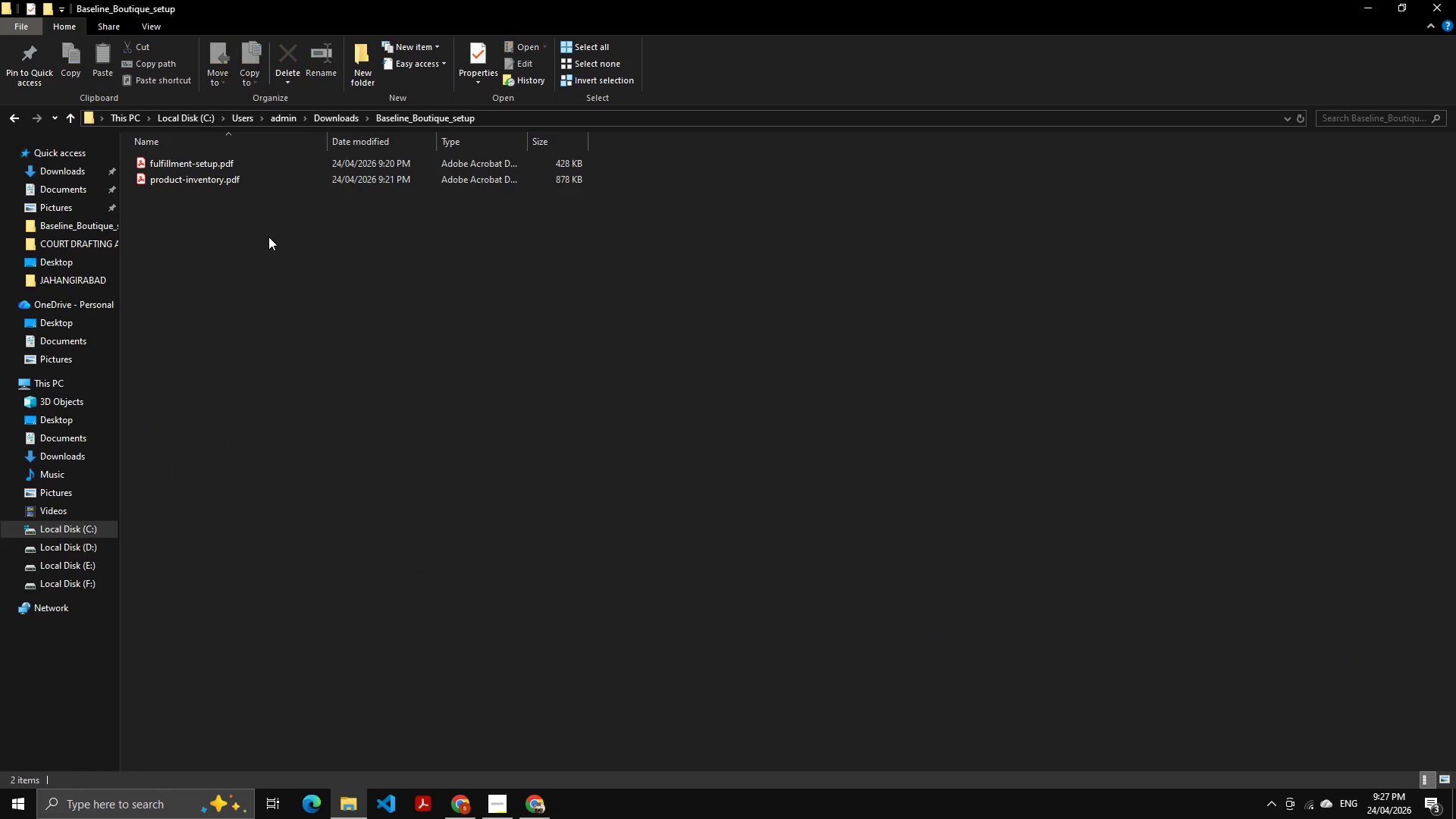 
triple_click([268, 237])
 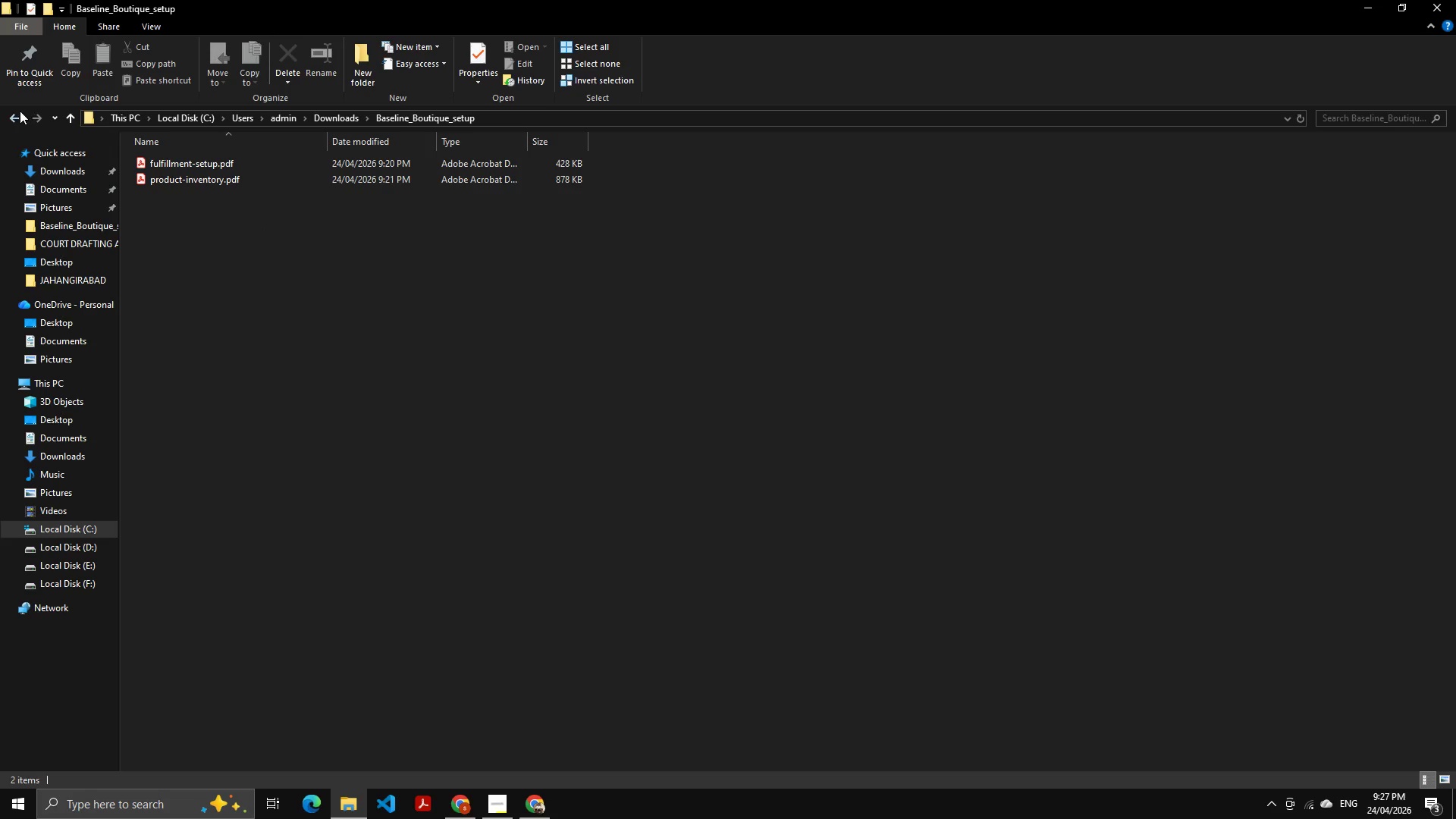 
left_click([19, 111])
 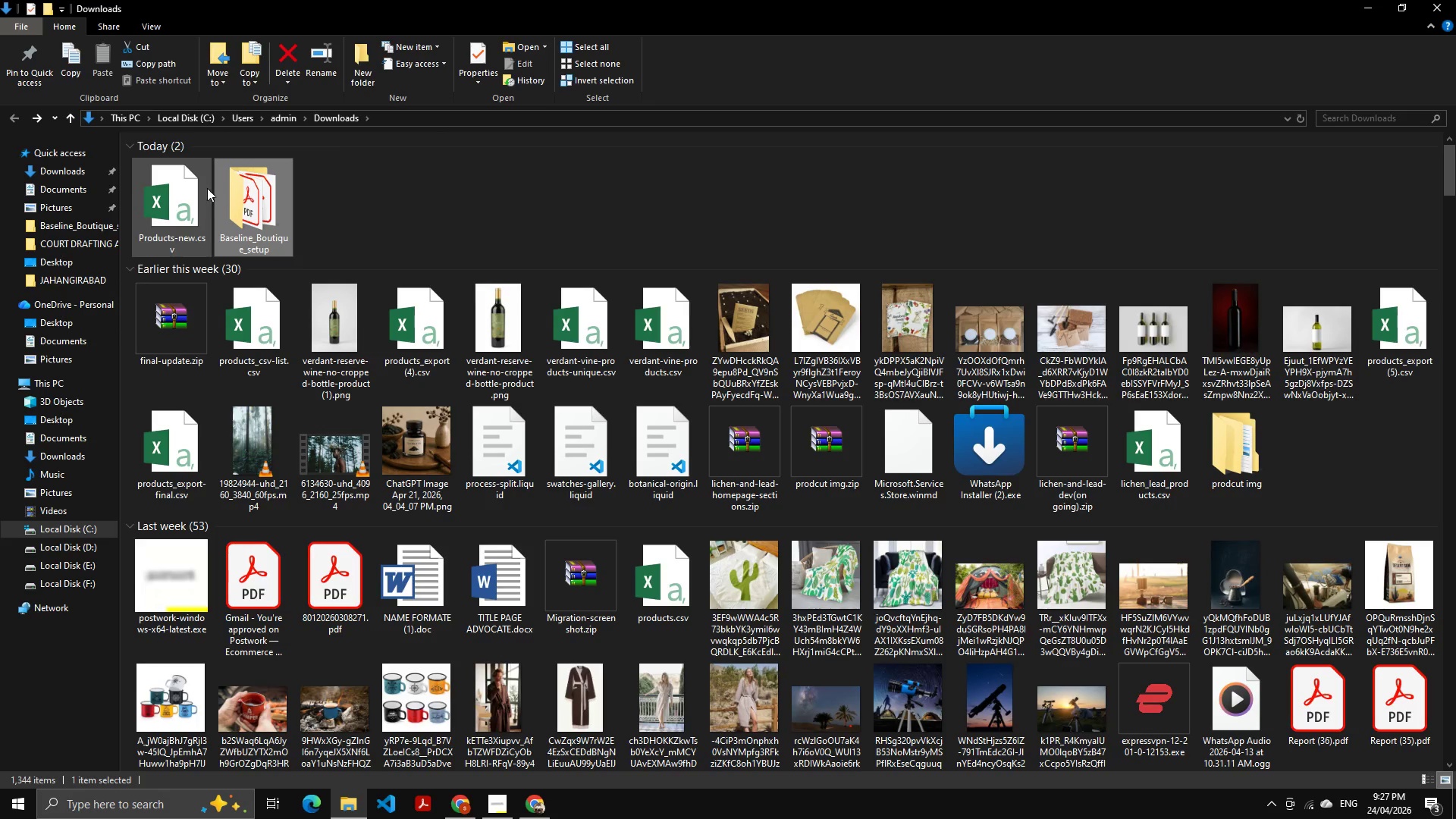 
left_click([274, 218])
 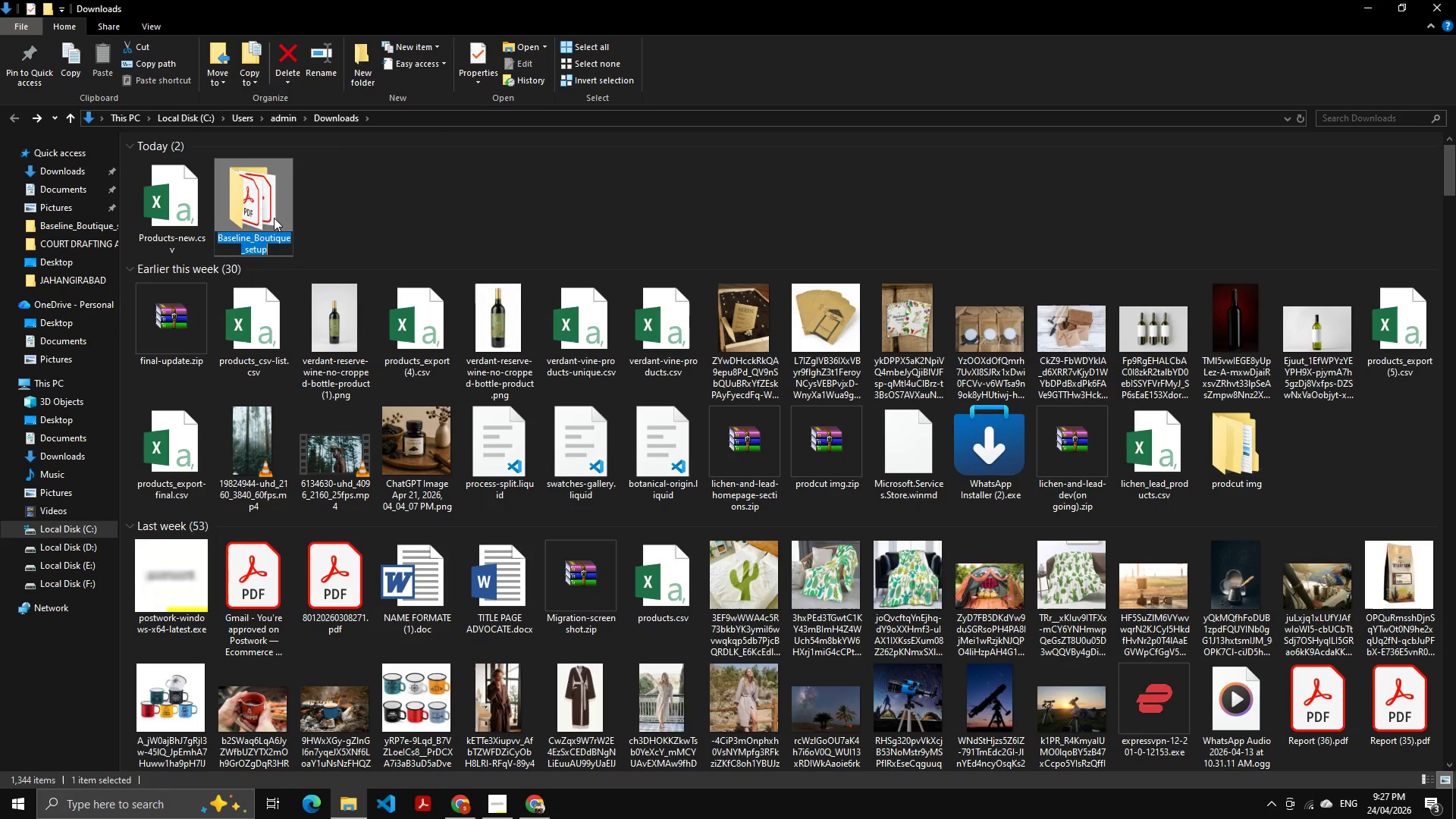 
key(F2)
 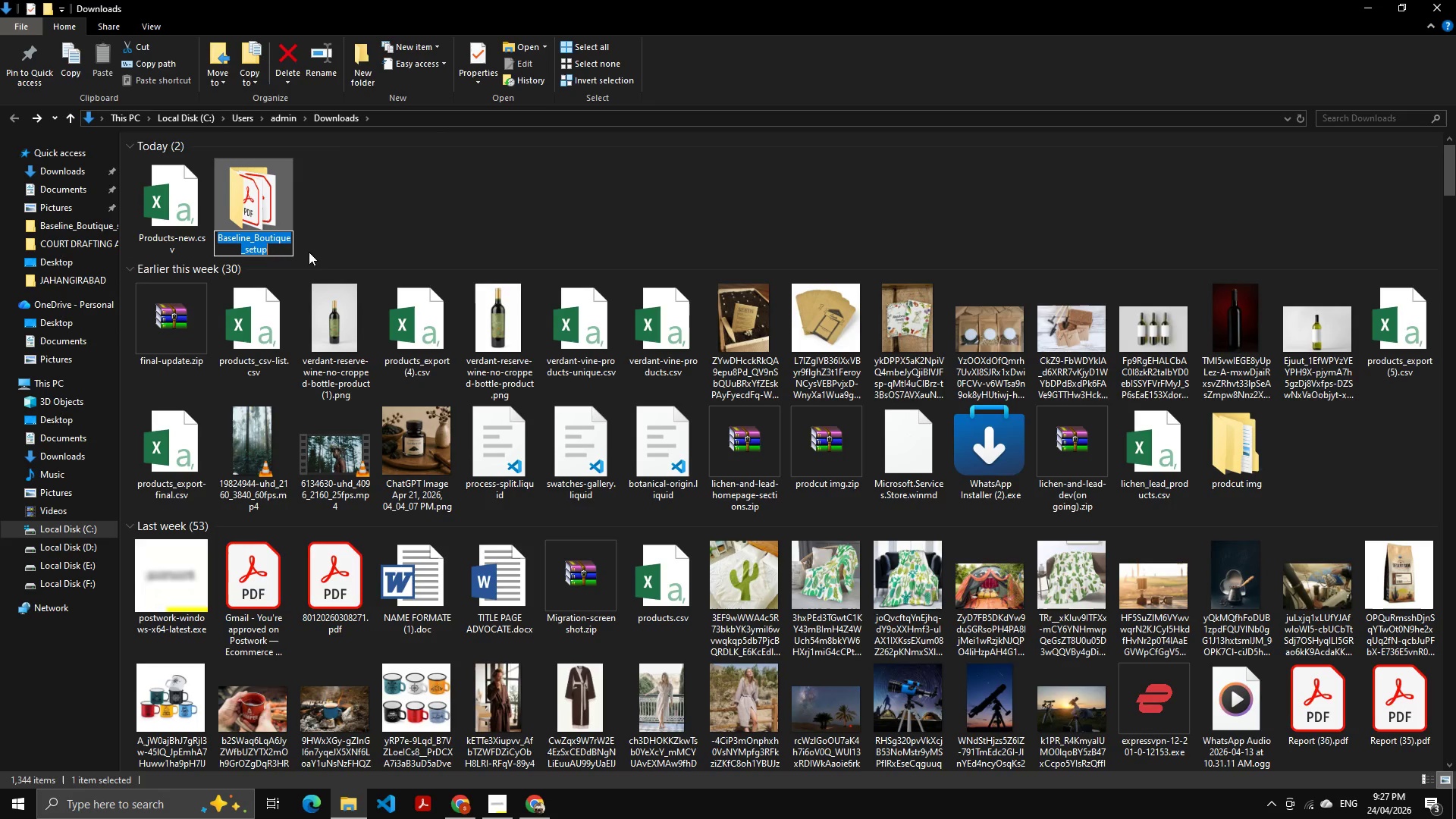 
key(Control+V)
 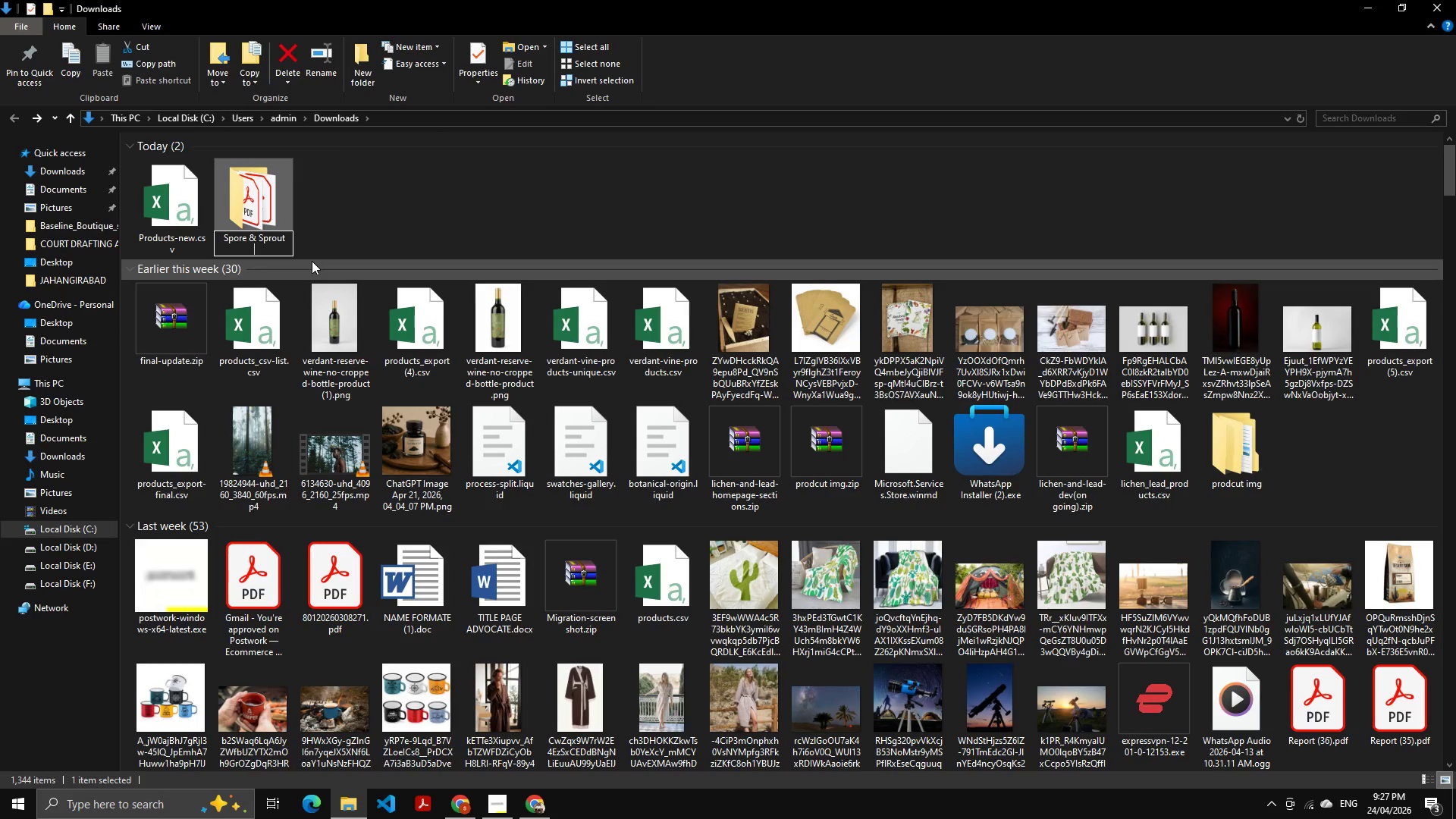 
key(ArrowUp)
 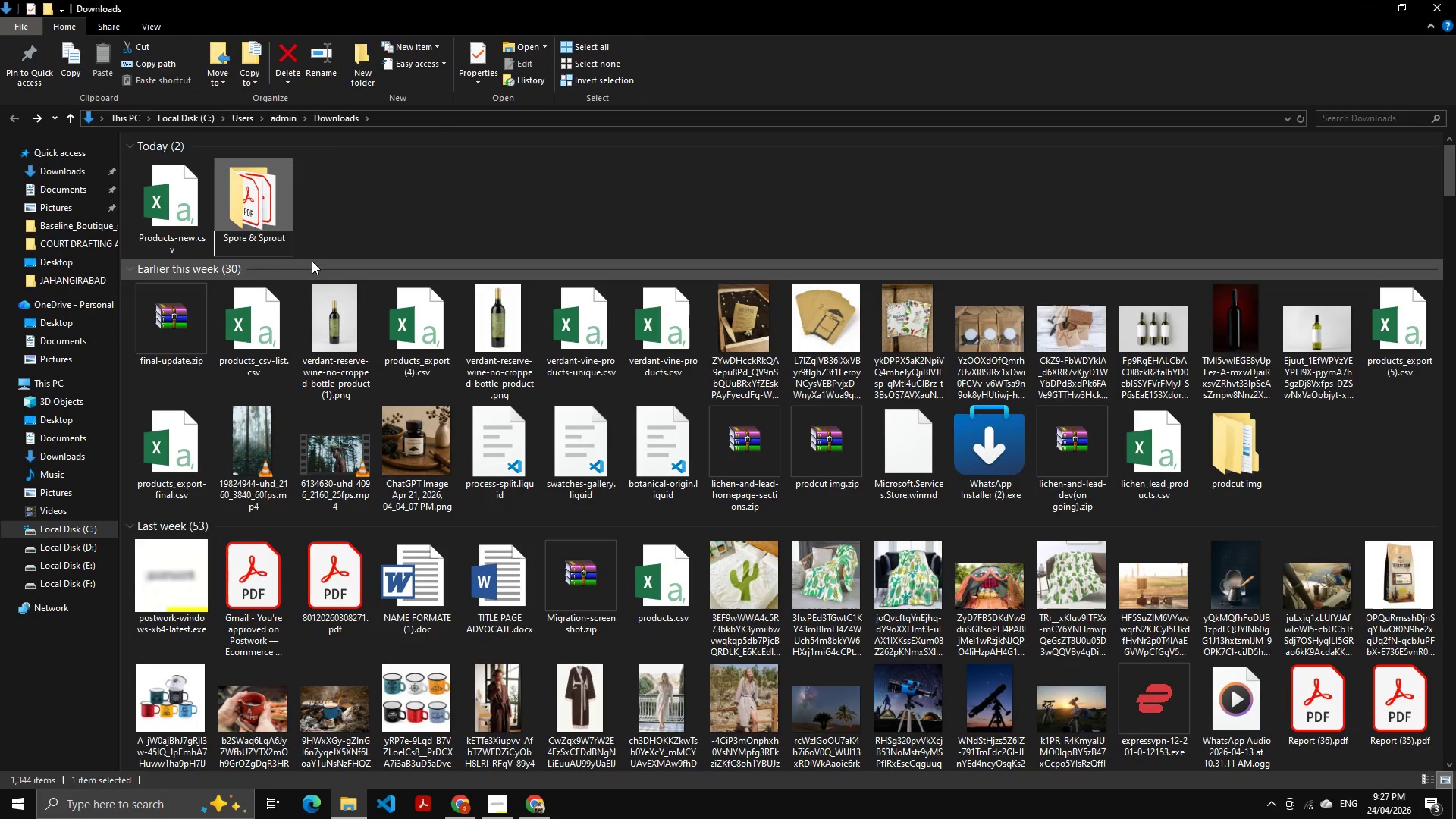 
key(ArrowRight)
 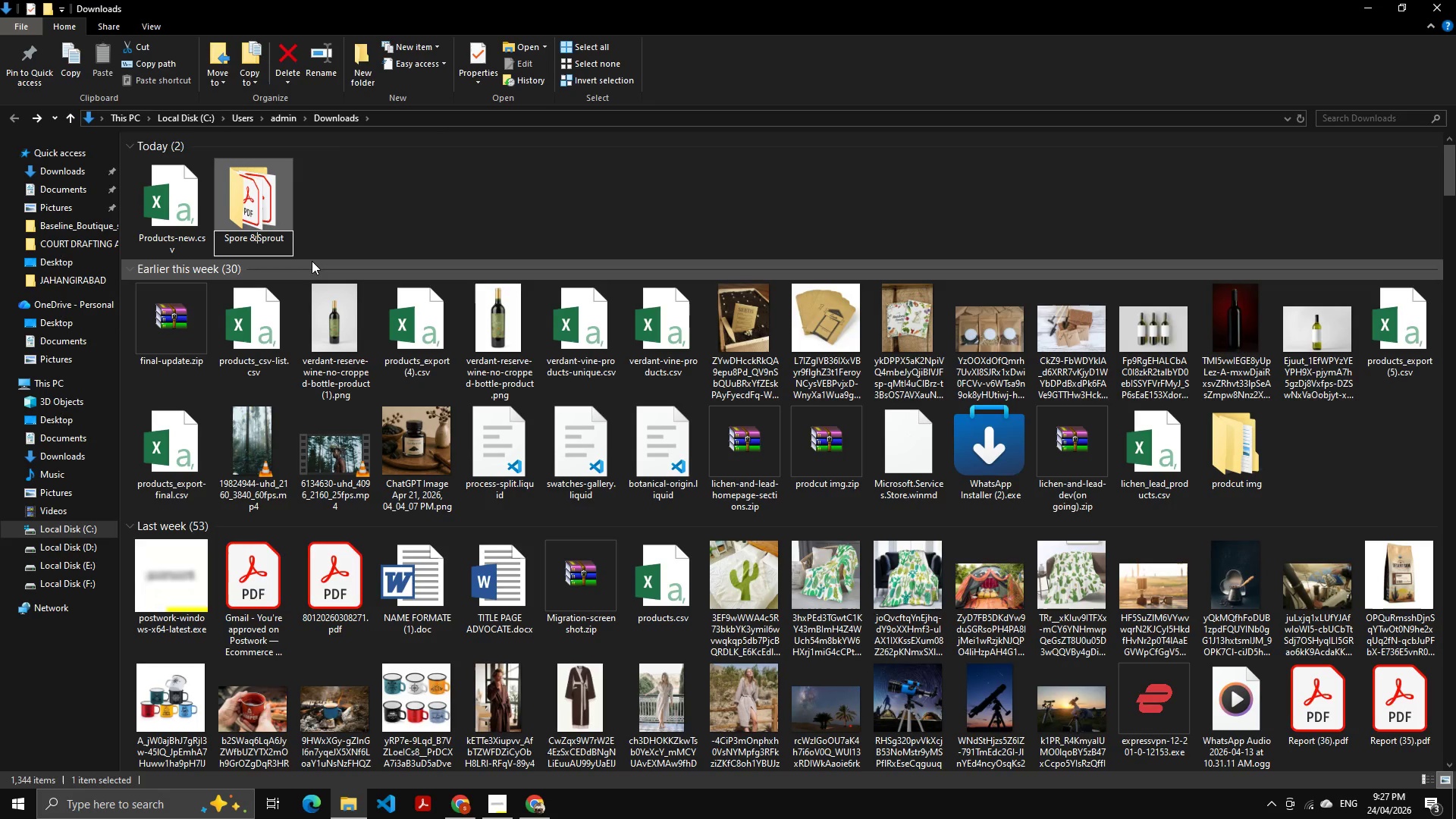 
key(Backspace)
 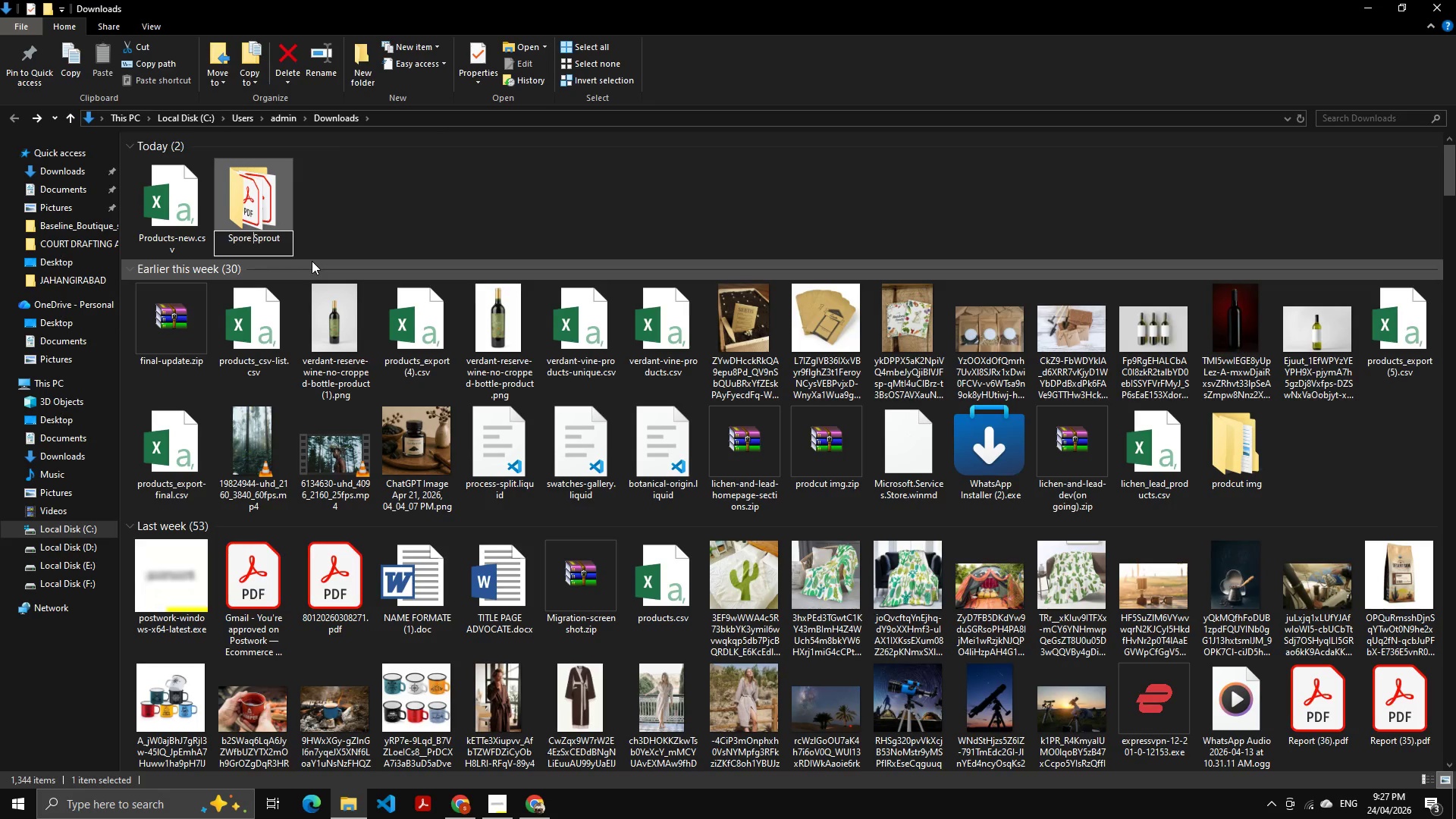 
key(Backspace)
 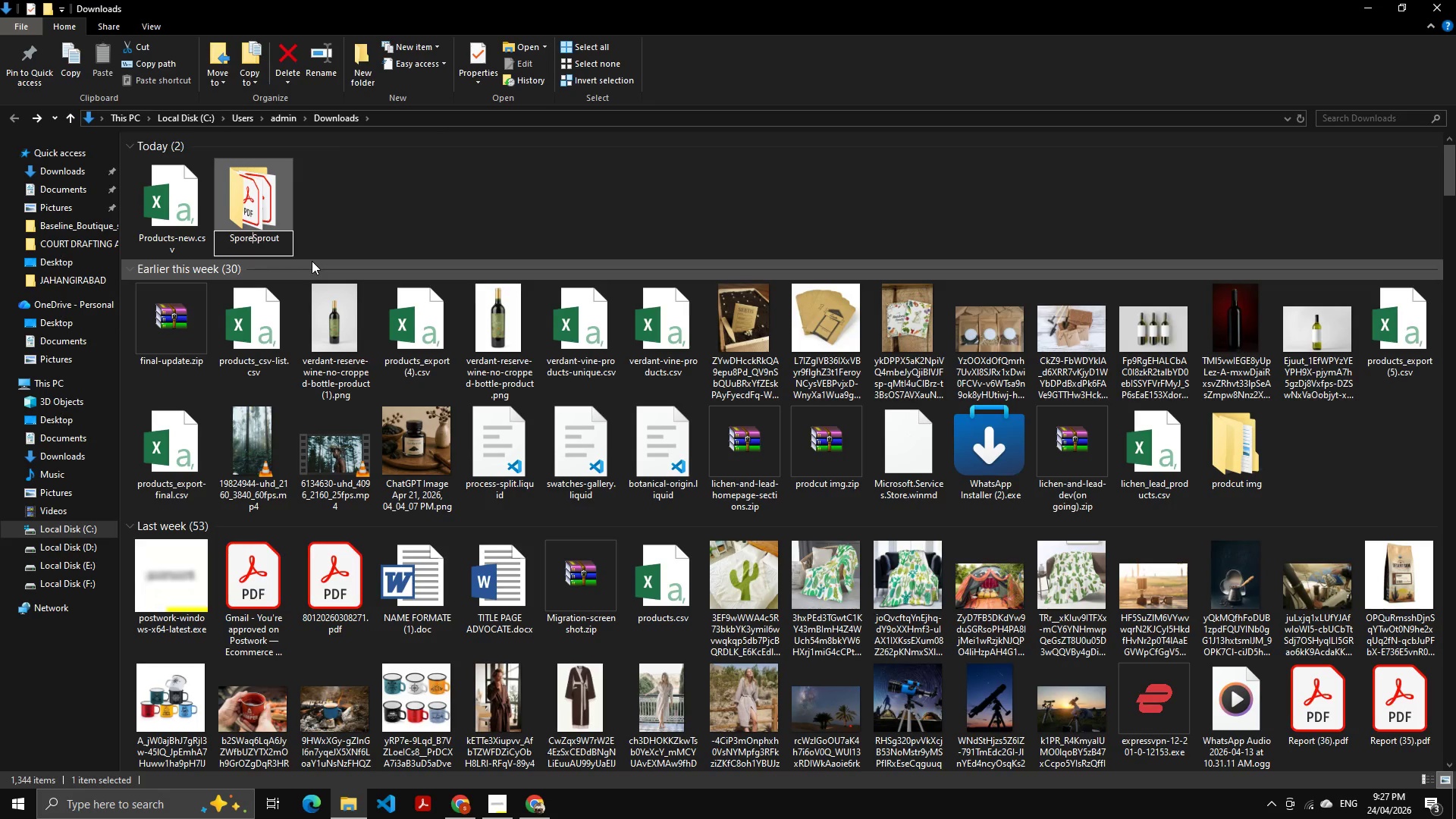 
key(Backspace)
 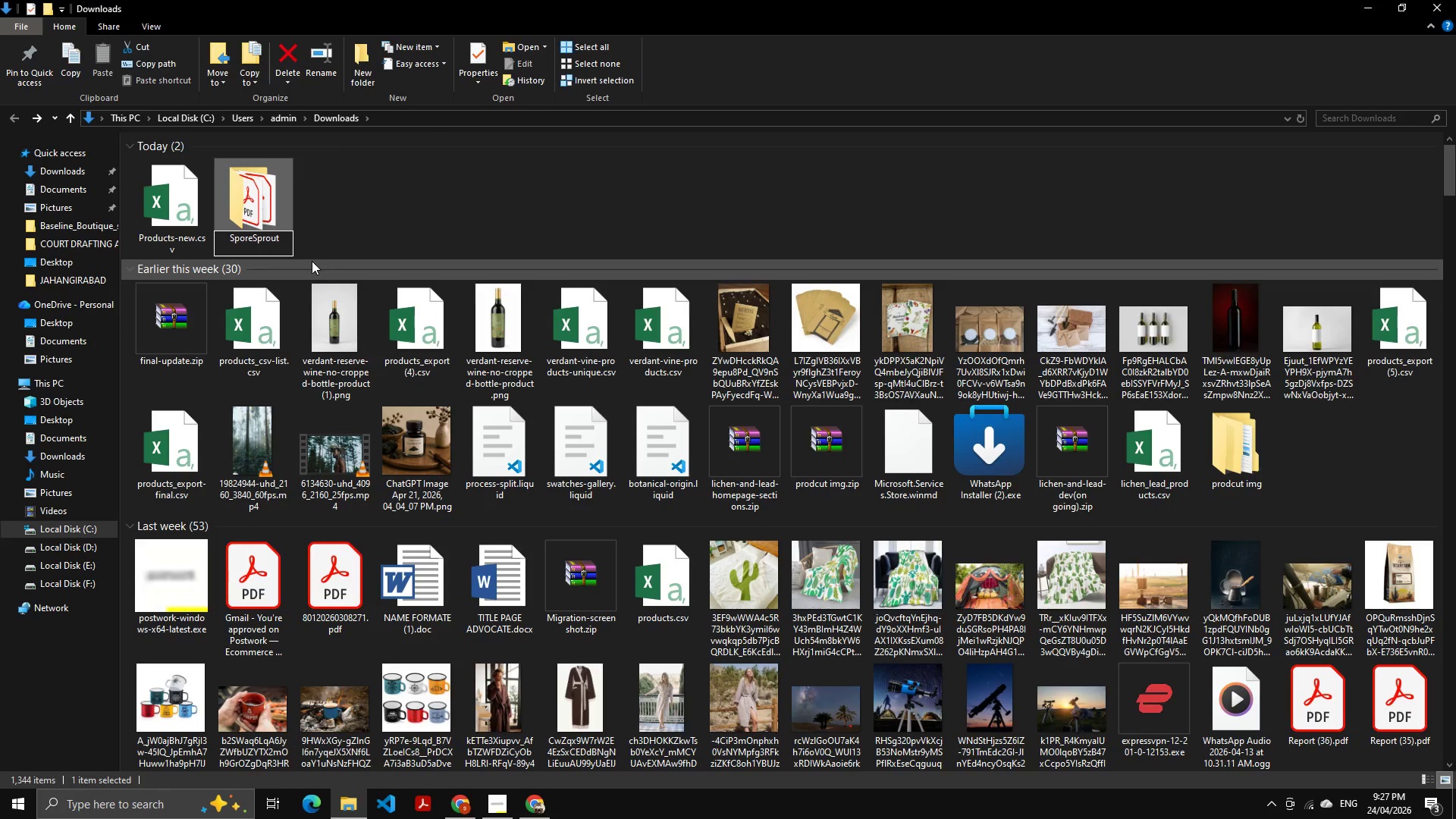 
key(NumpadSubtract)
 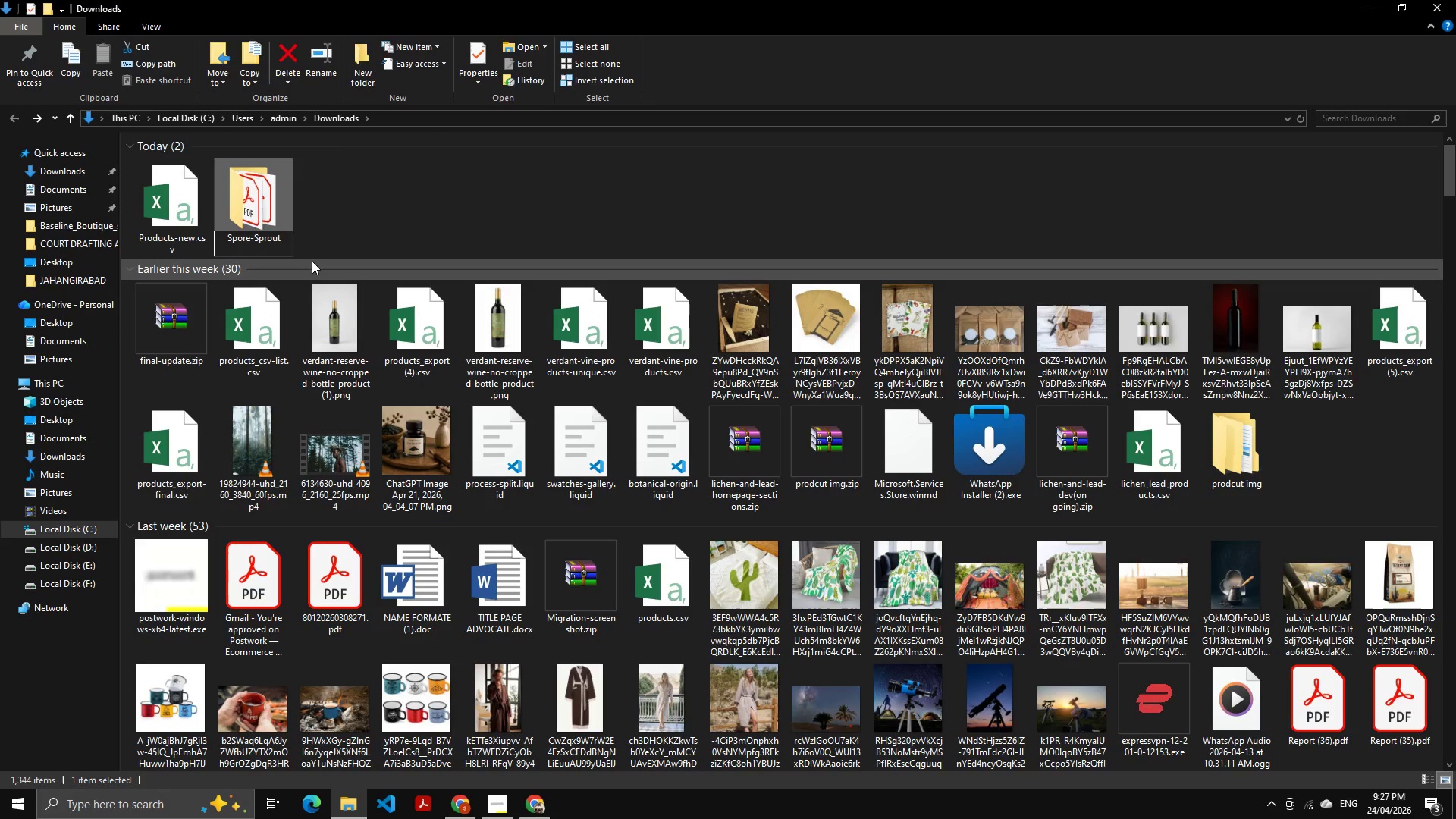 
key(Control+ArrowRight)
 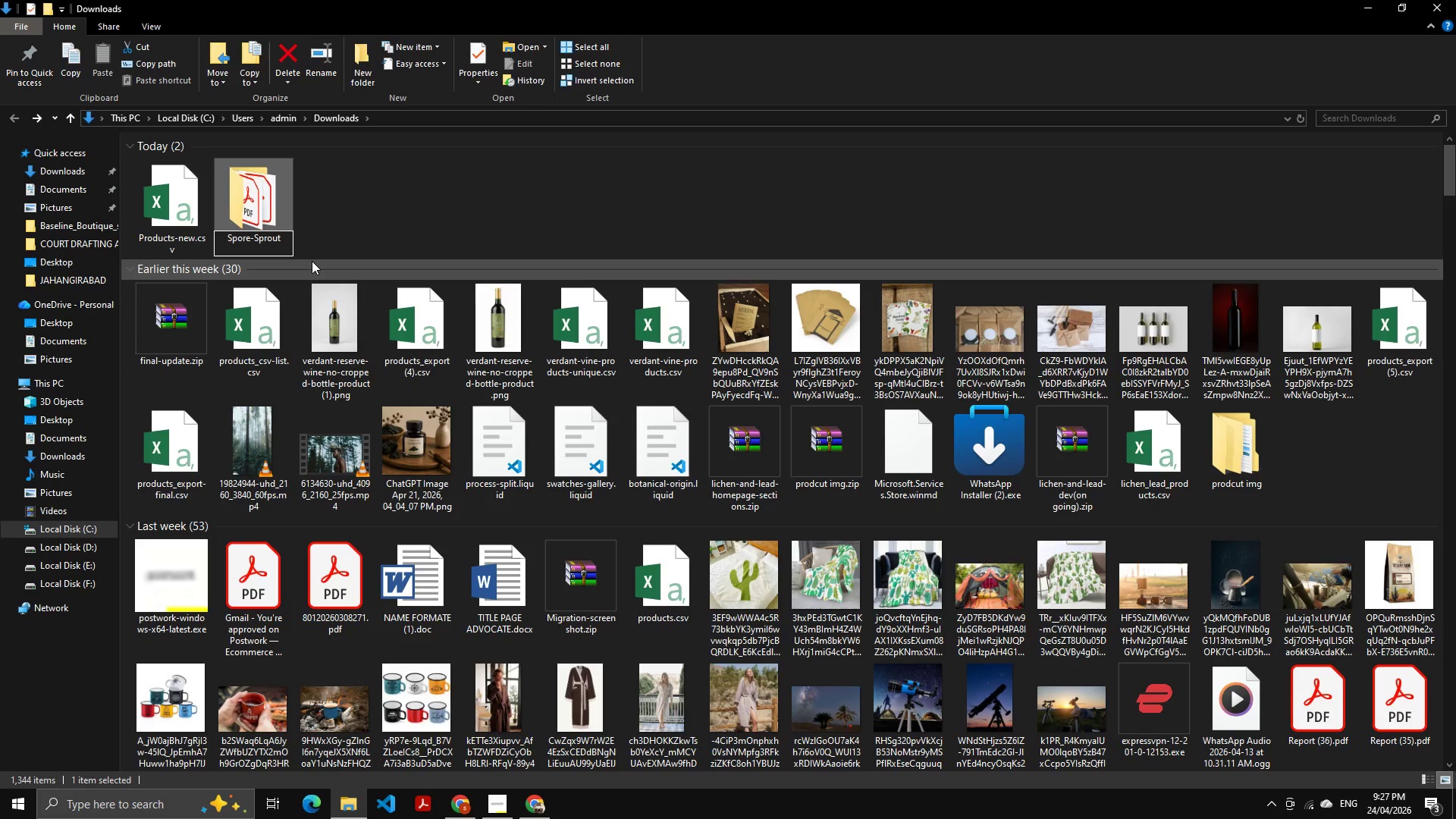 
type(-dov)
key(Backspace)
key(Backspace)
type(oc)
 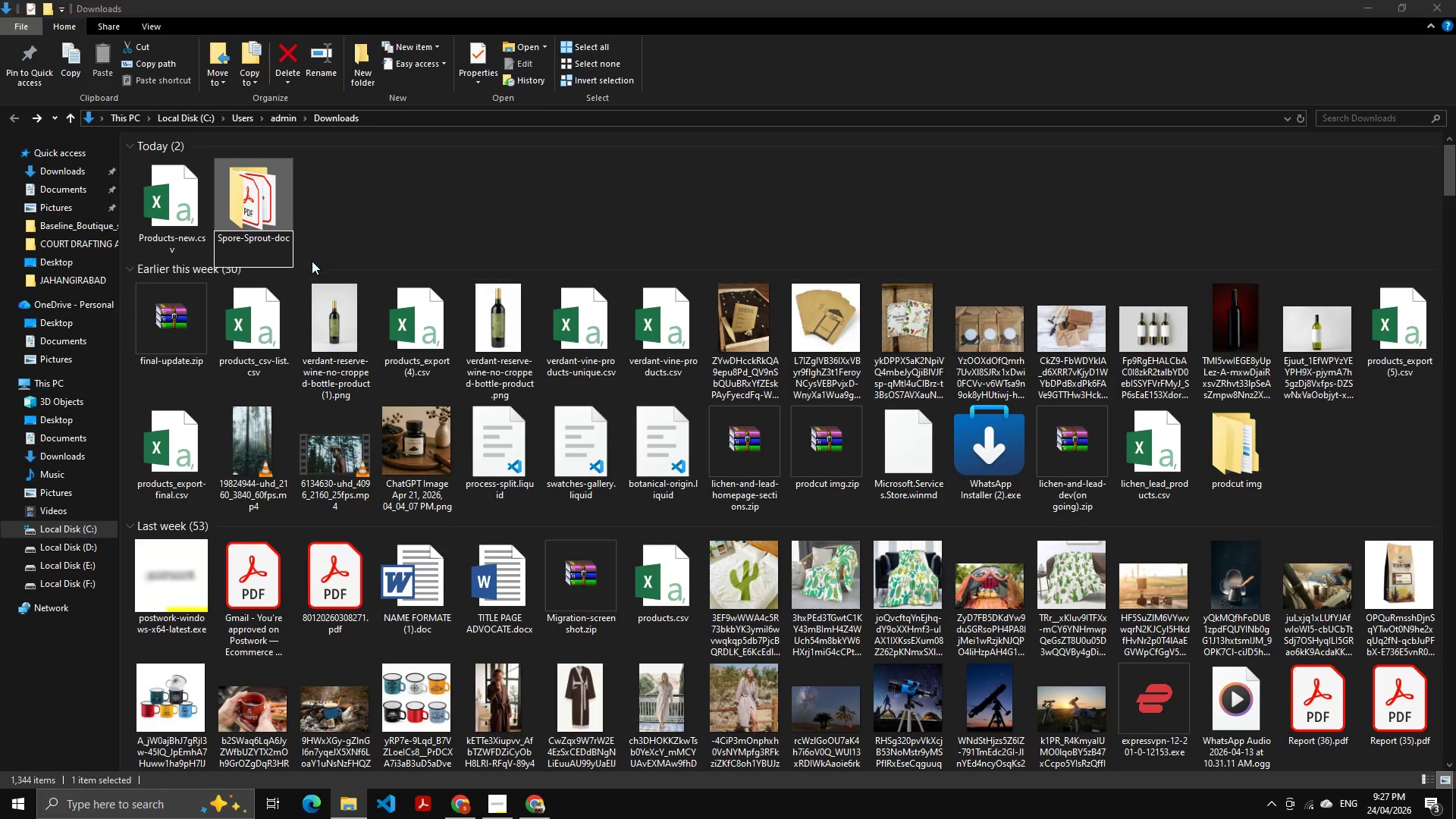 
key(Enter)
 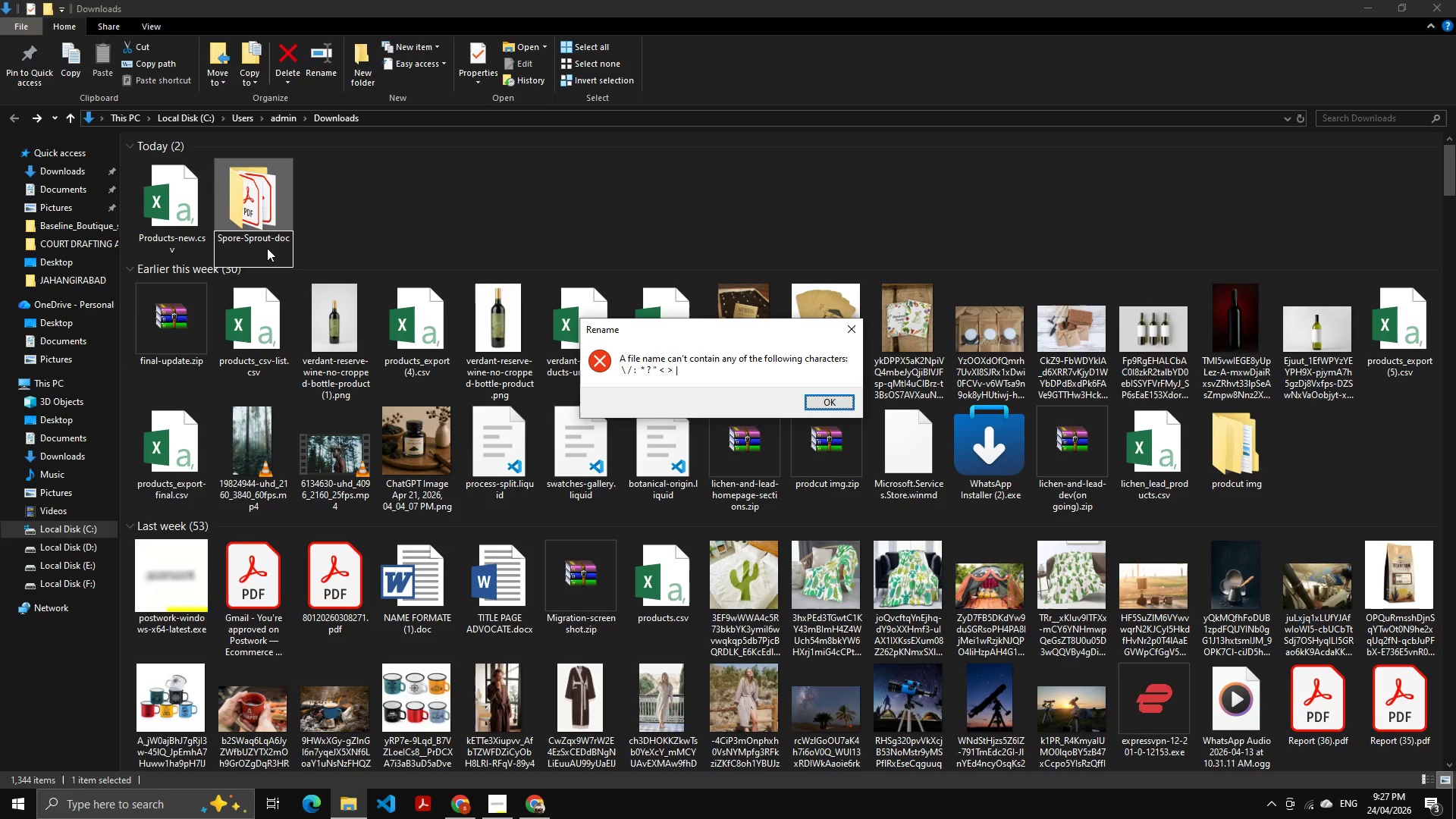 
left_click([263, 256])
 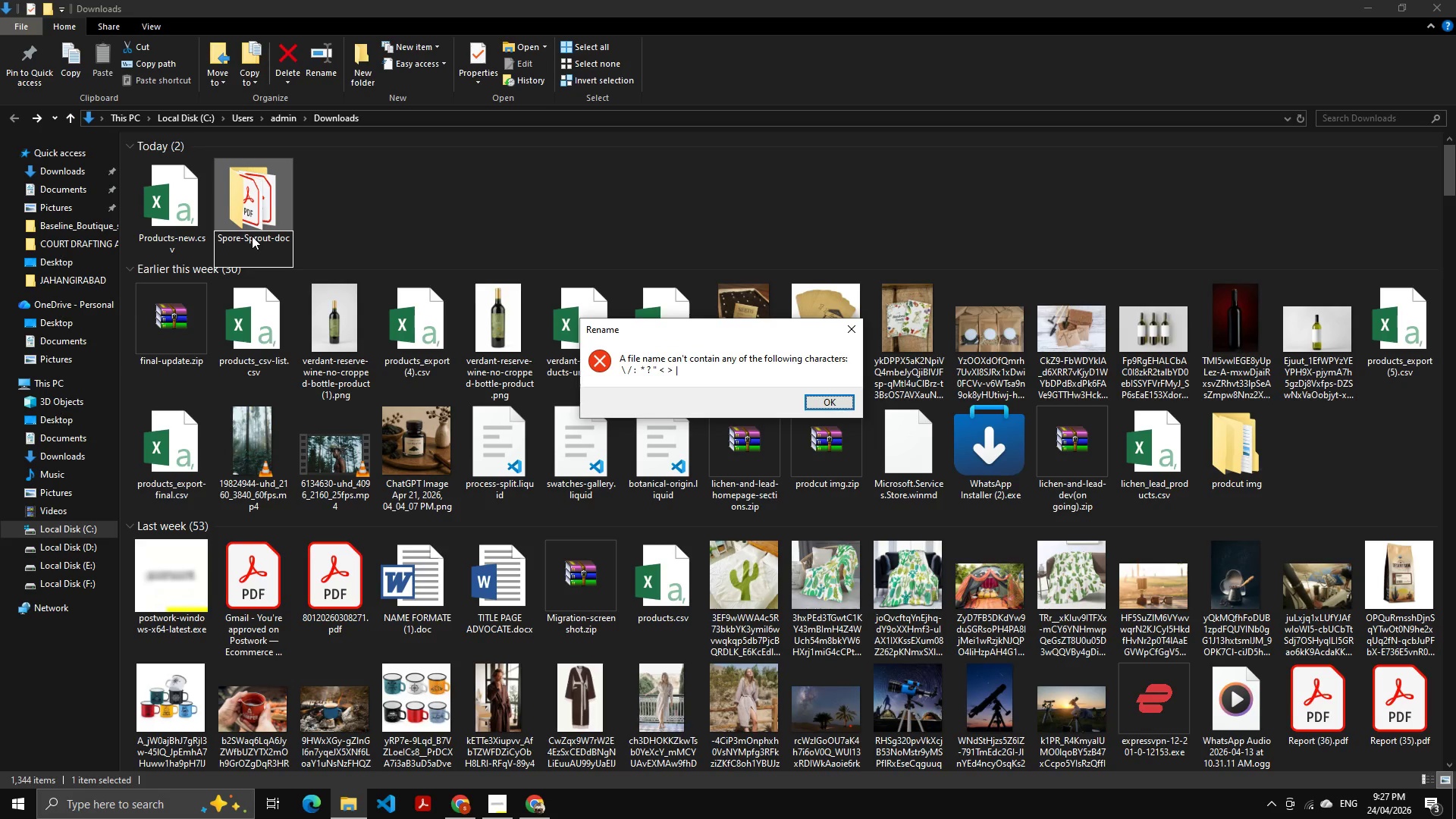 
double_click([252, 236])
 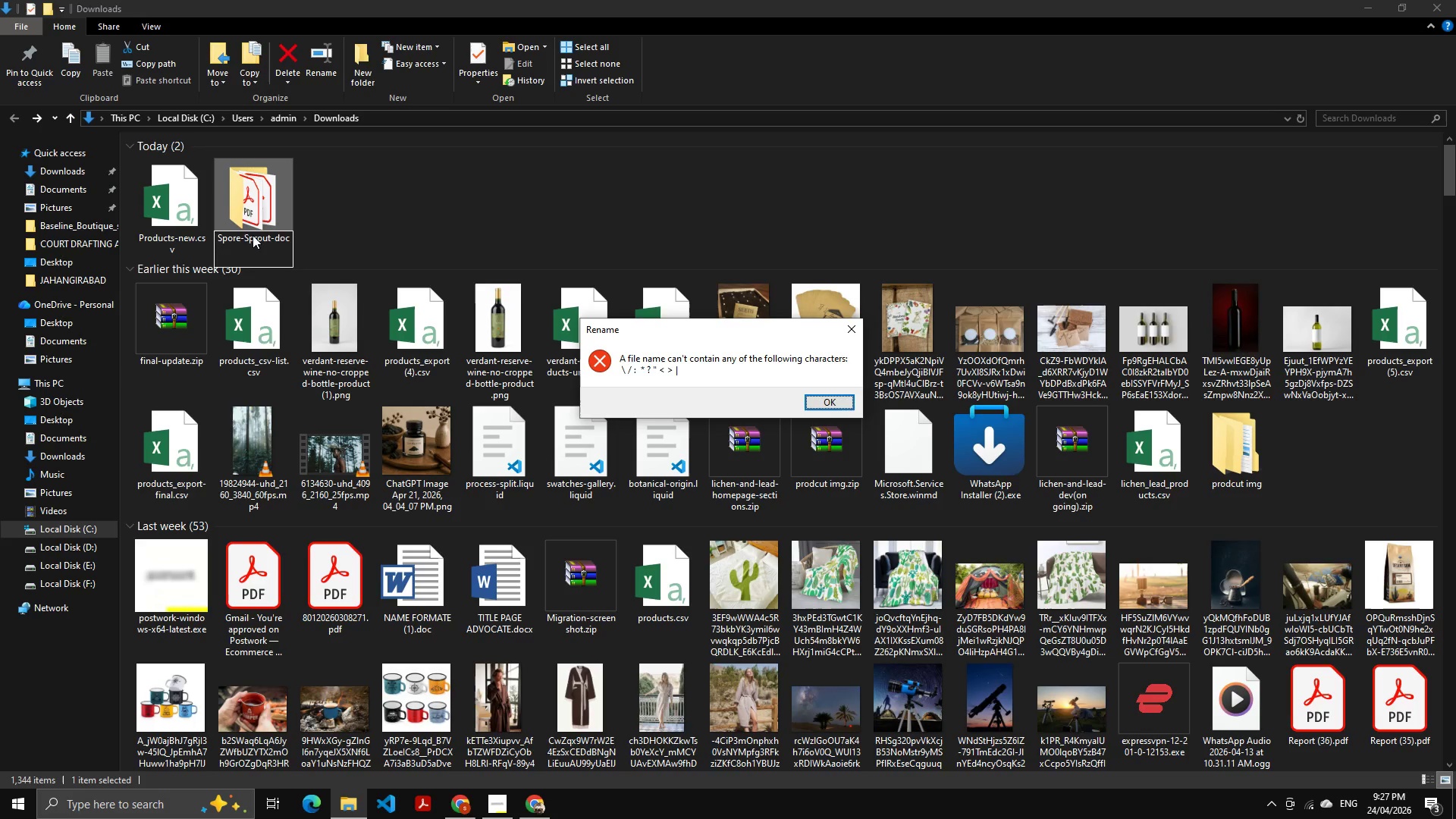 
triple_click([252, 236])
 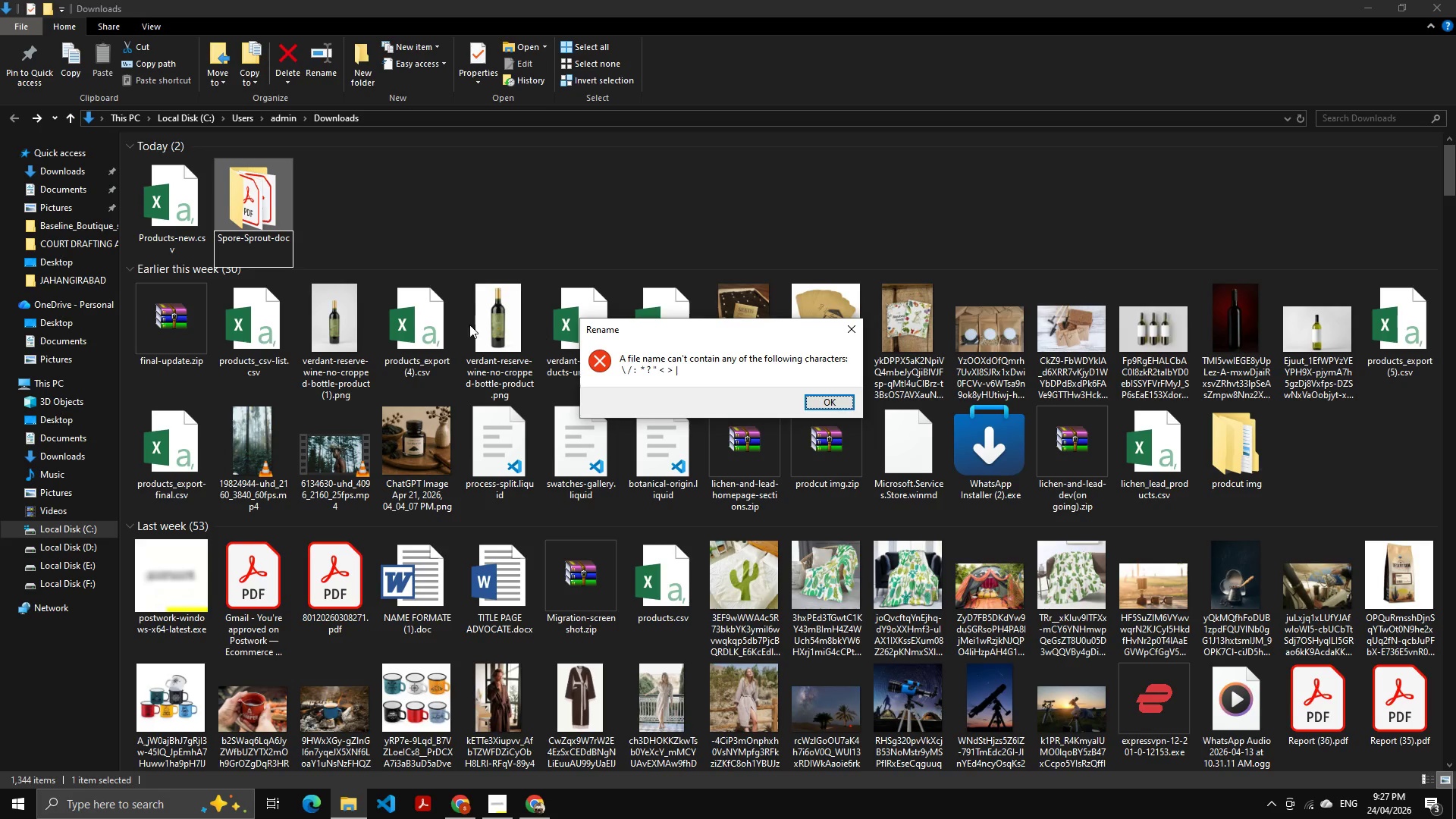 
key(Control+A)
 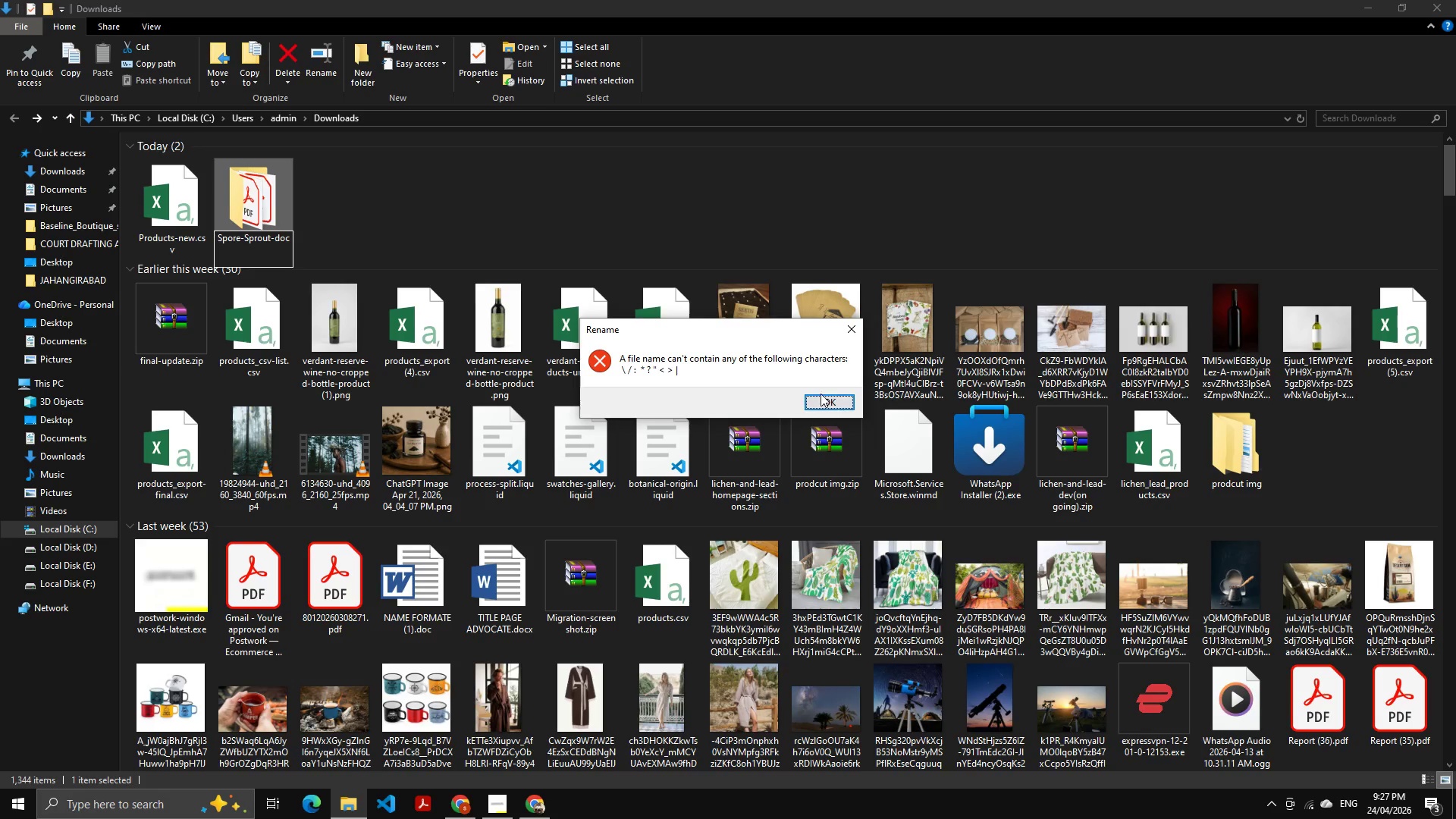 
left_click([821, 394])
 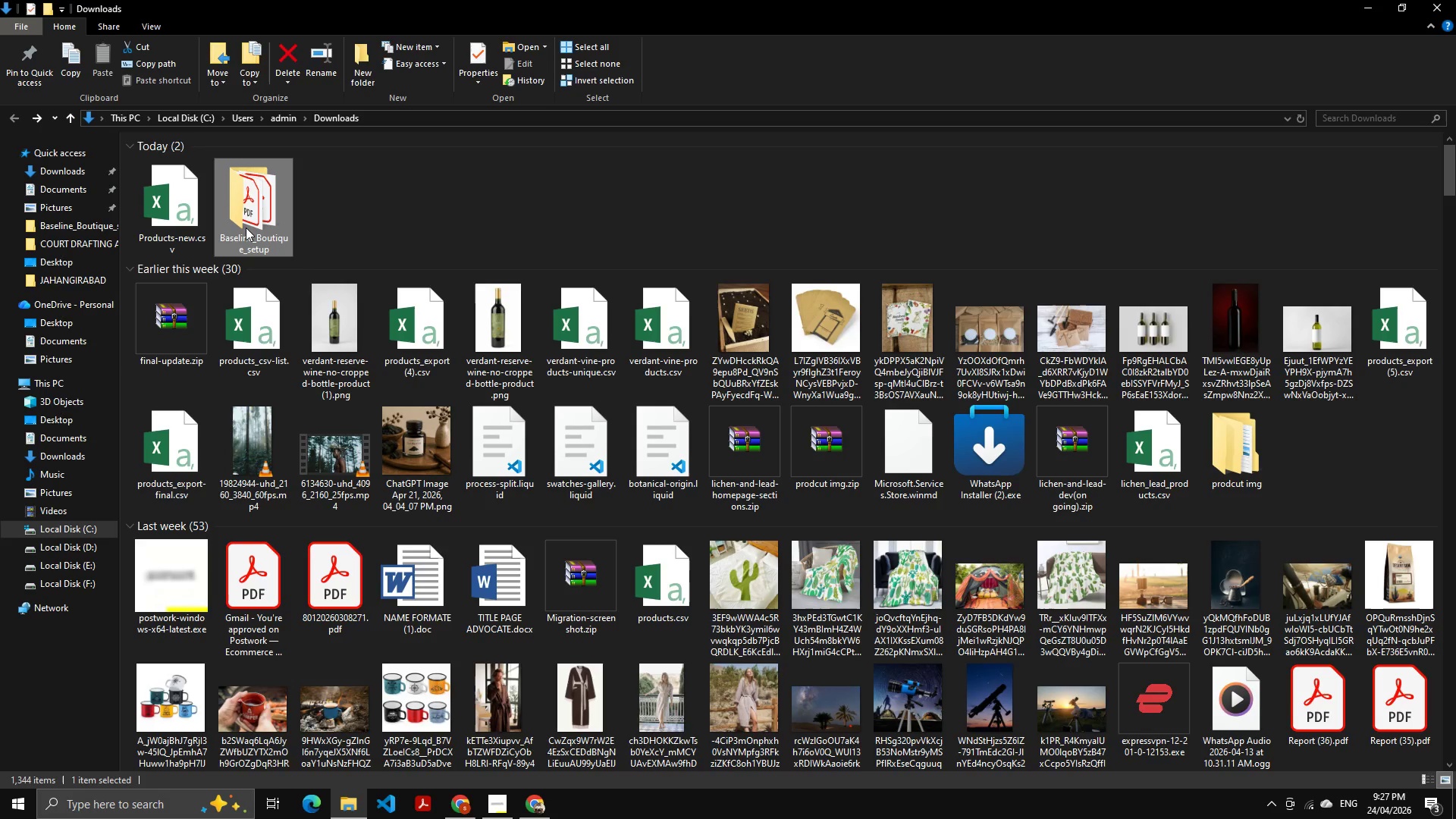 
double_click([246, 228])
 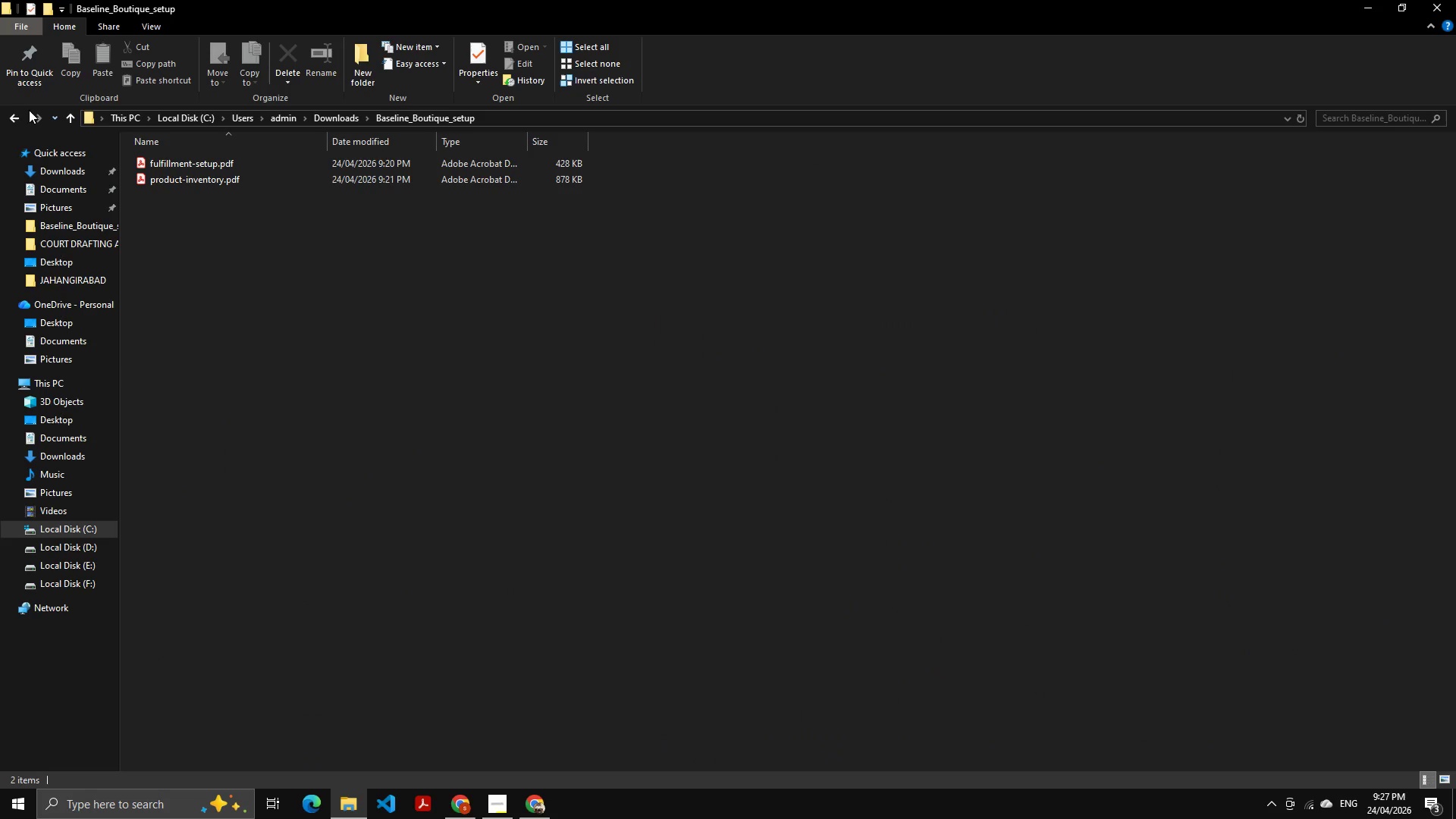 
left_click([18, 115])
 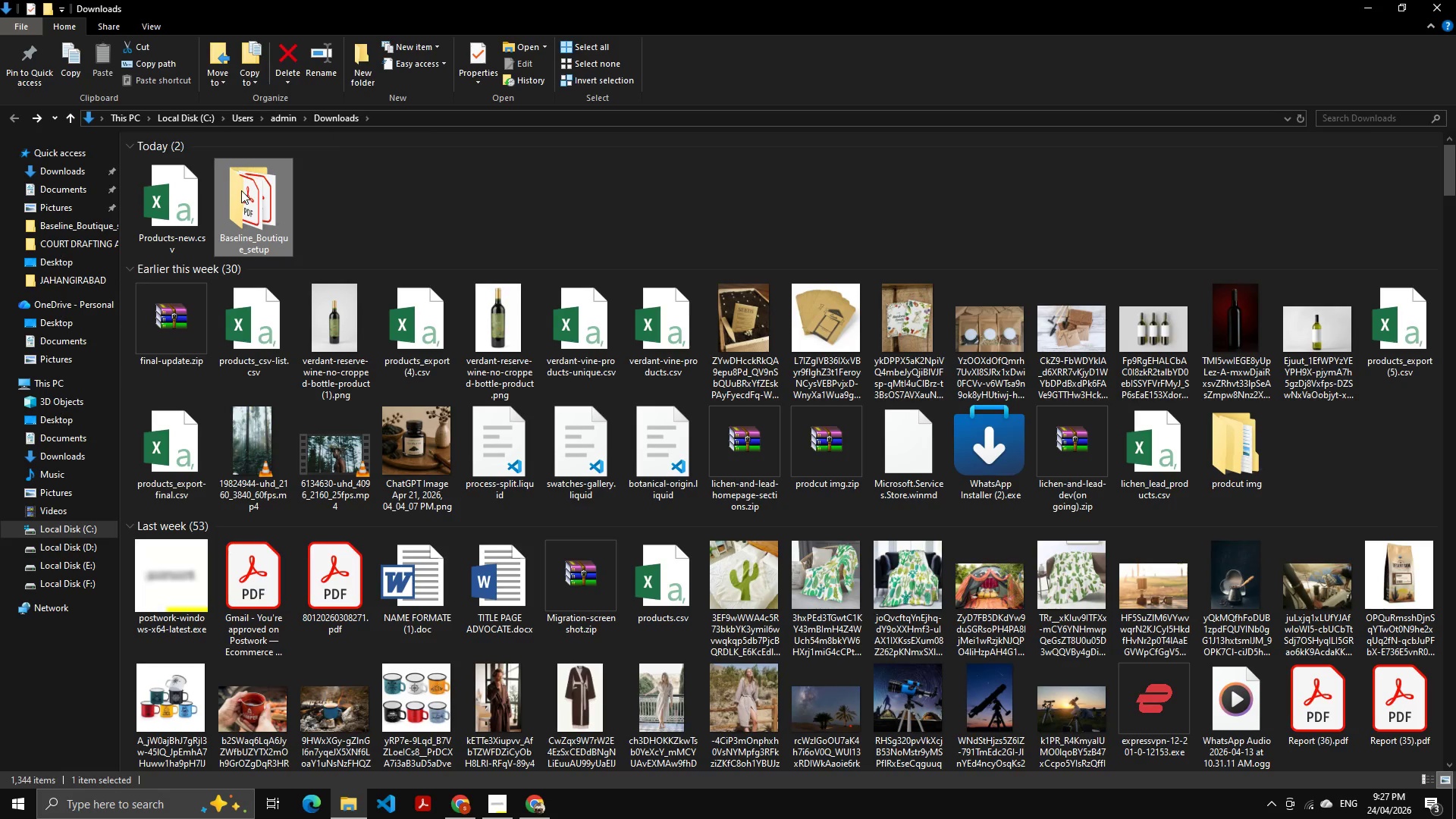 
right_click([281, 199])
 